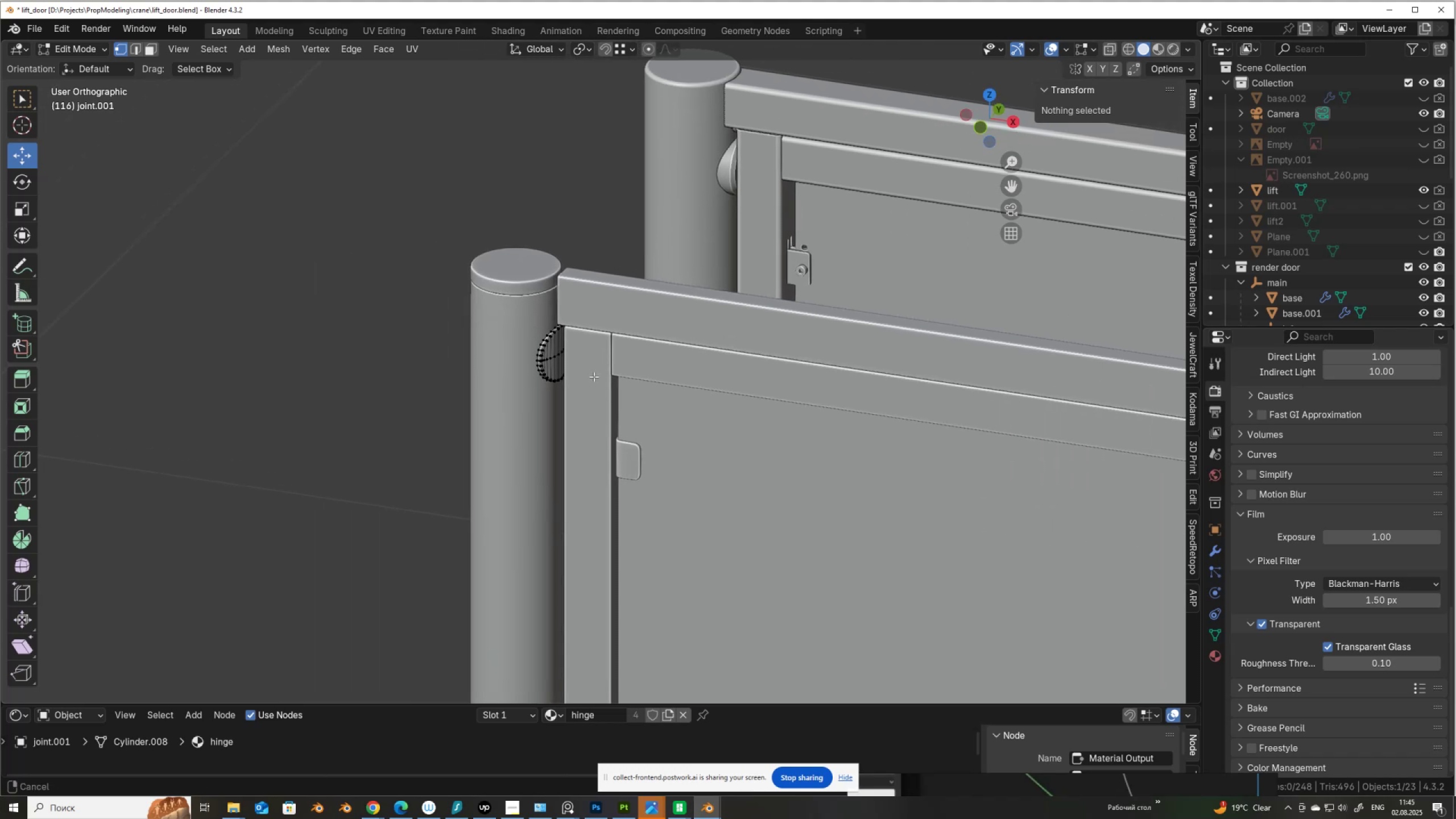 
scroll: coordinate [574, 383], scroll_direction: up, amount: 5.0
 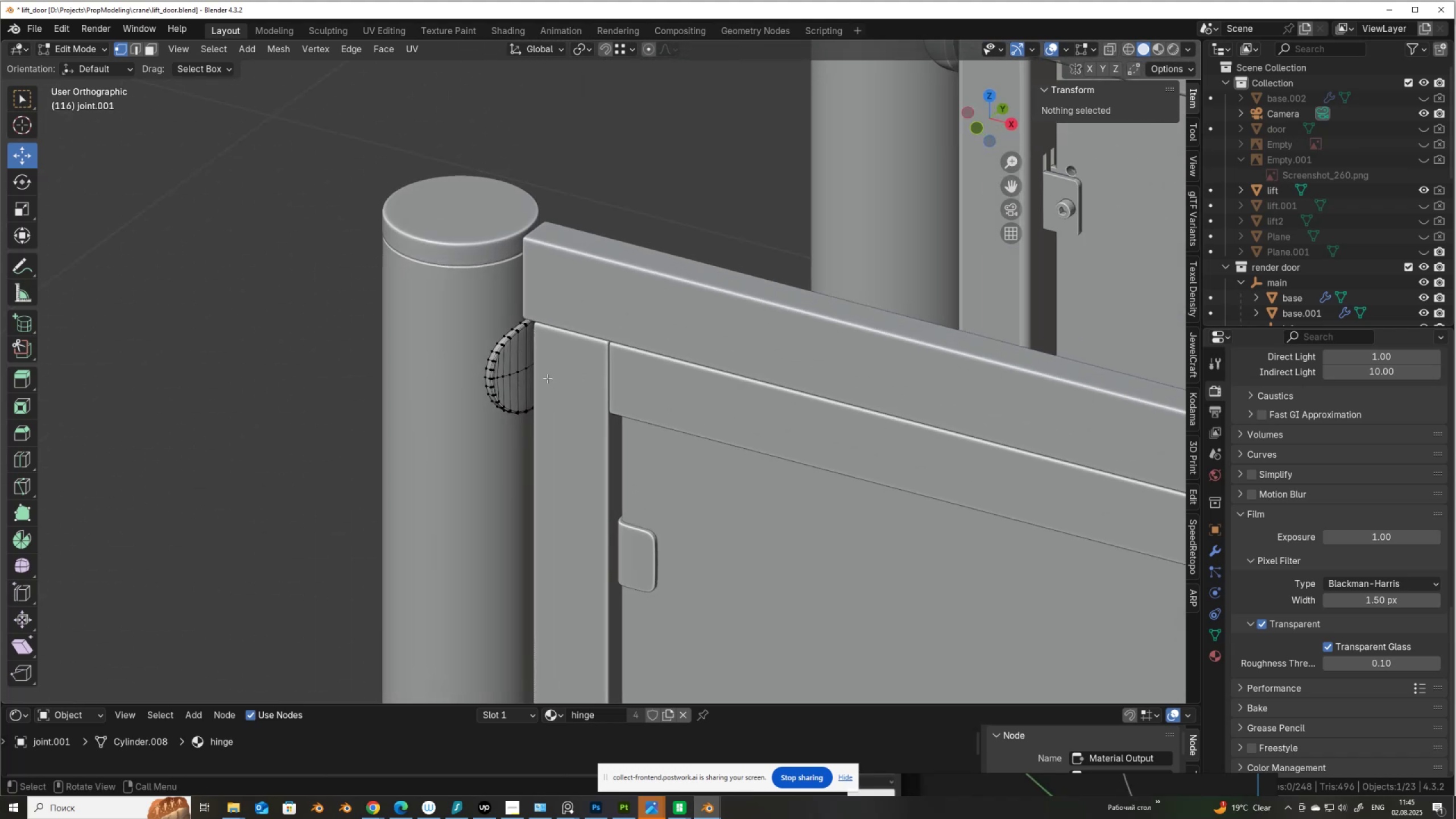 
key(Alt+AltLeft)
 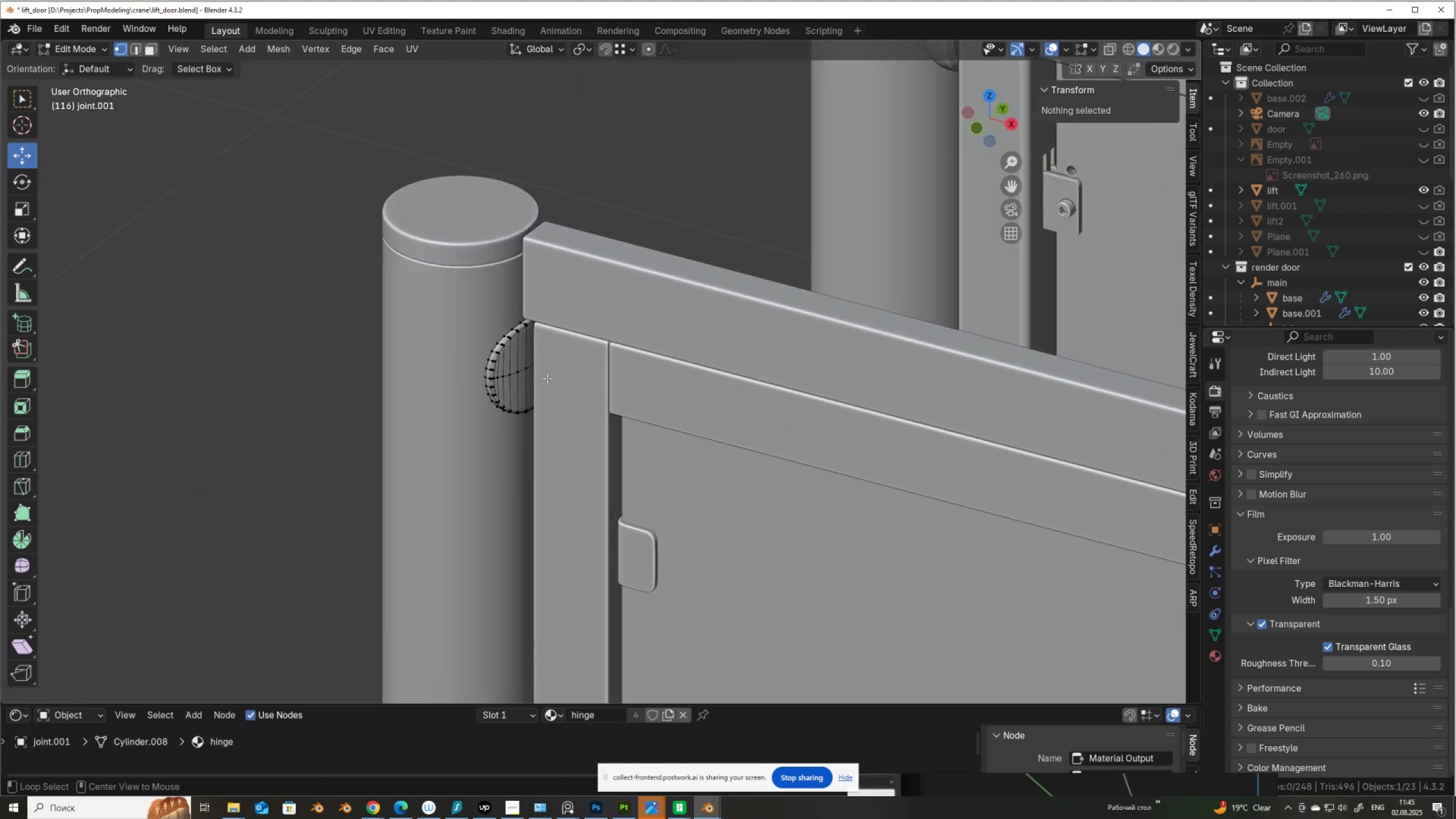 
key(Alt+Z)
 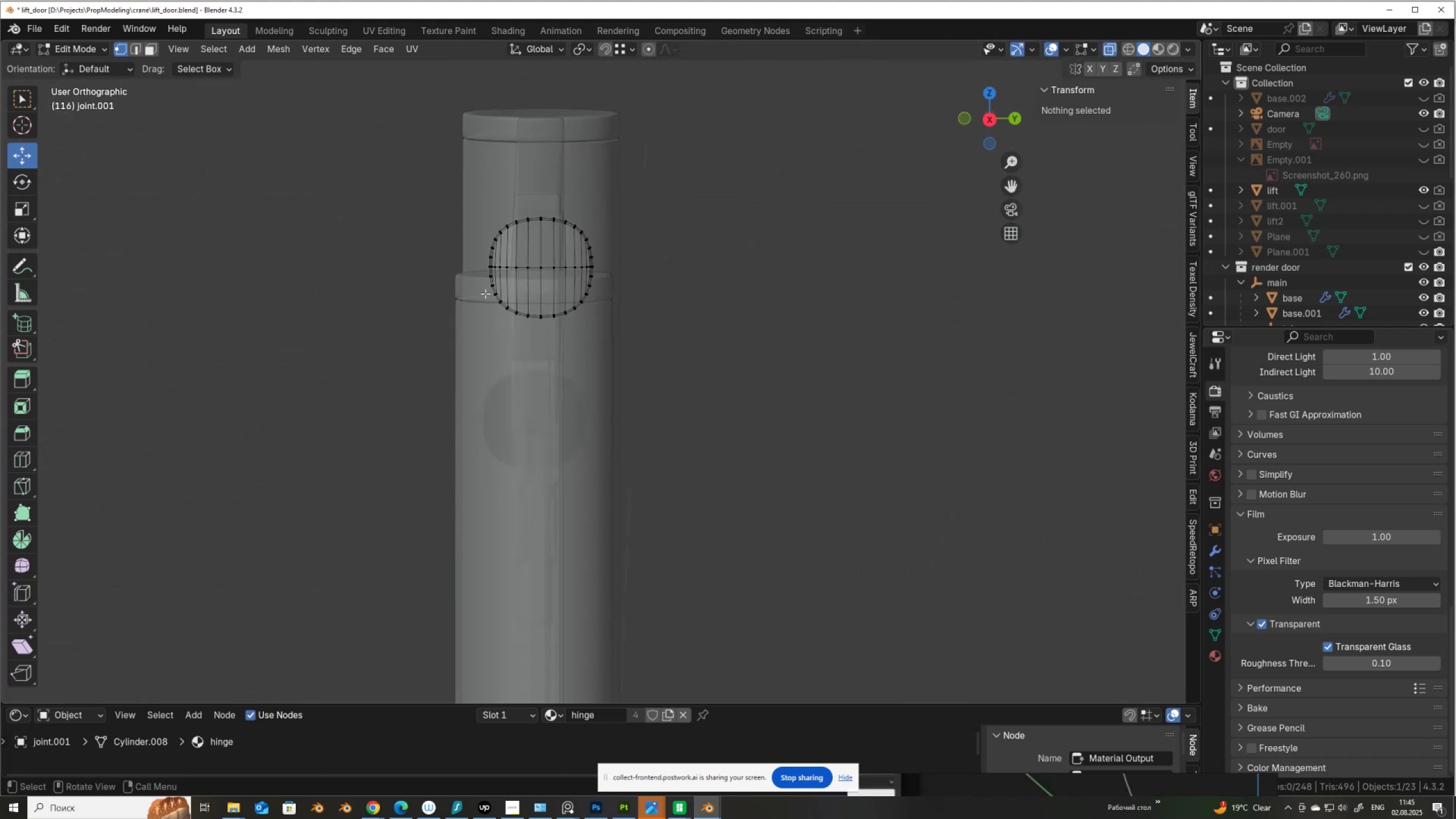 
left_click([543, 266])
 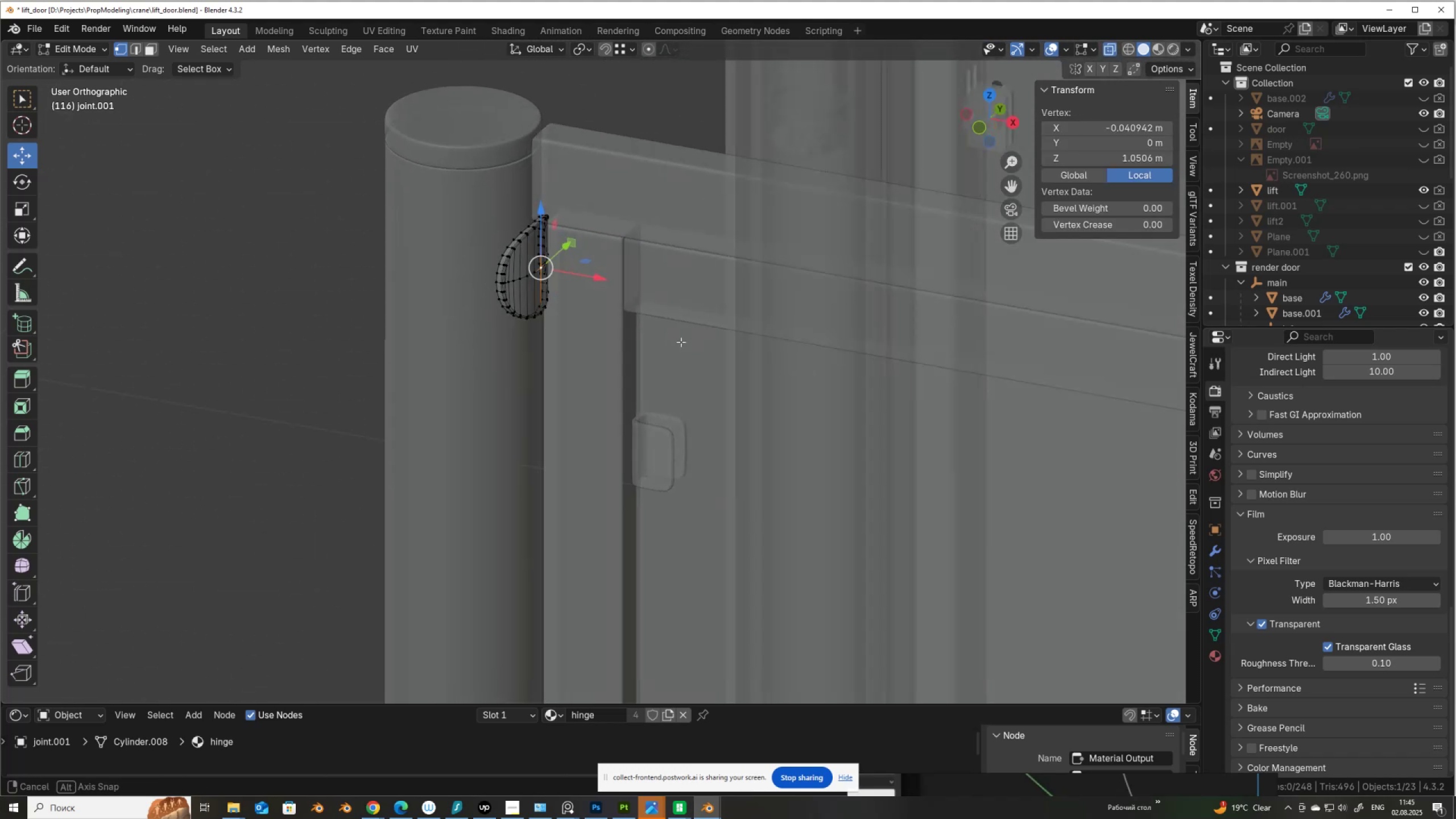 
key(Alt+AltLeft)
 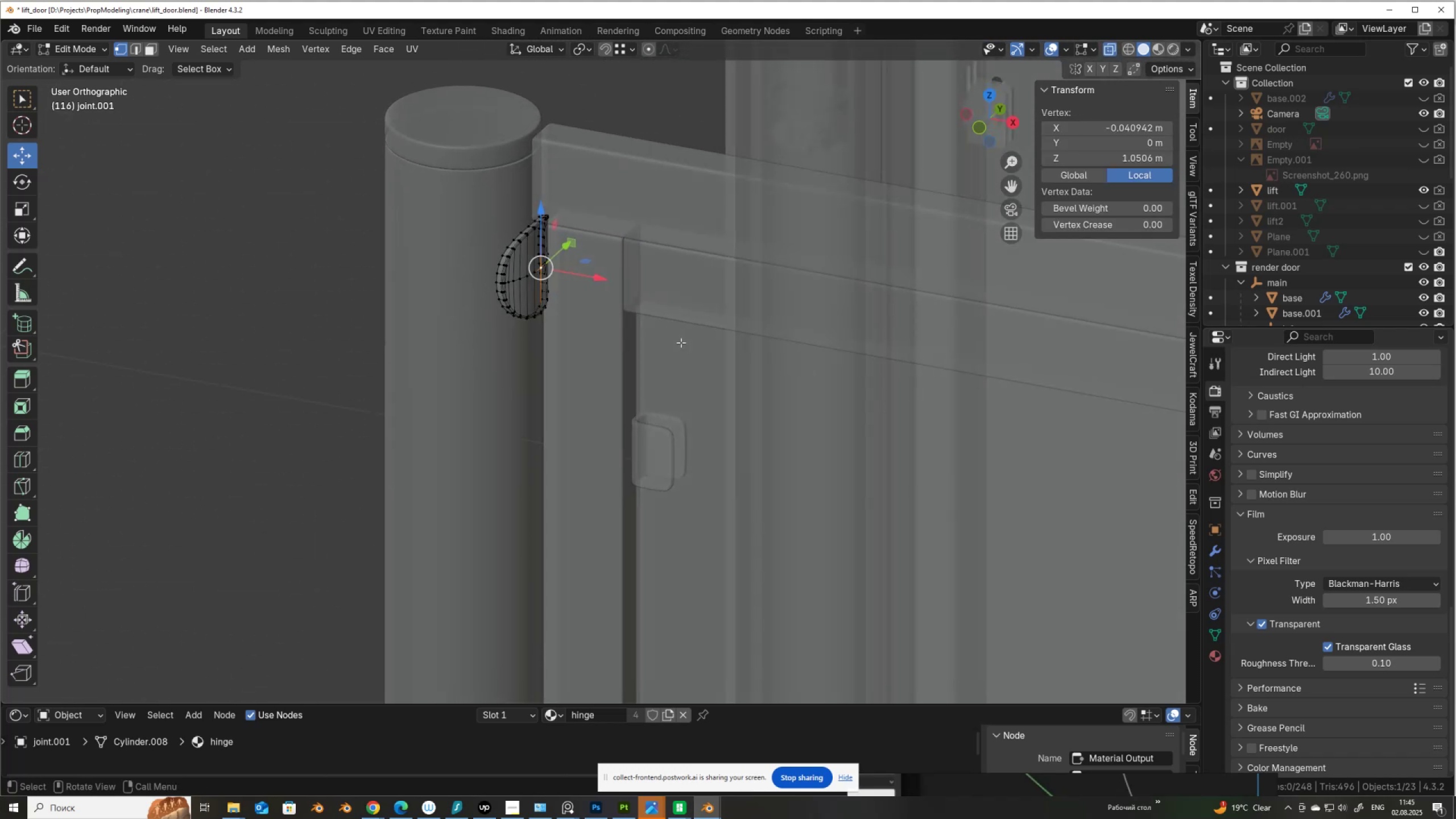 
key(Alt+Z)
 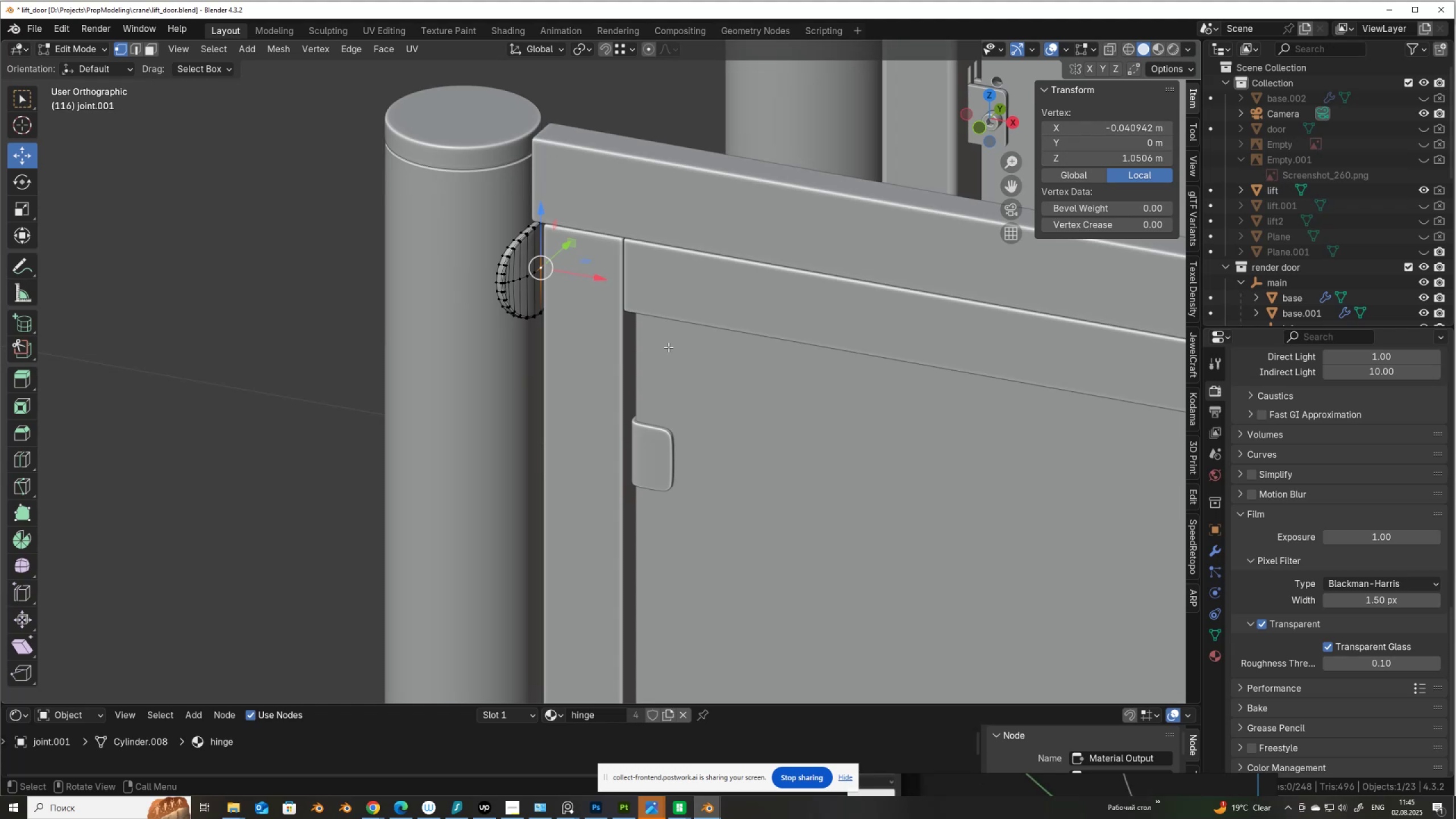 
hold_key(key=ShiftLeft, duration=1.19)
 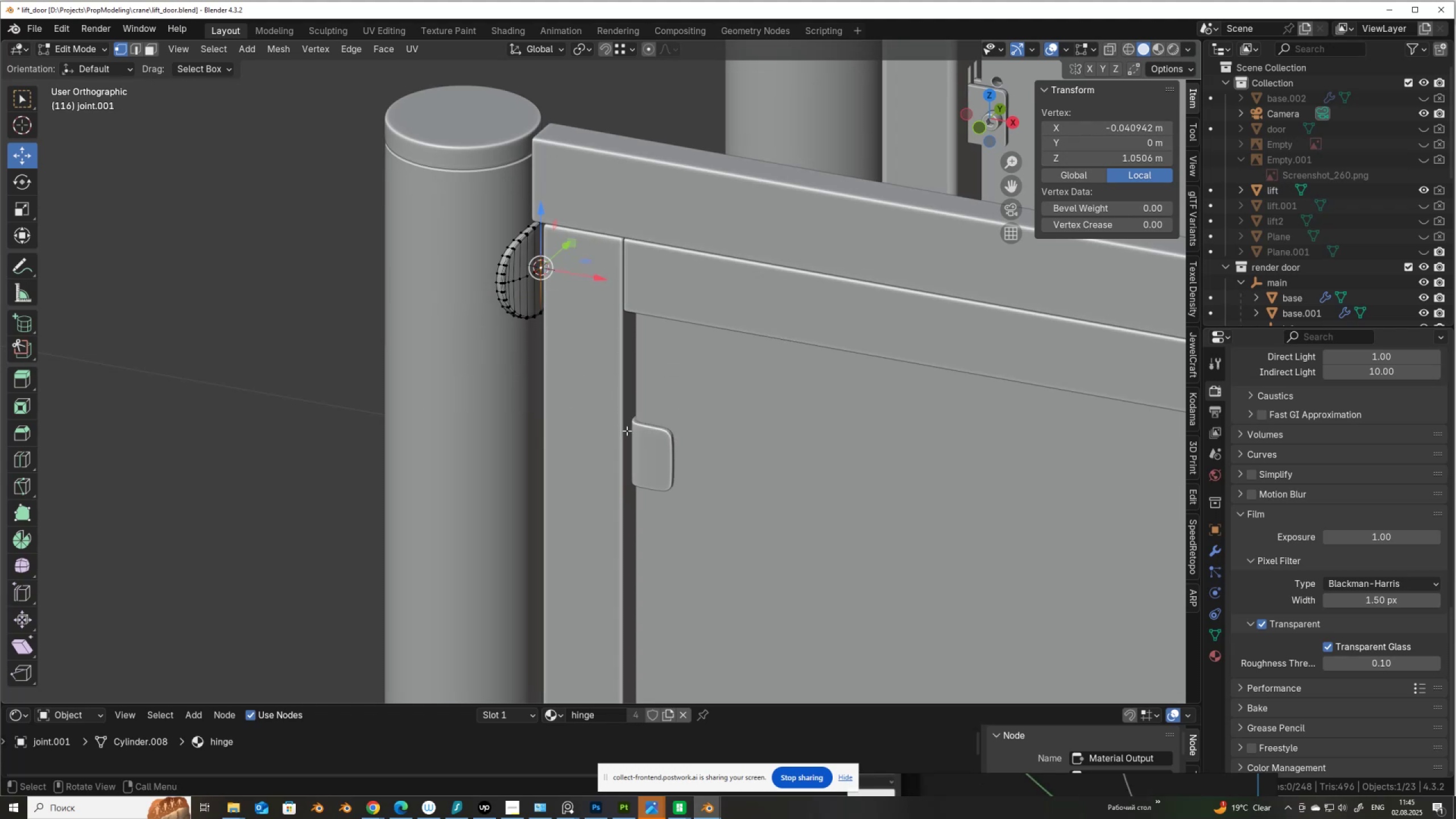 
hold_key(key=S, duration=0.71)
 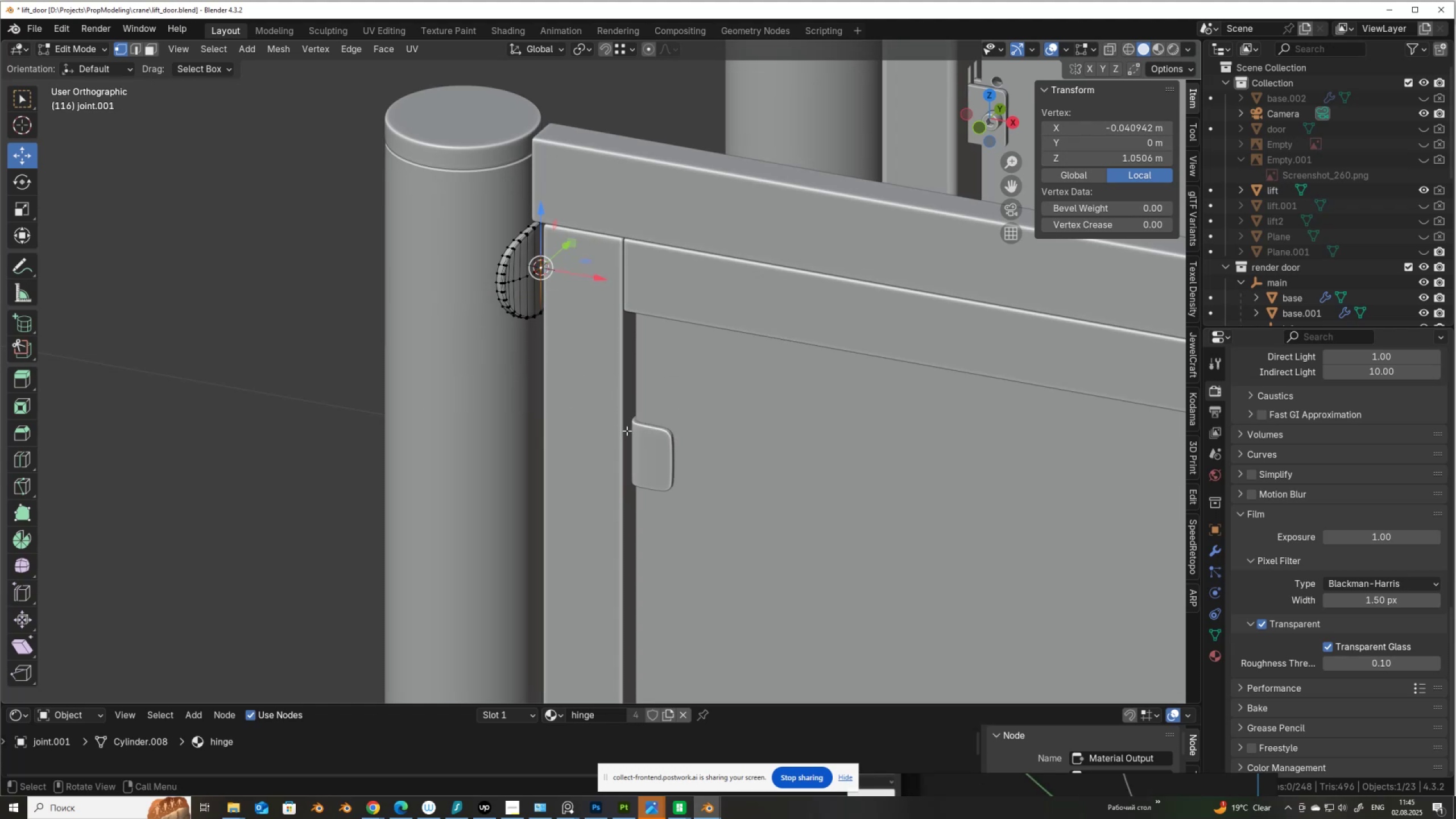 
key(Tab)
 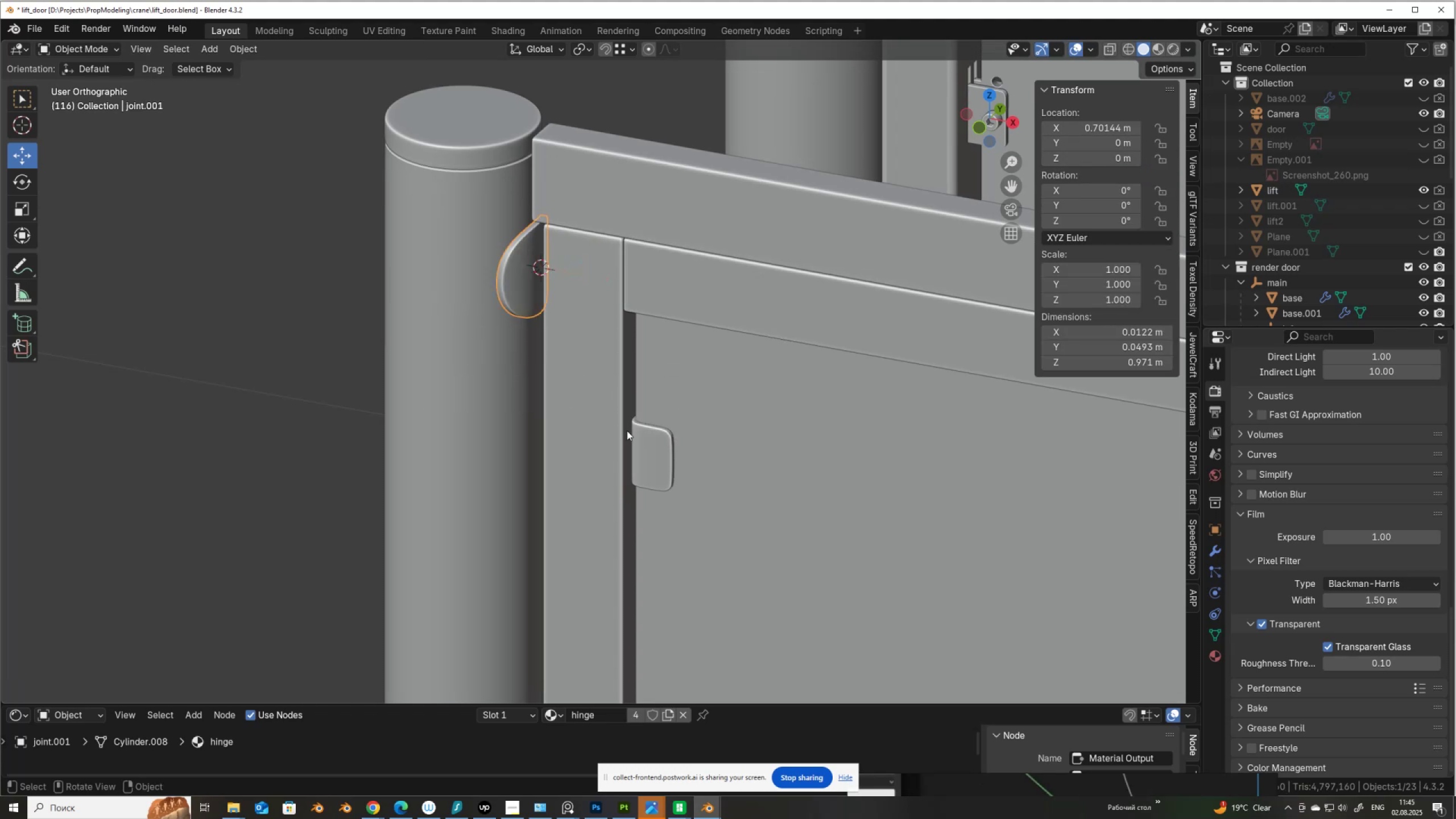 
key(Shift+ShiftLeft)
 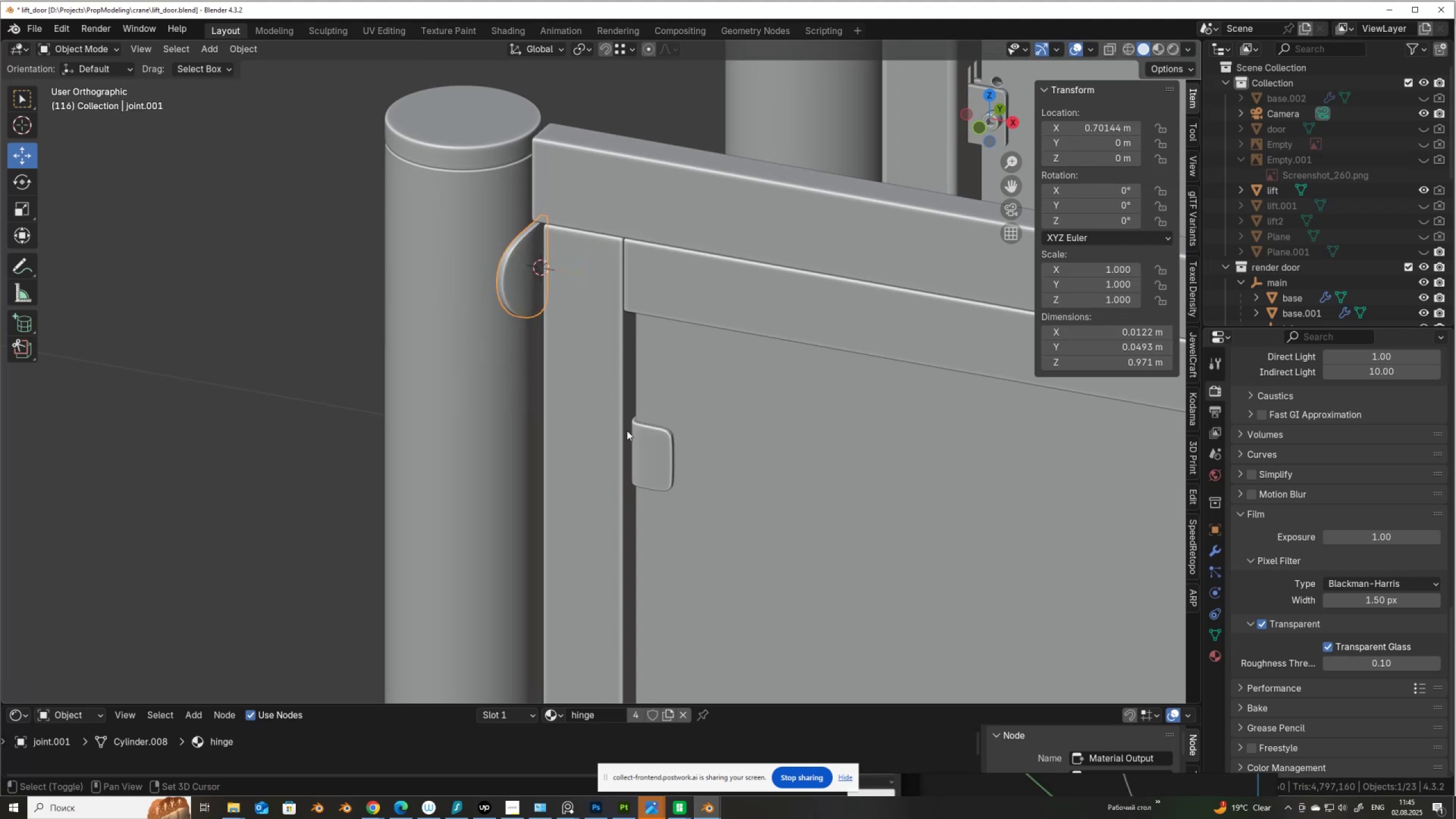 
key(Shift+A)
 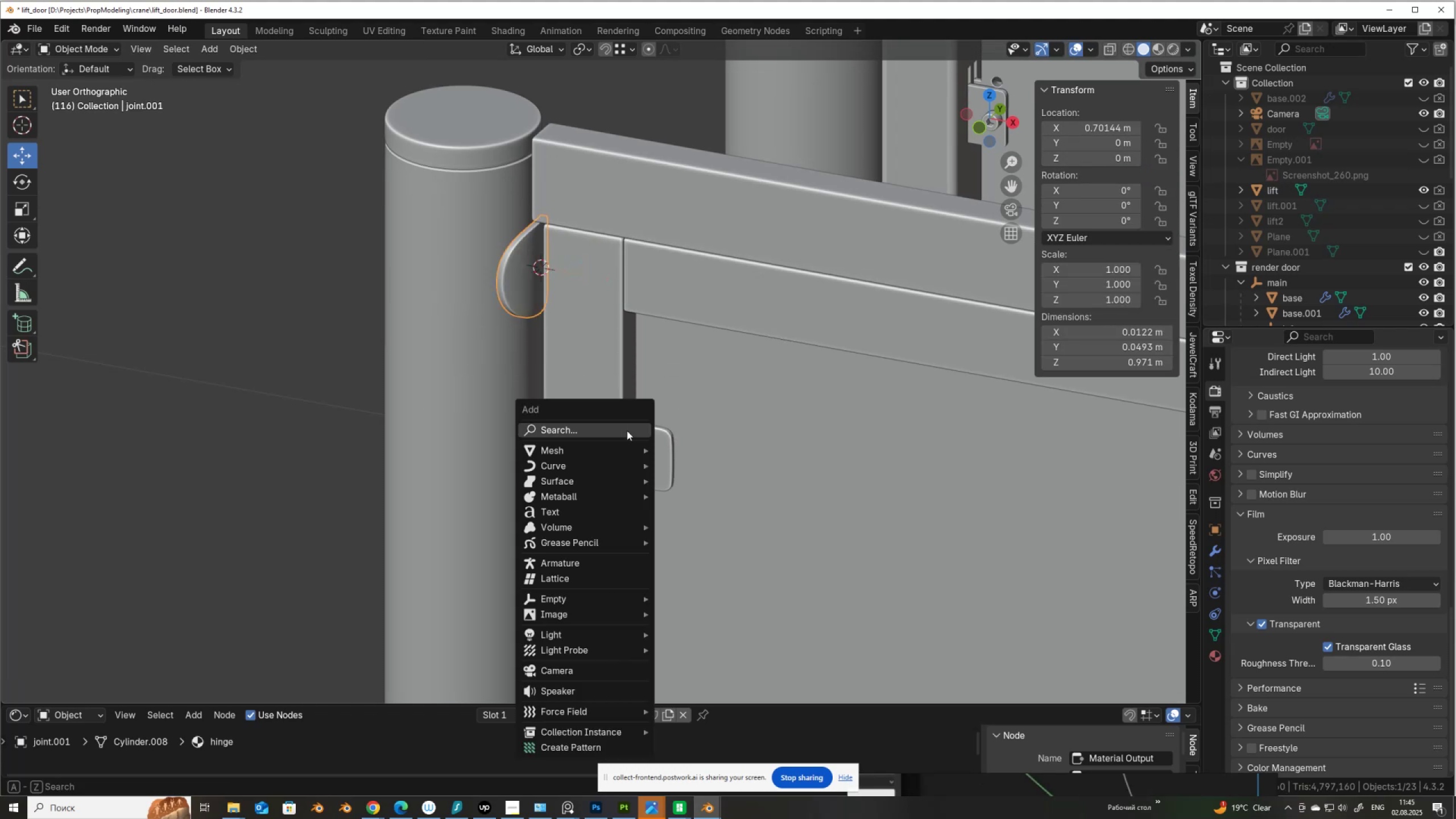 
mouse_move([628, 453])
 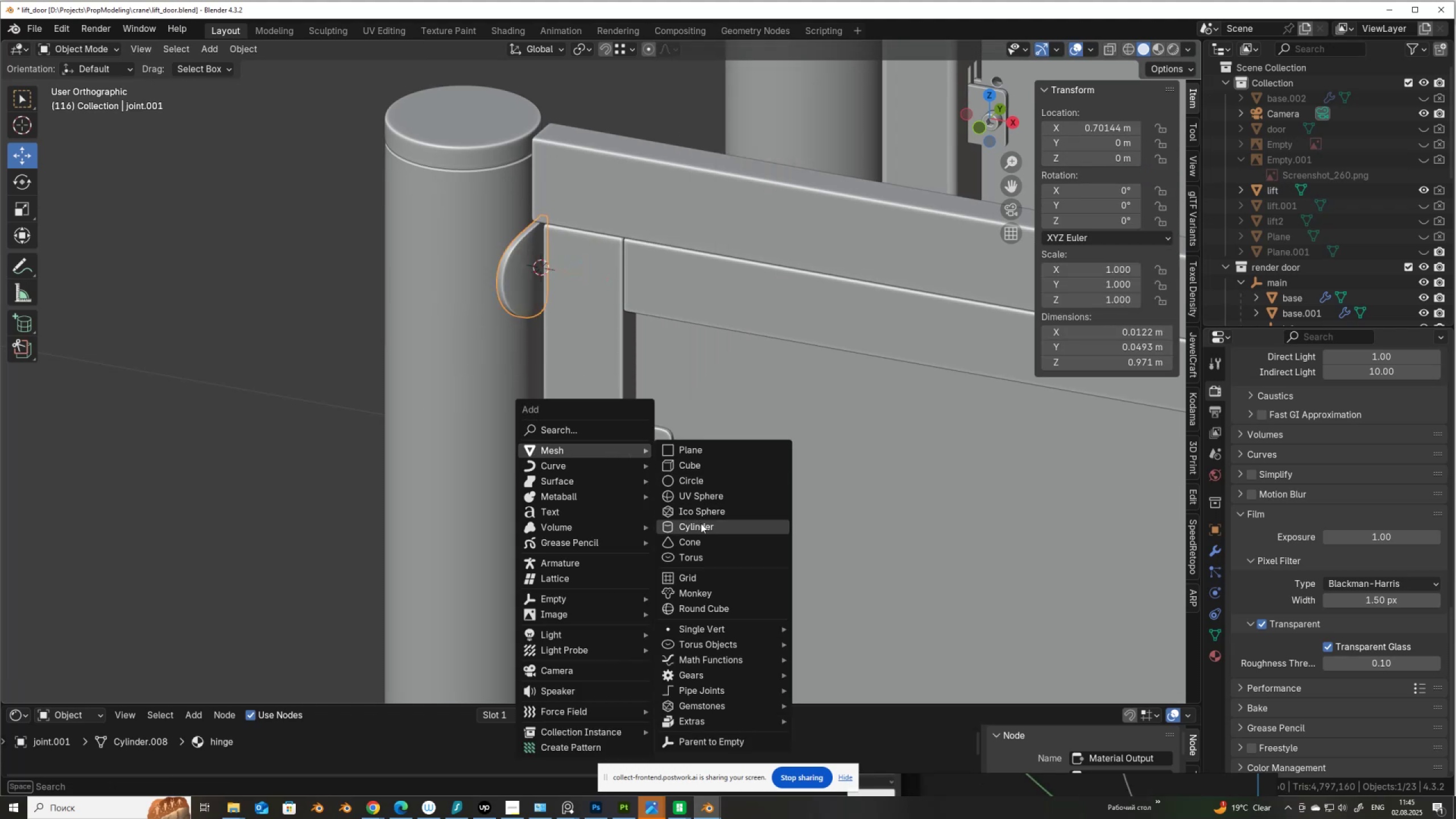 
left_click([701, 524])
 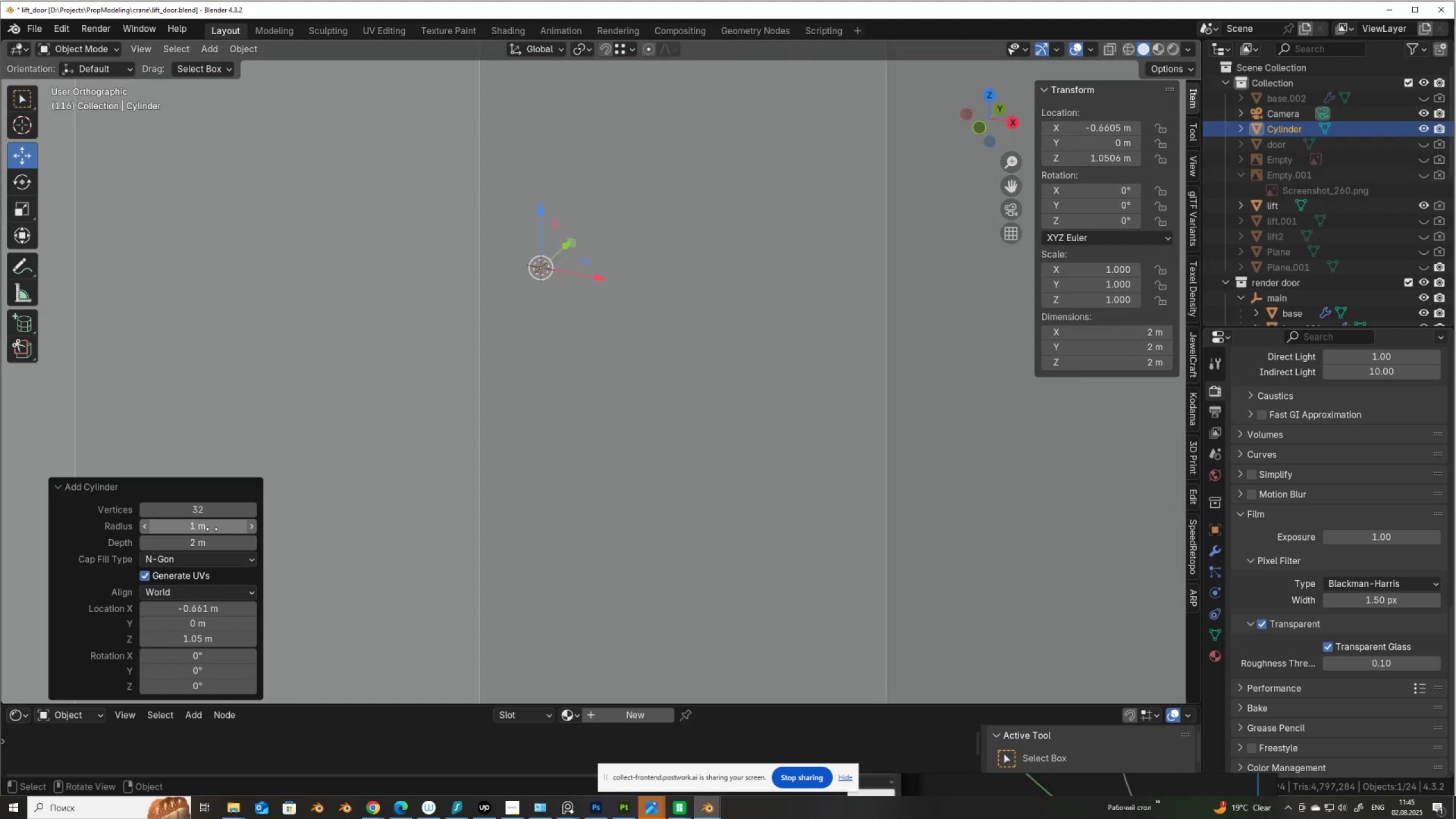 
left_click([212, 529])
 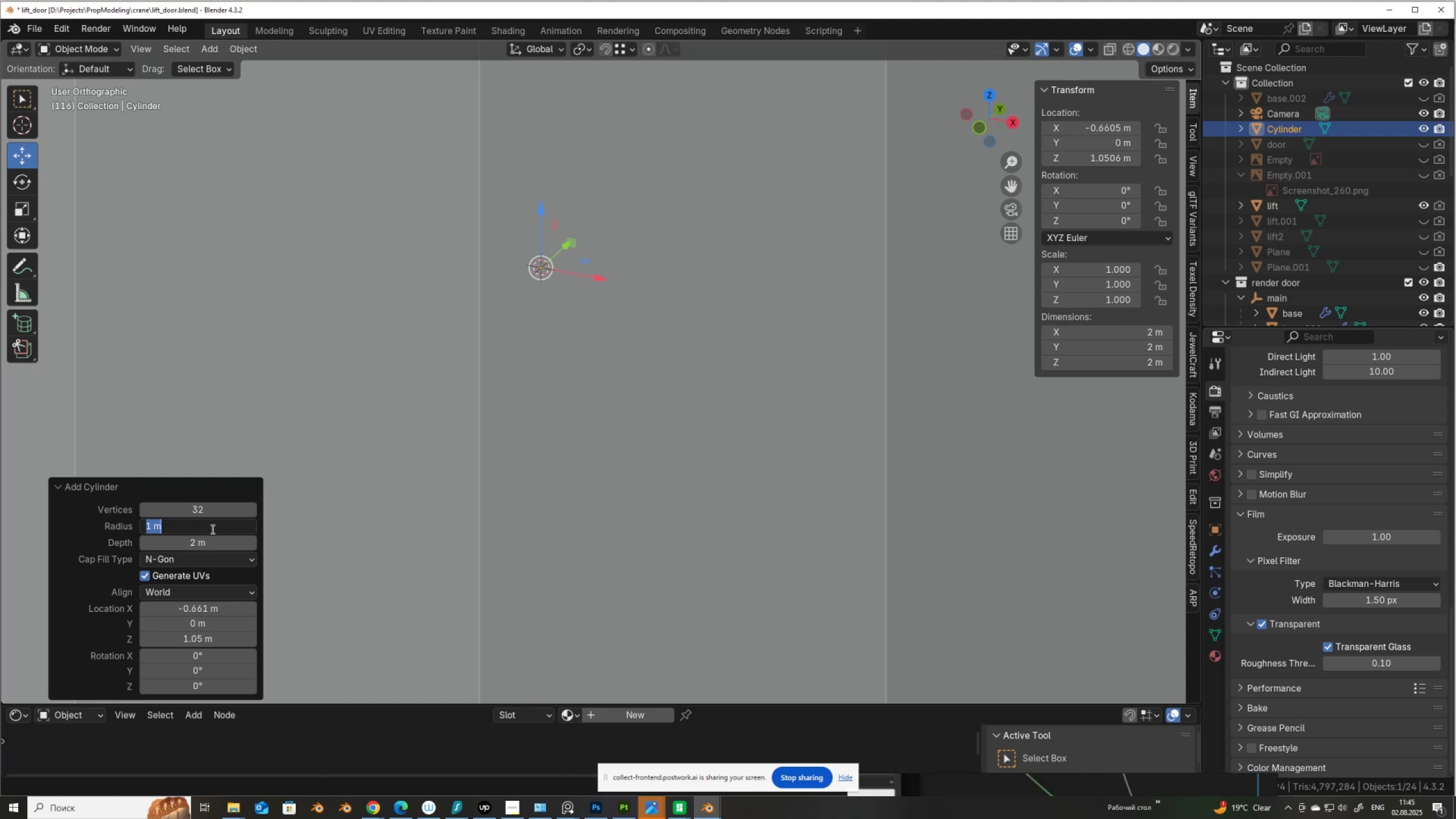 
key(Numpad0)
 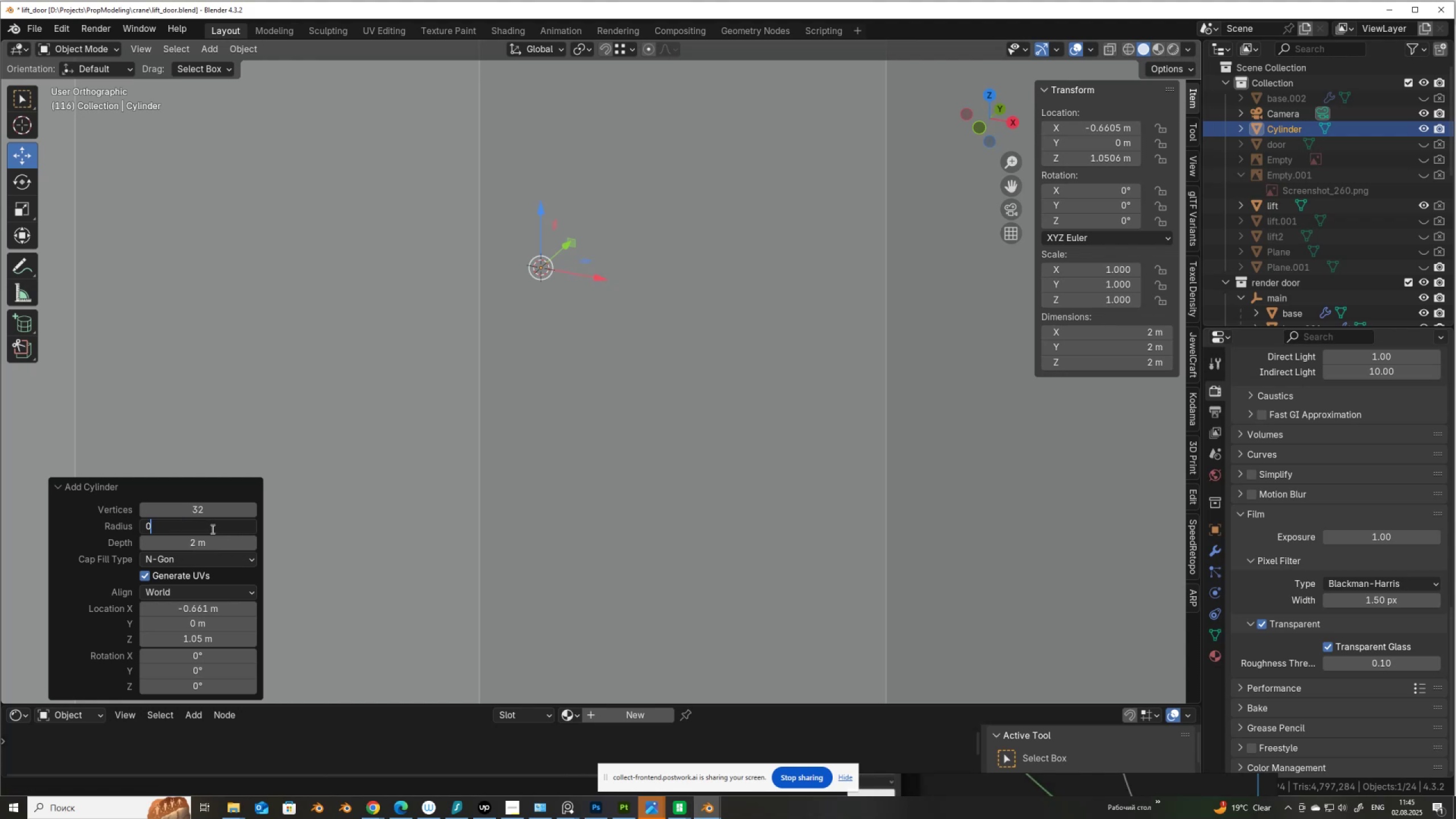 
key(NumpadDecimal)
 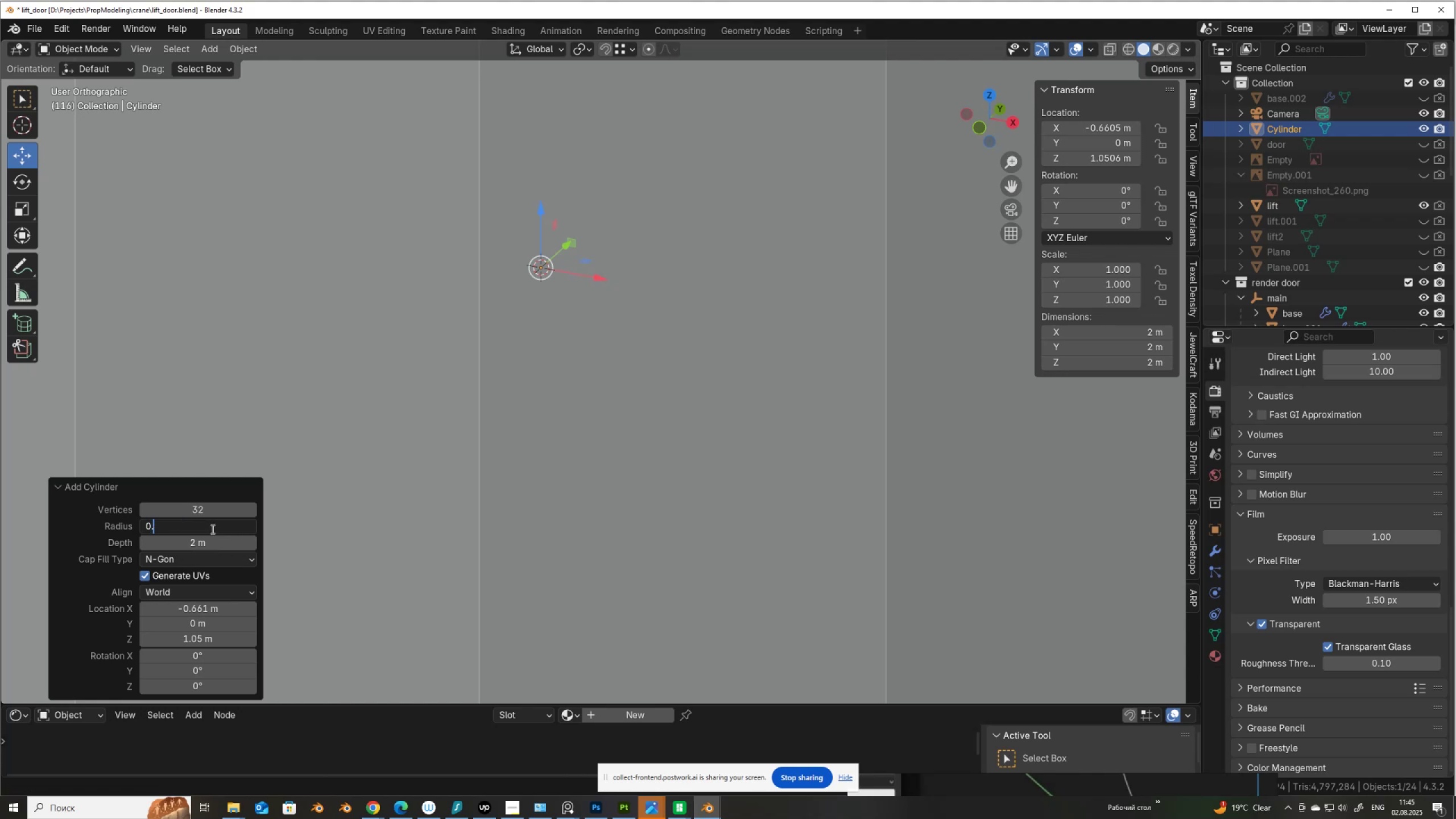 
key(Numpad1)
 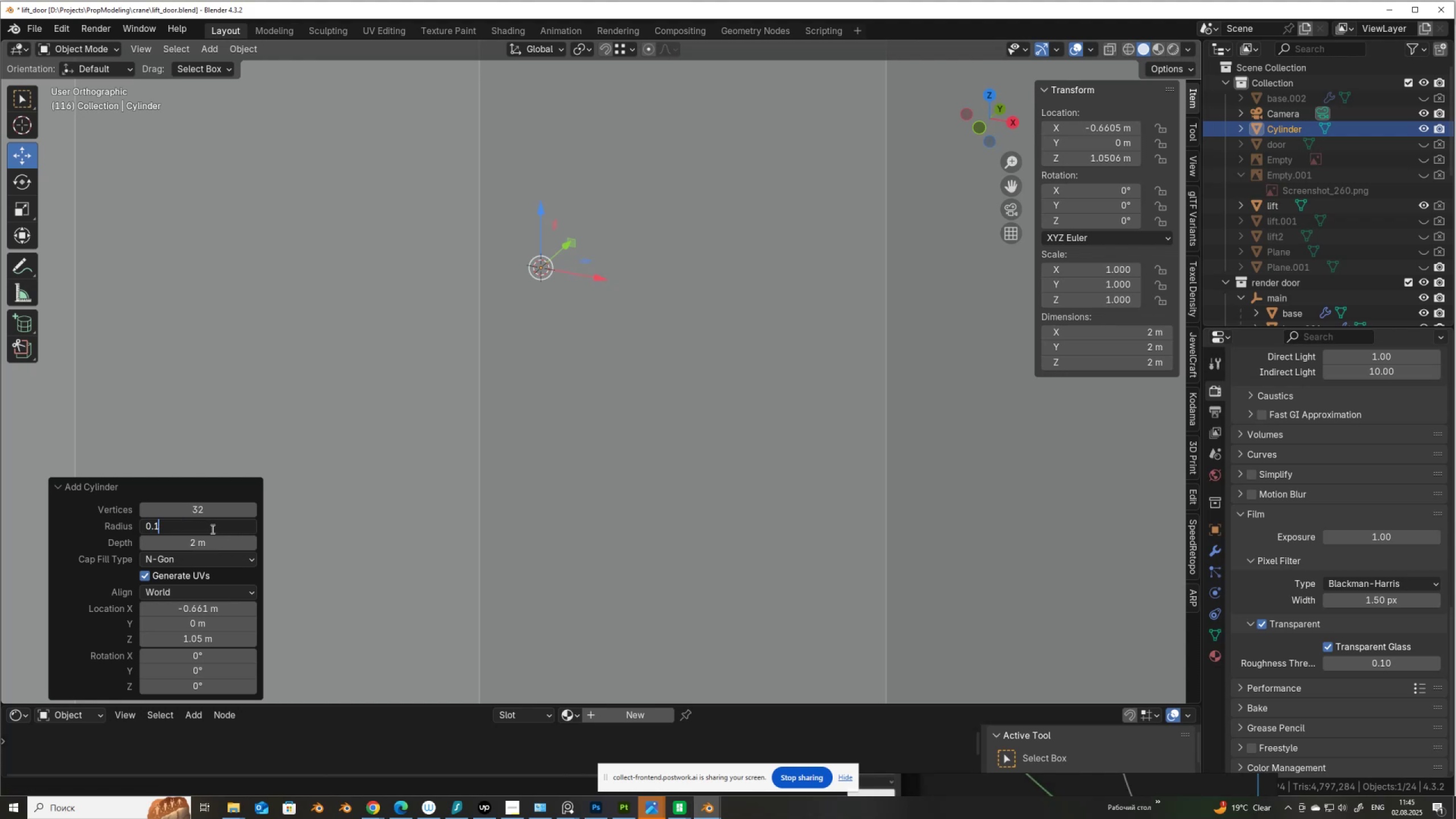 
key(NumpadEnter)
 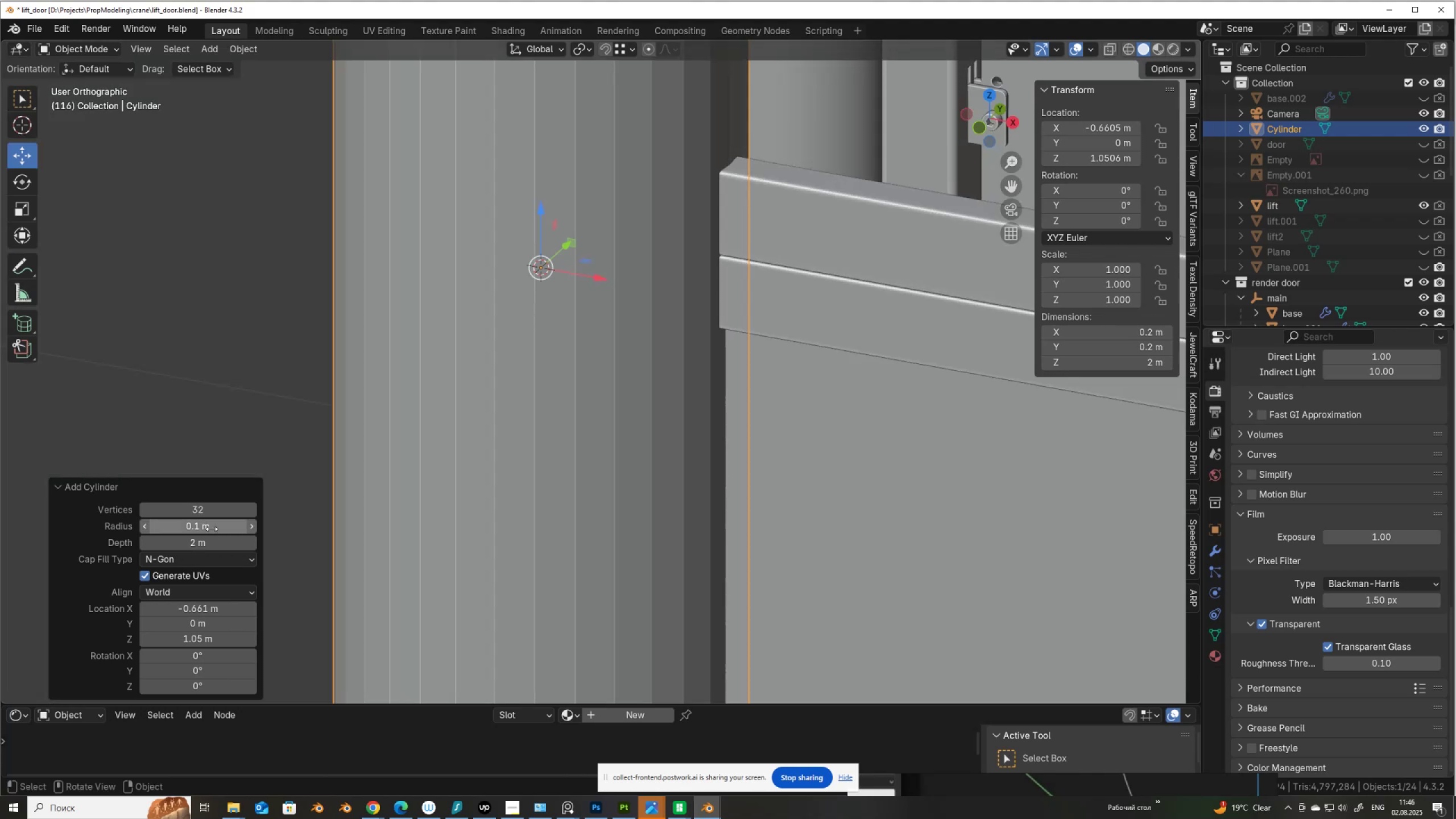 
left_click([208, 541])
 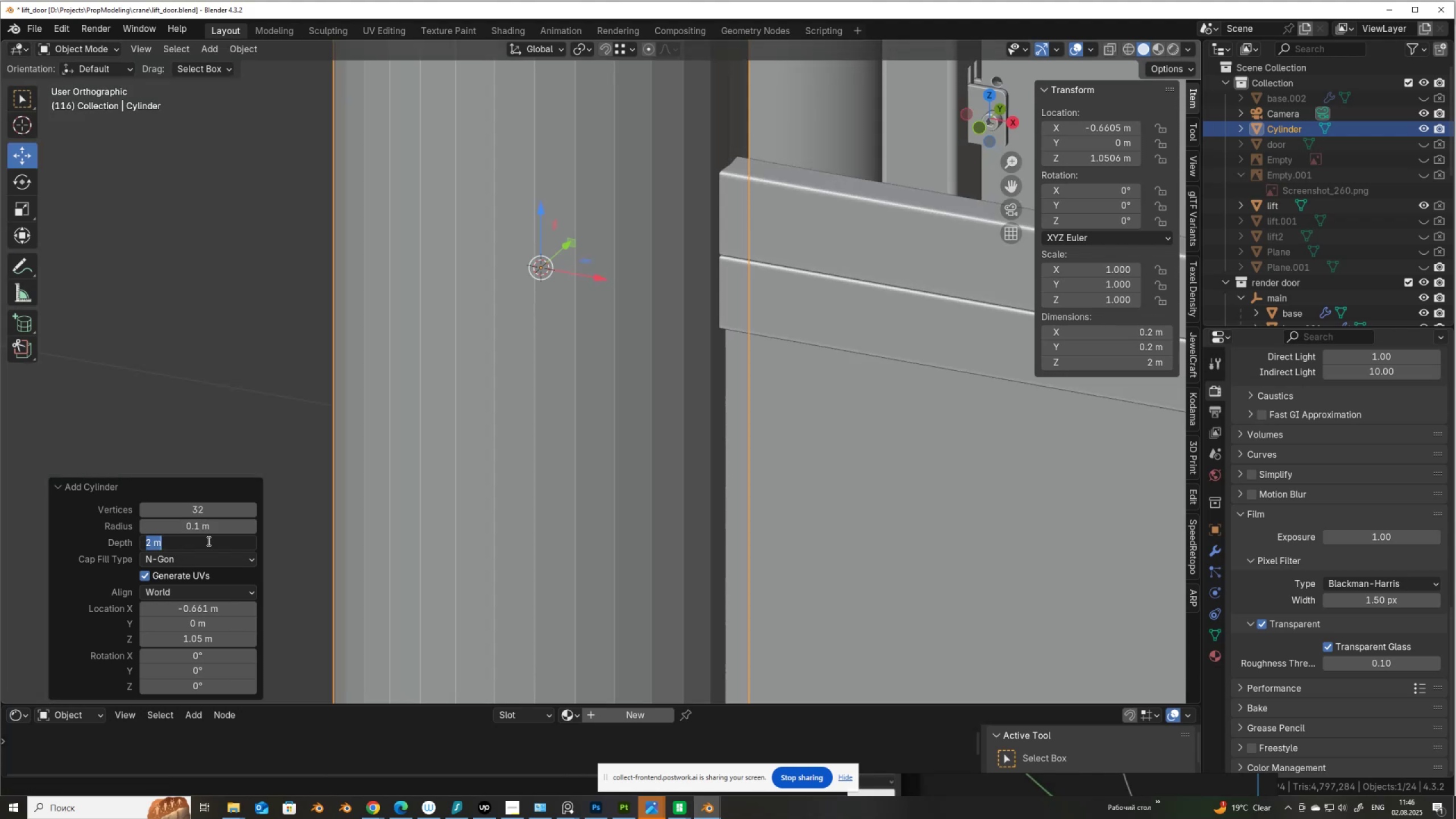 
key(Numpad0)
 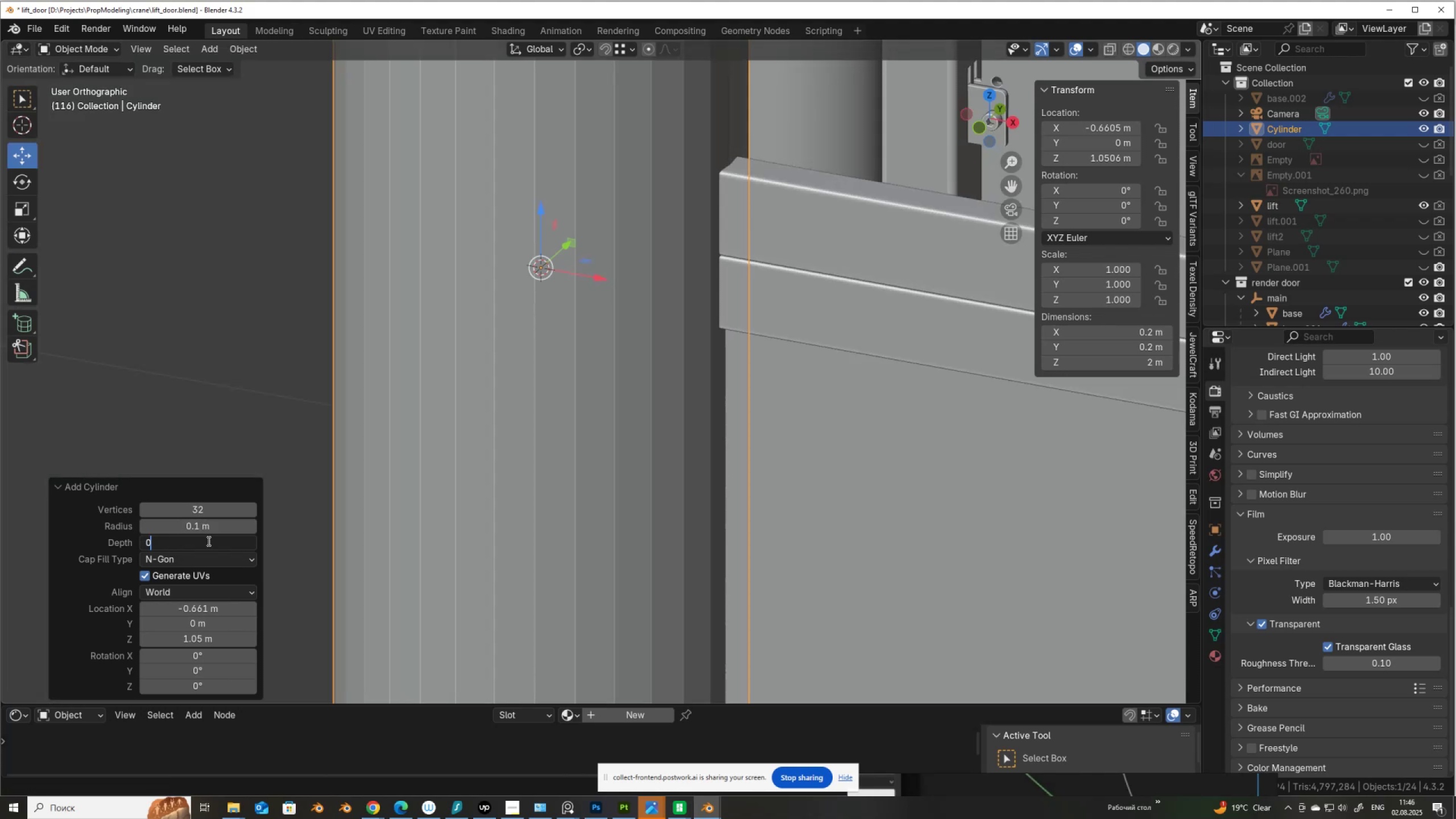 
key(NumpadDecimal)
 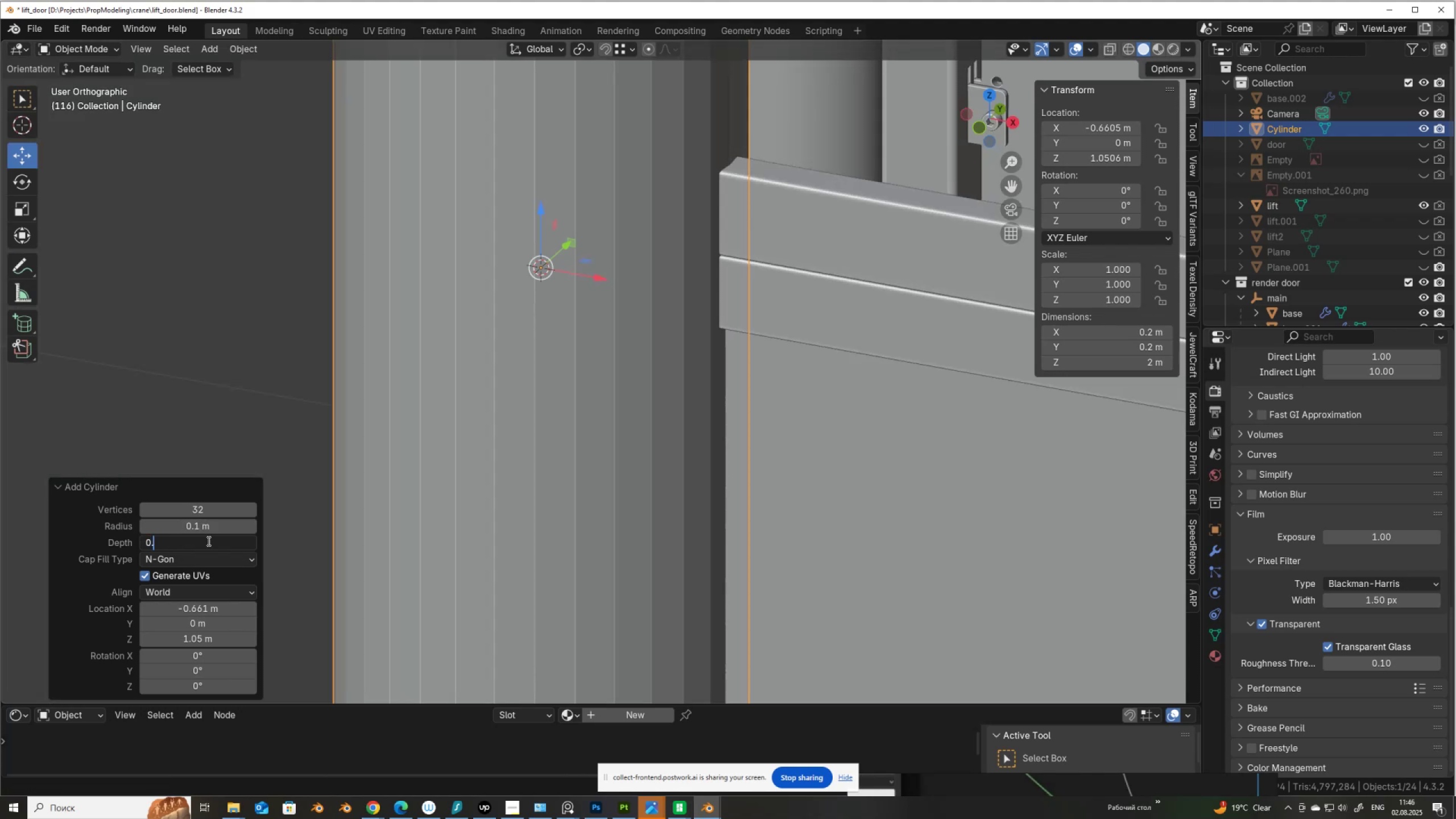 
key(Numpad1)
 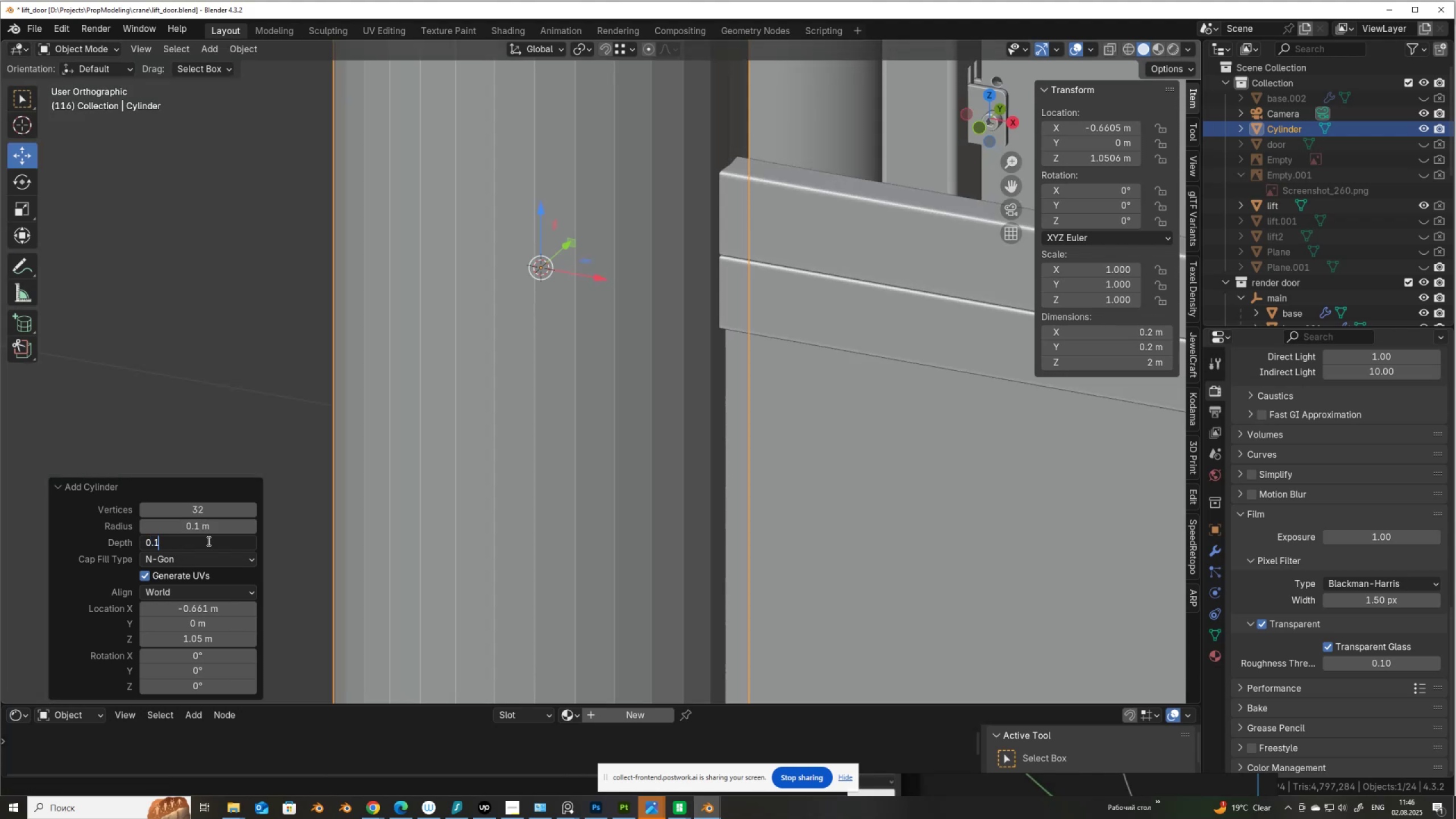 
key(NumpadEnter)
 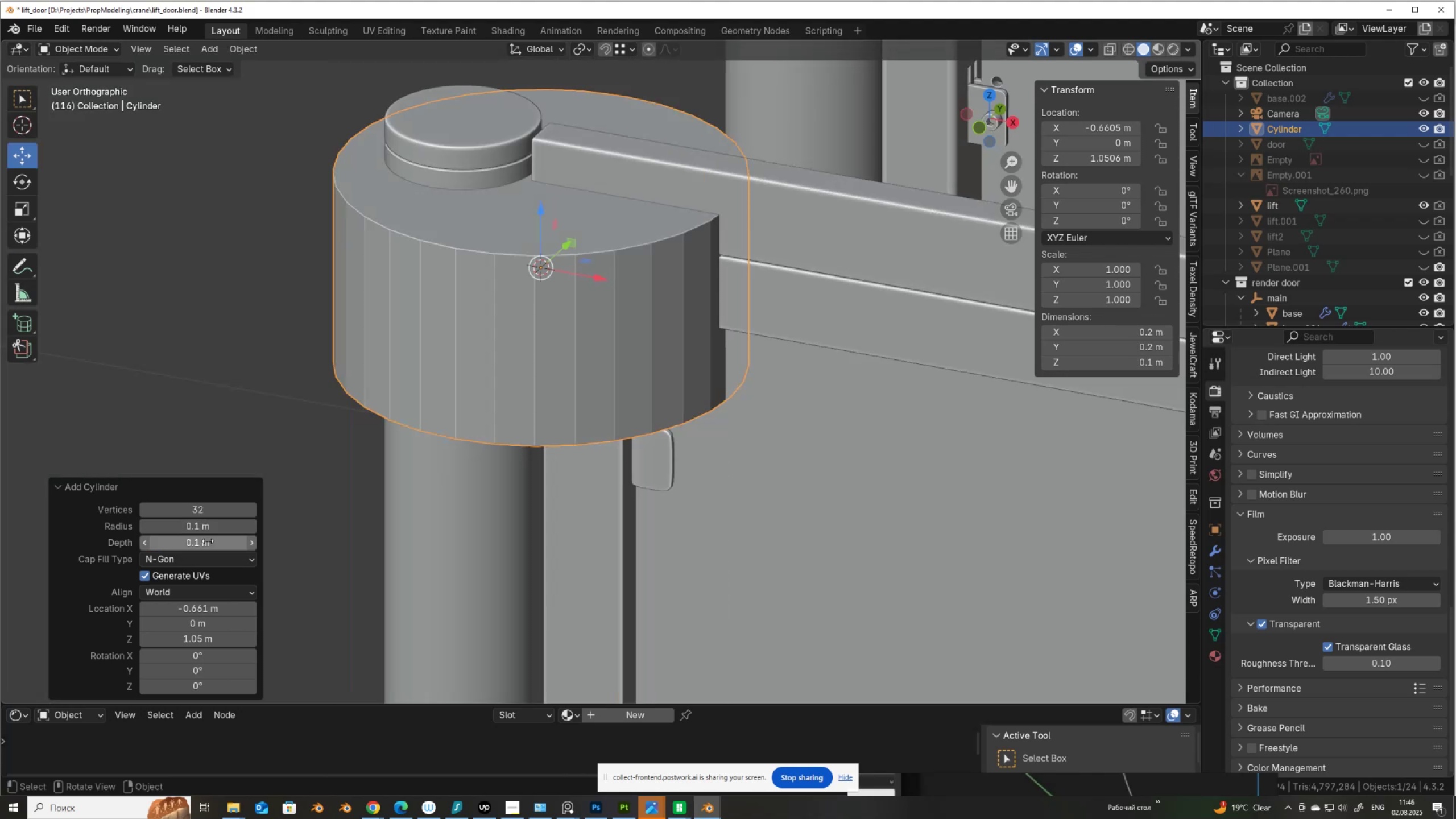 
mouse_move([227, 508])
 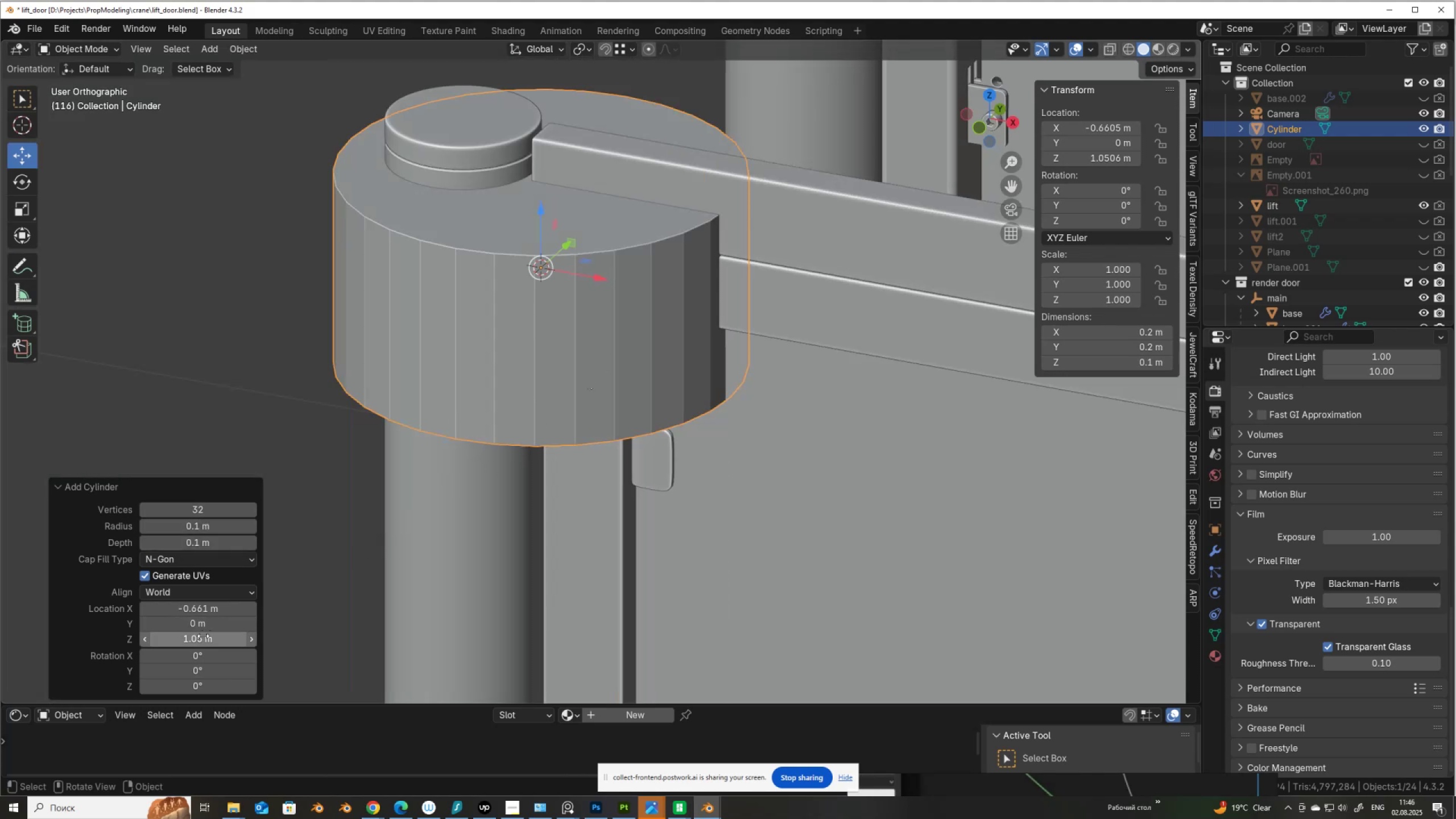 
left_click([201, 669])
 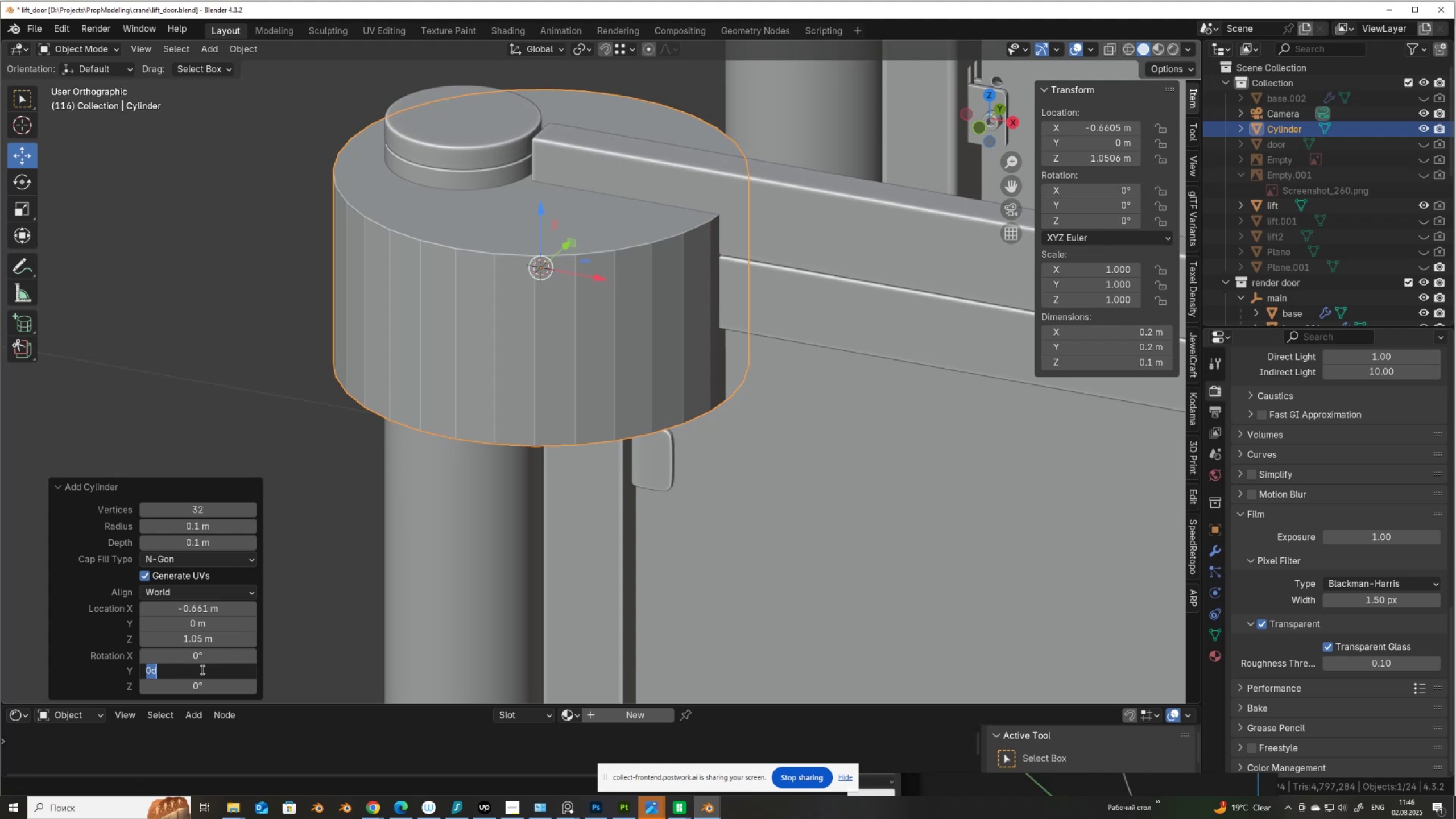 
key(Numpad9)
 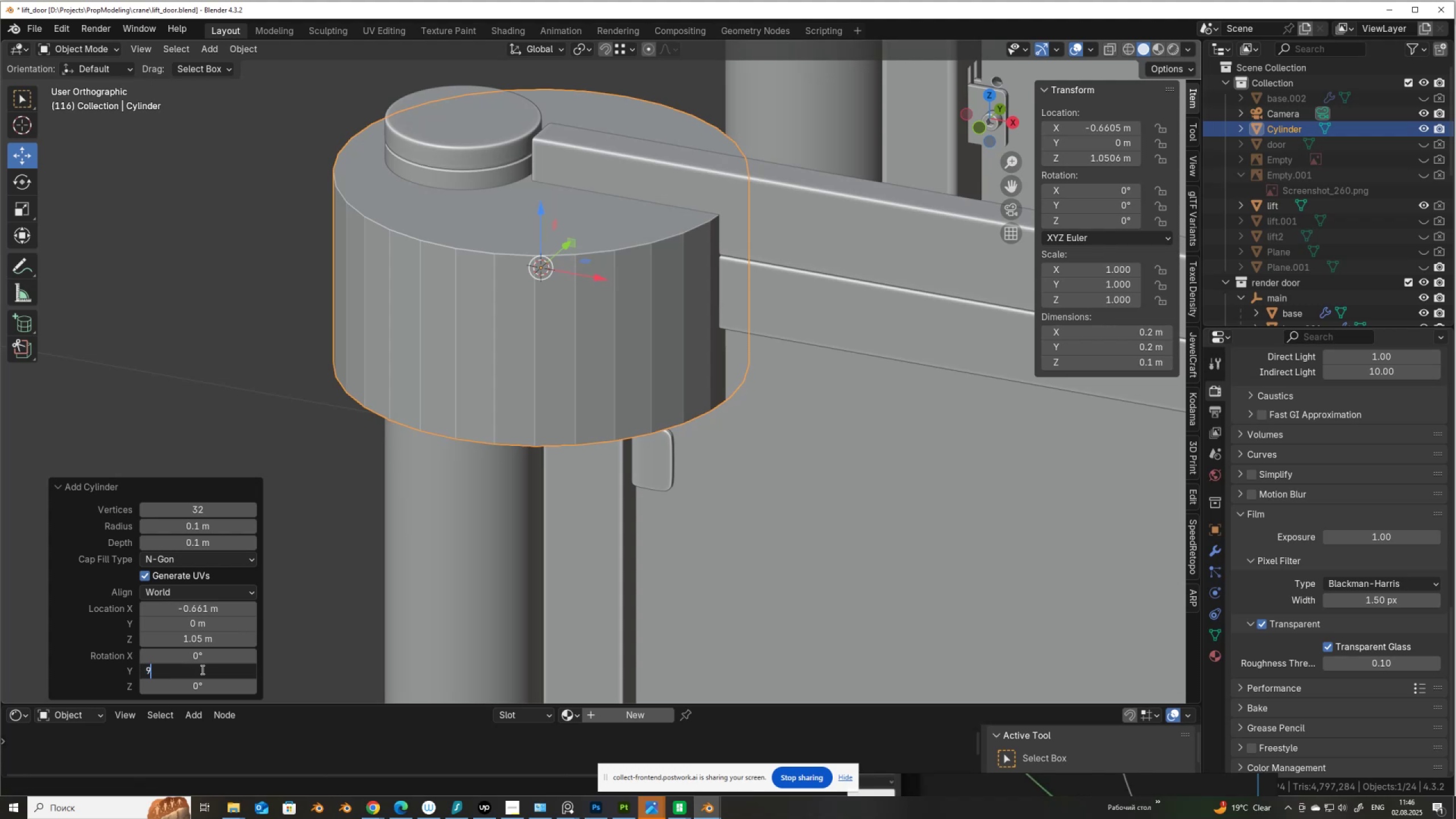 
key(Numpad0)
 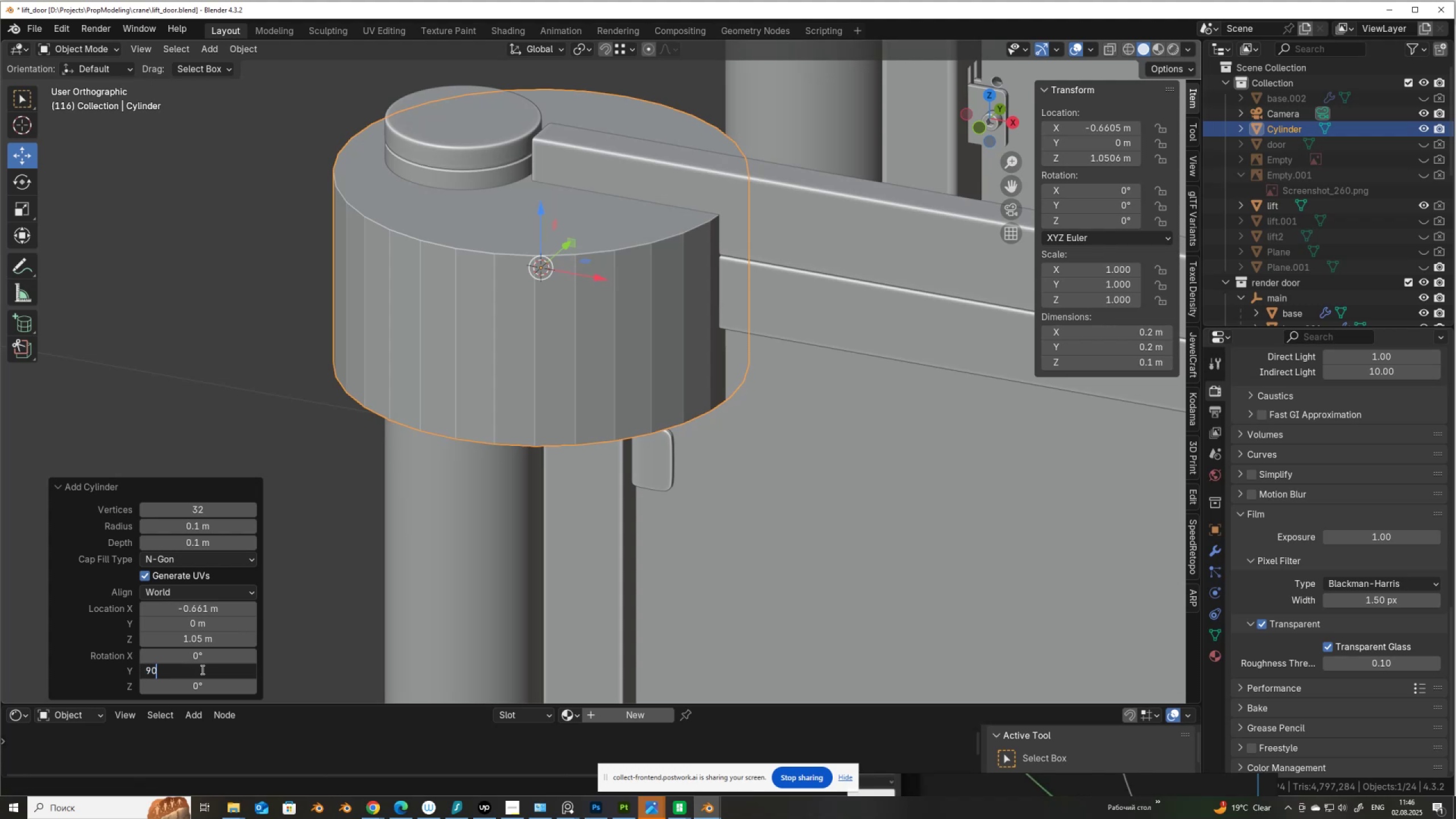 
key(NumpadEnter)
 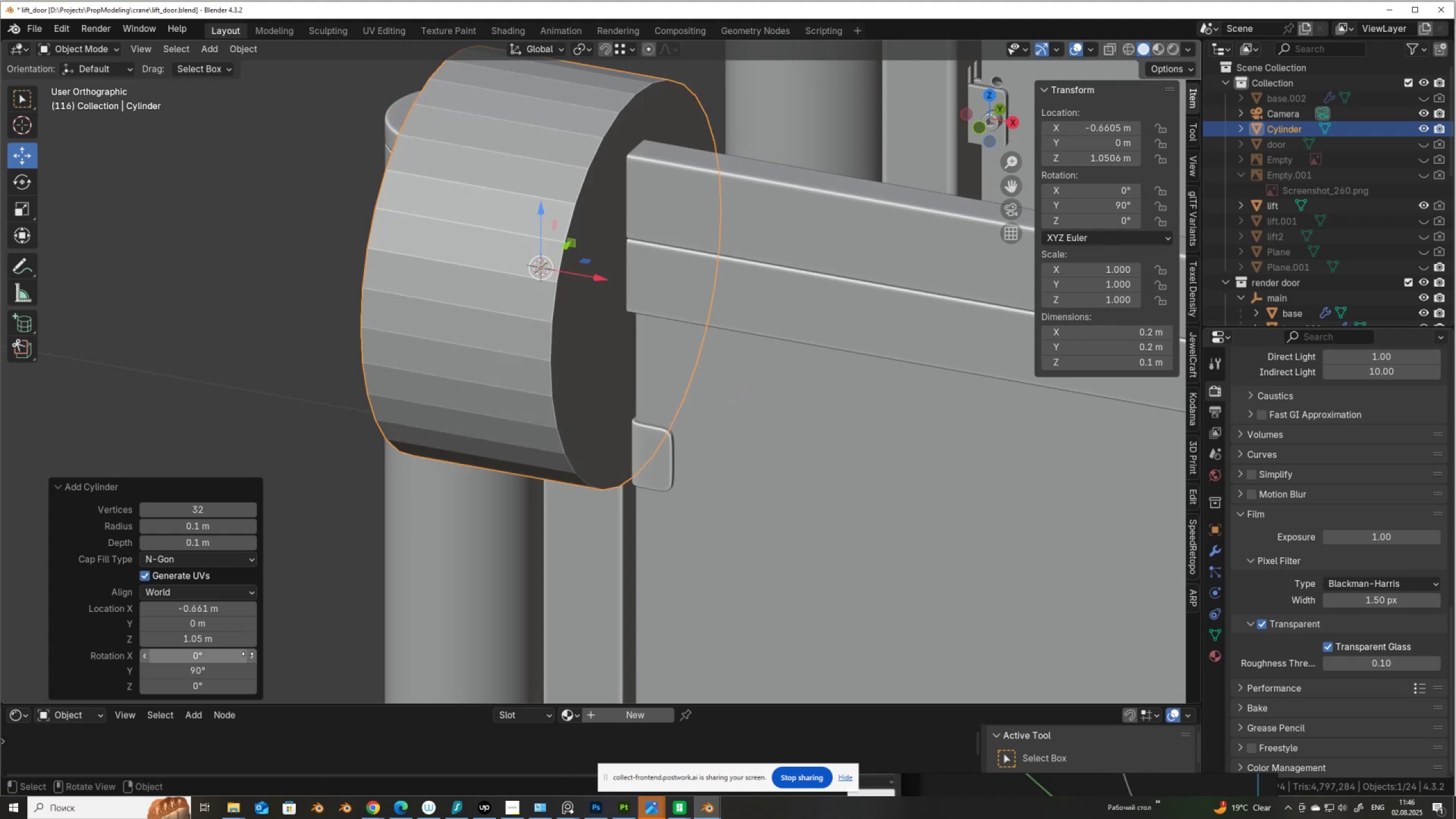 
hold_key(key=ShiftLeft, duration=1.53)
left_click_drag(start_coordinate=[231, 528], to_coordinate=[184, 537])
 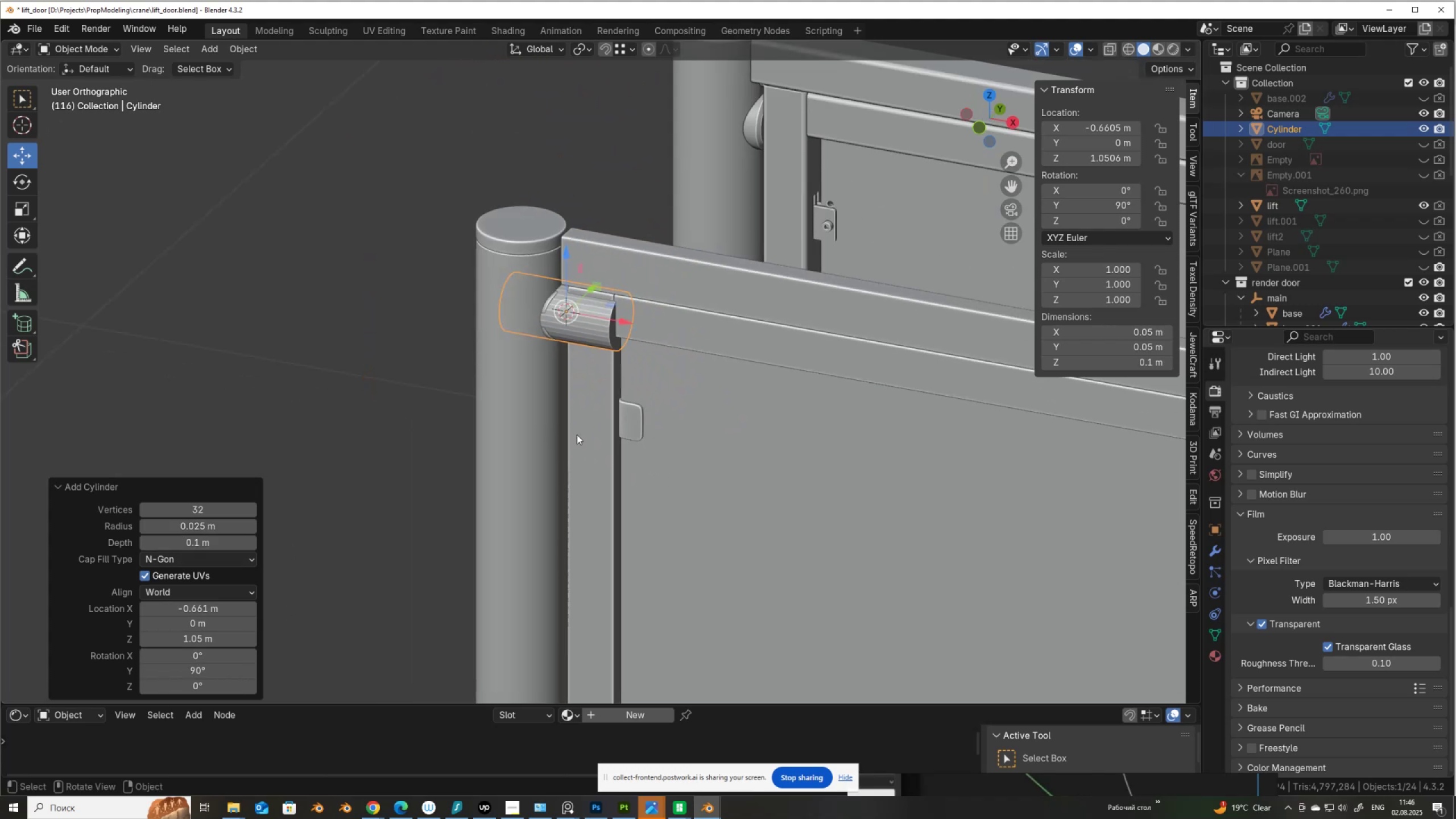 
hold_key(key=ShiftLeft, duration=1.52)
 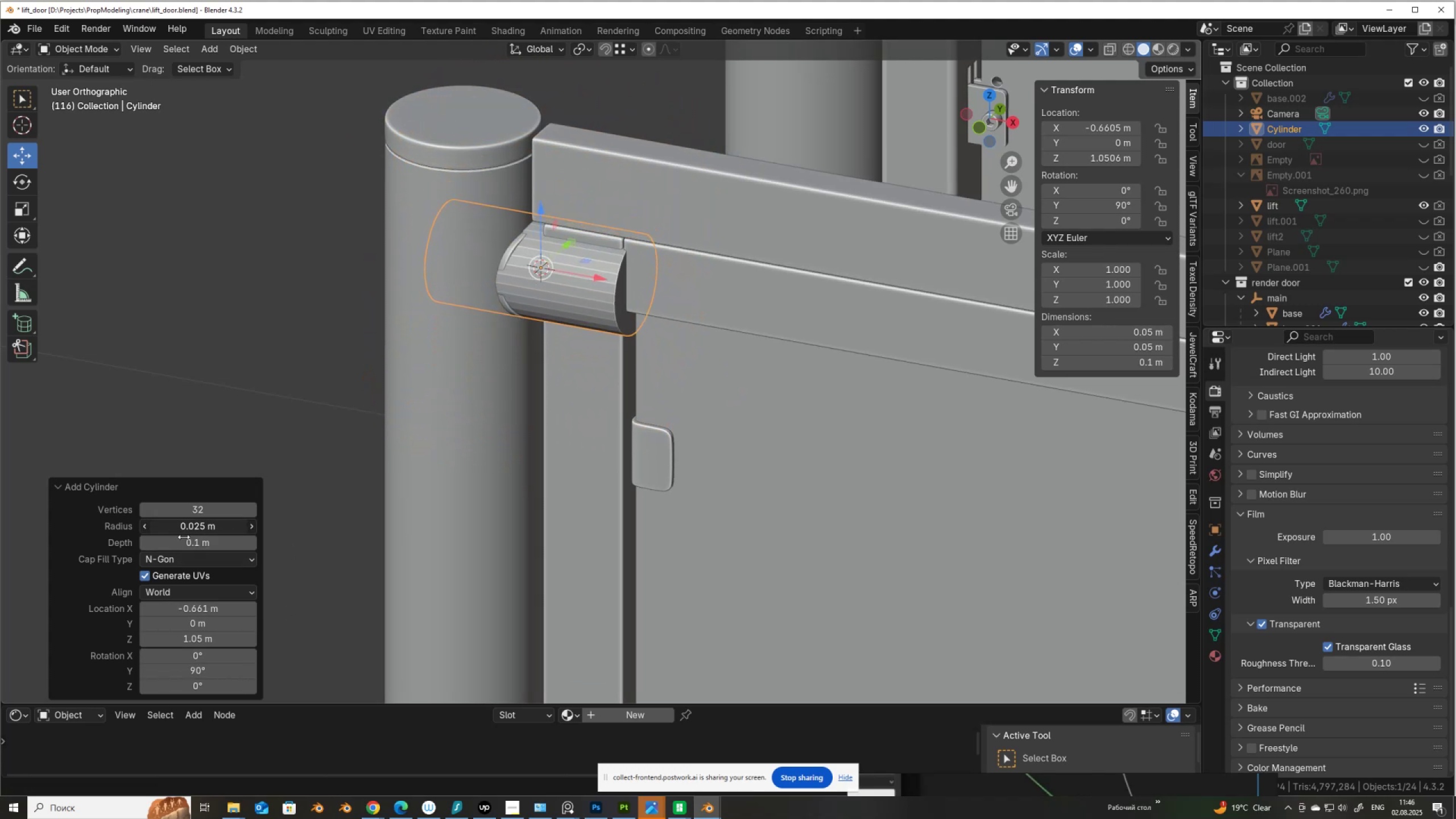 
key(Shift+ShiftLeft)
 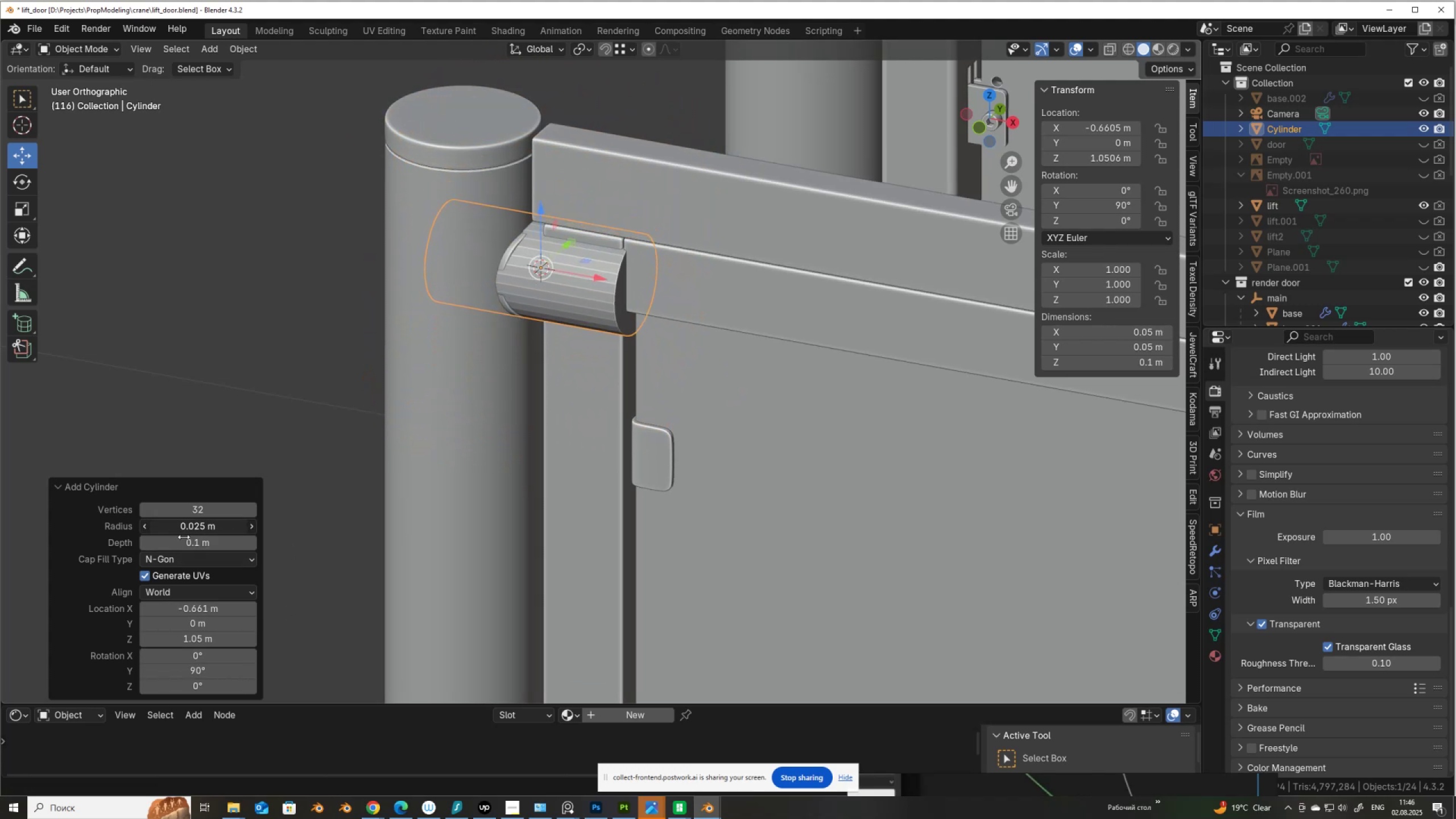 
key(Shift+ShiftLeft)
 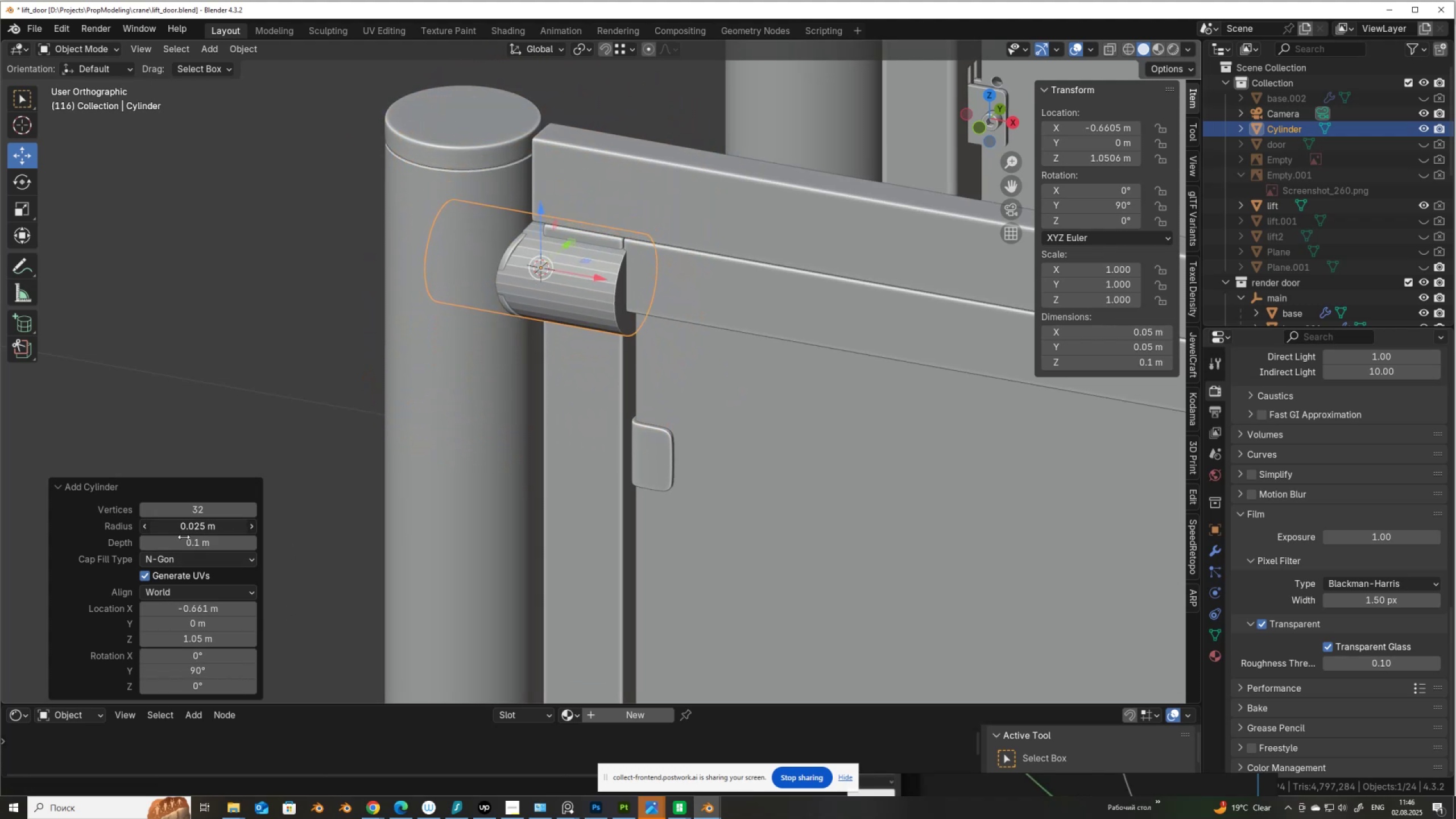 
key(Shift+ShiftLeft)
 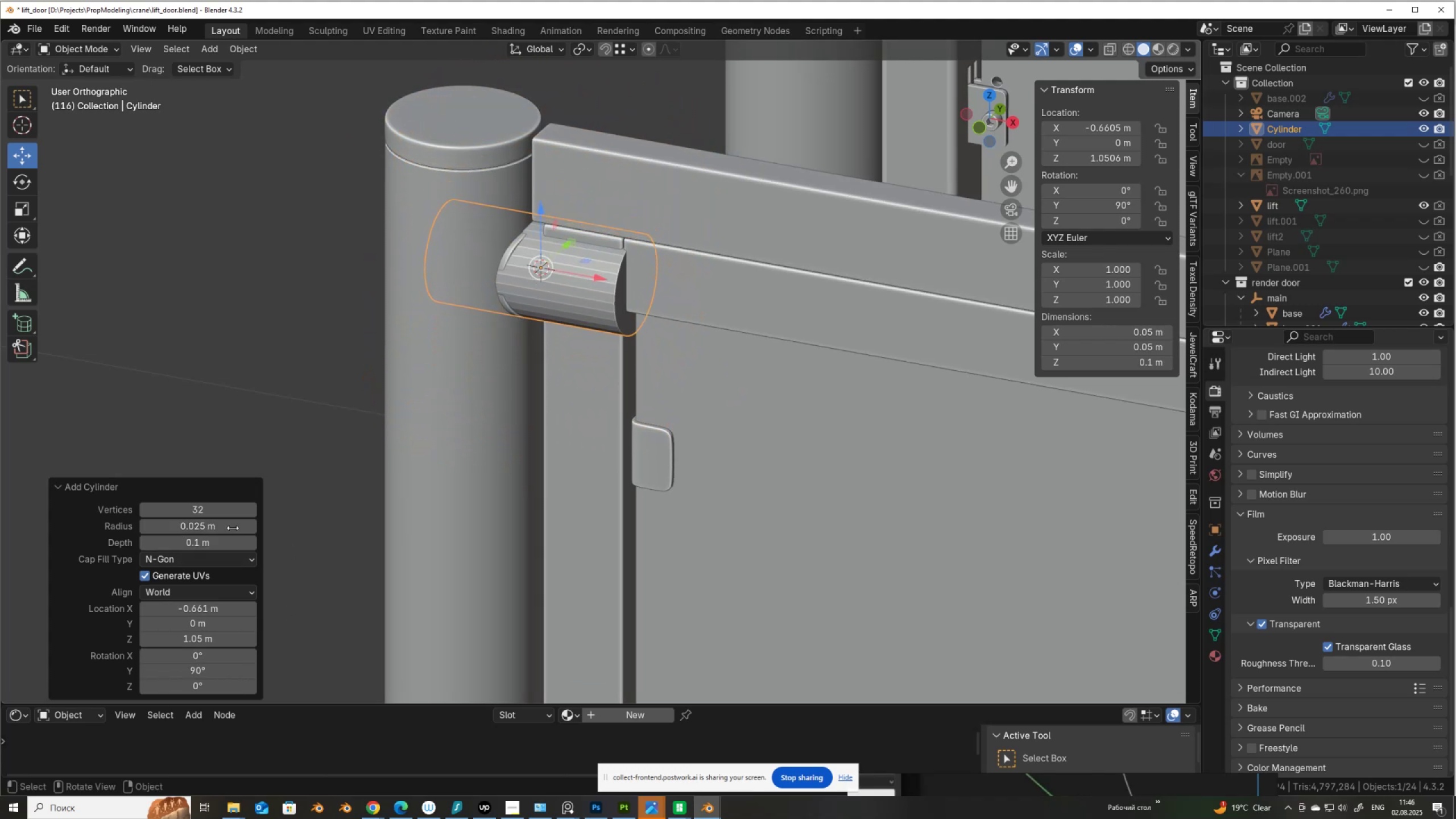 
key(Shift+ShiftLeft)
 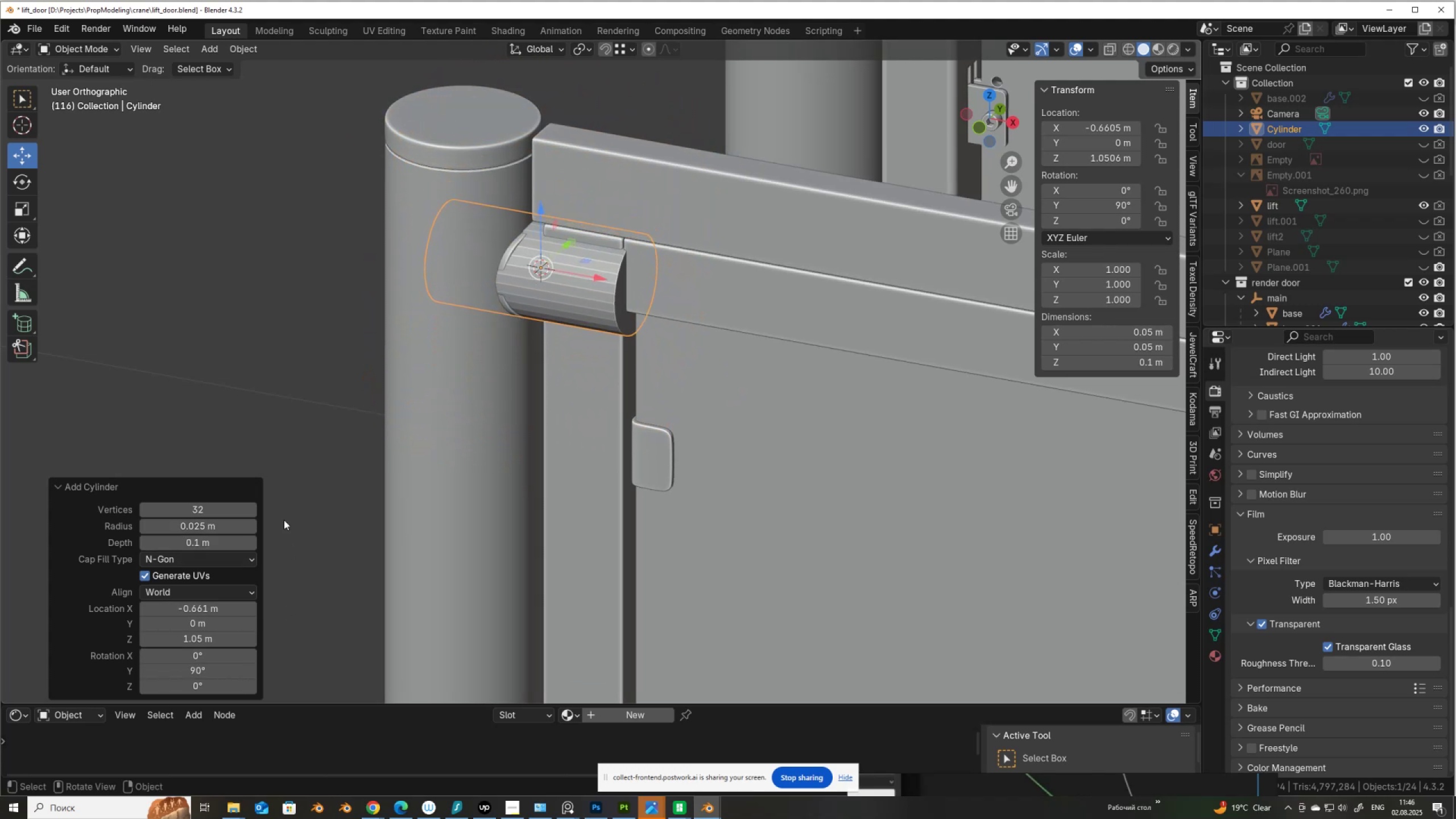 
key(Shift+ShiftLeft)
 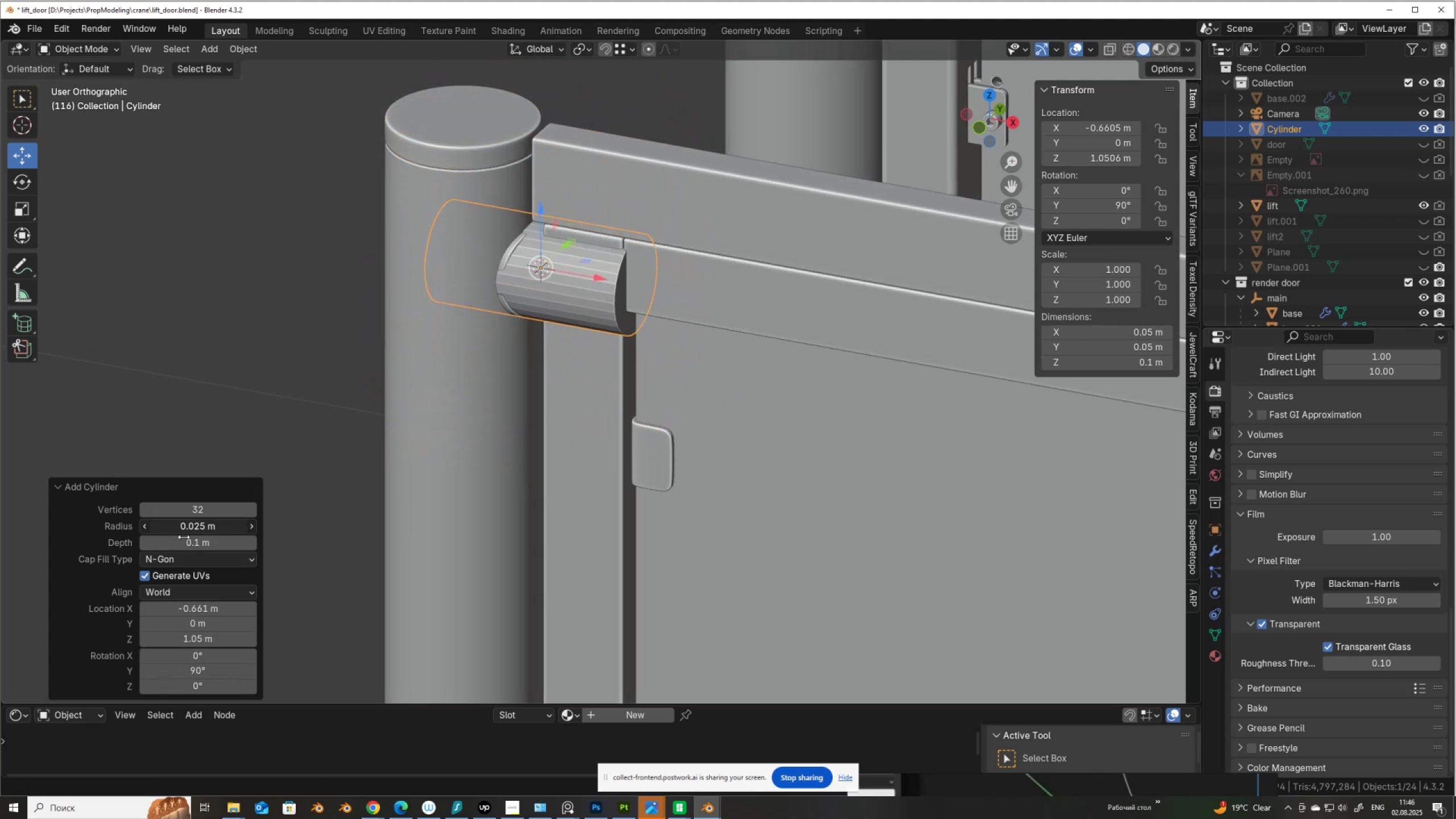 
key(Shift+ShiftLeft)
 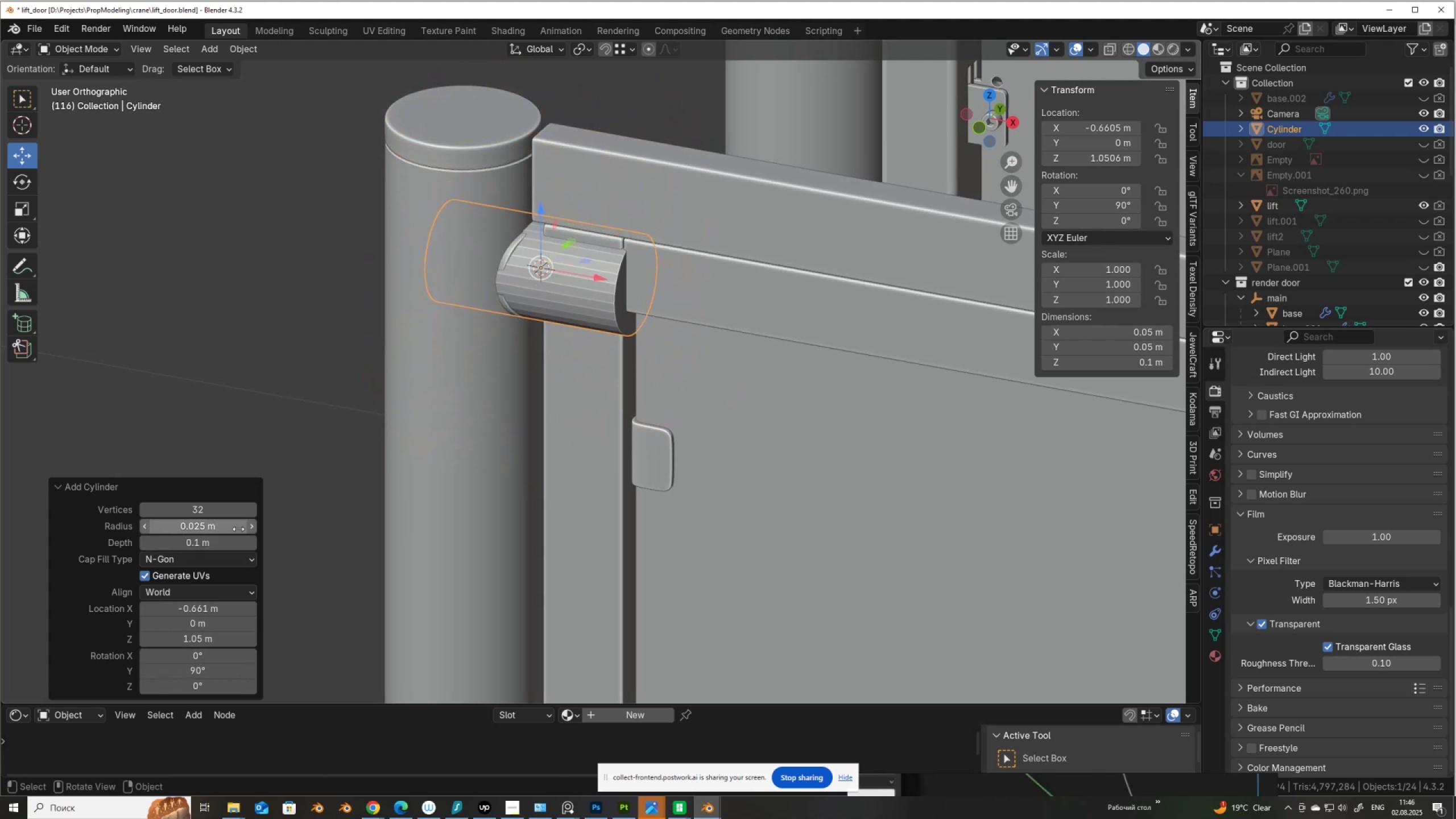 
key(Shift+ShiftLeft)
 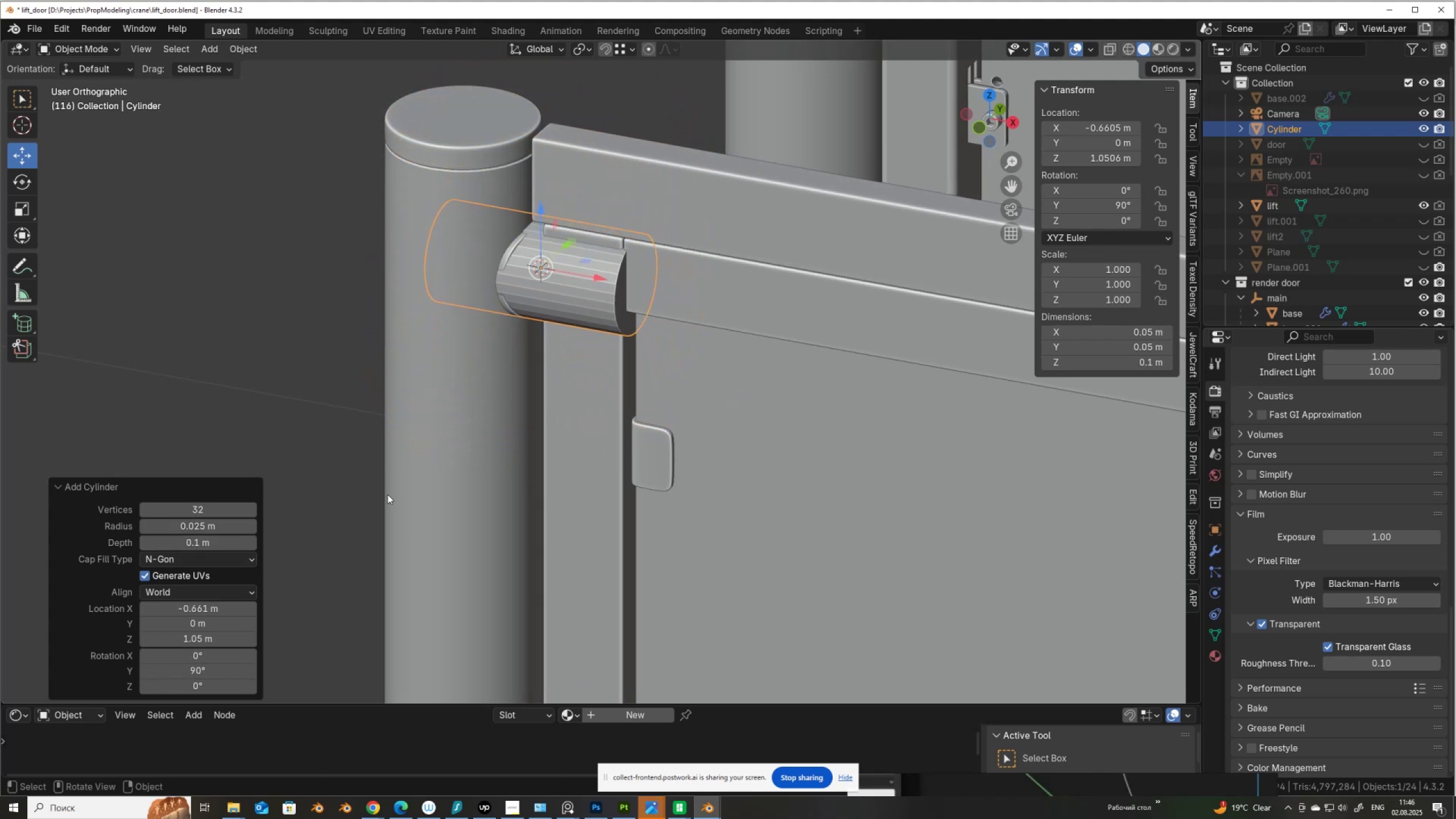 
key(Shift+ShiftLeft)
 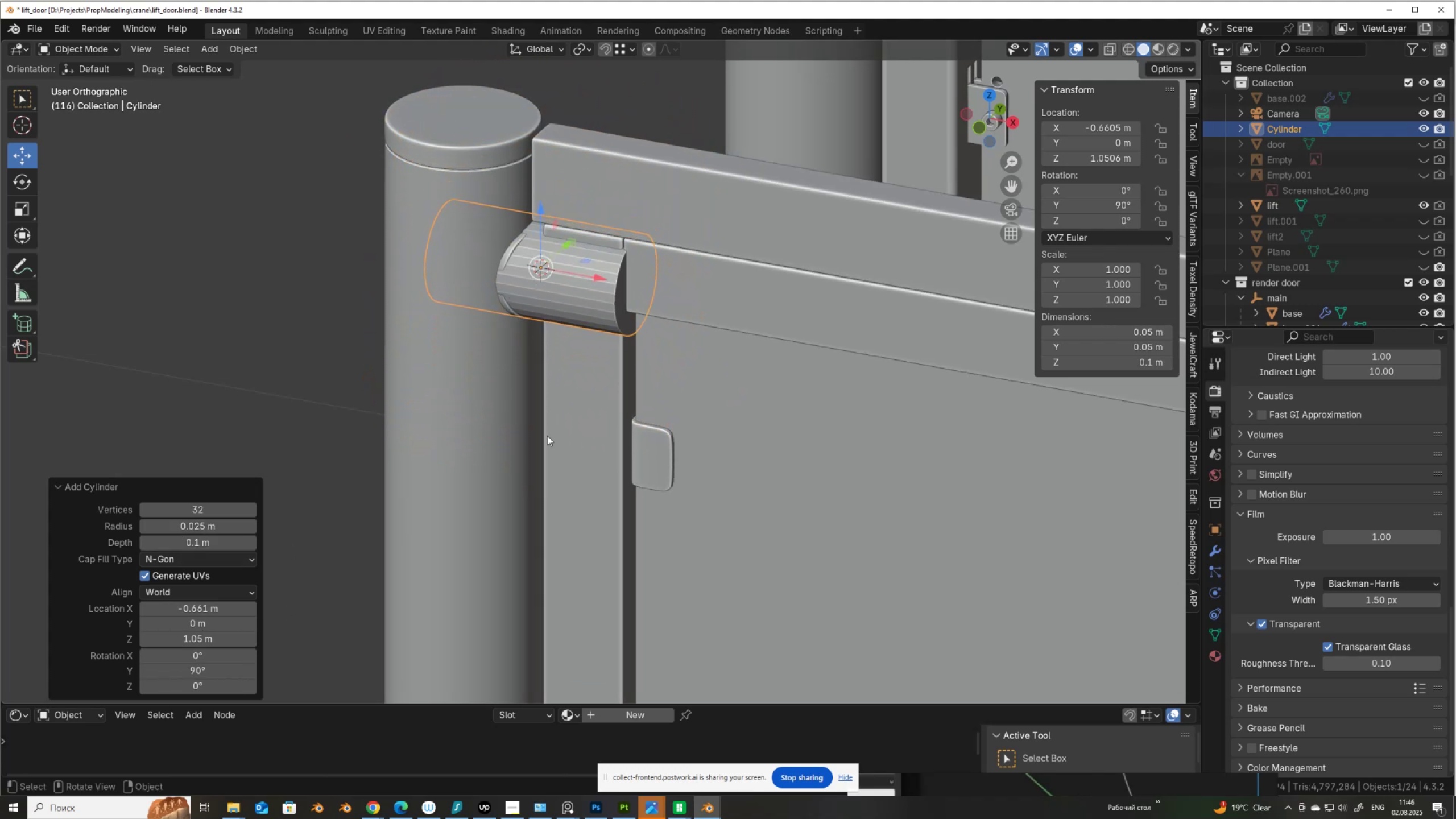 
scroll: coordinate [548, 436], scroll_direction: down, amount: 3.0
 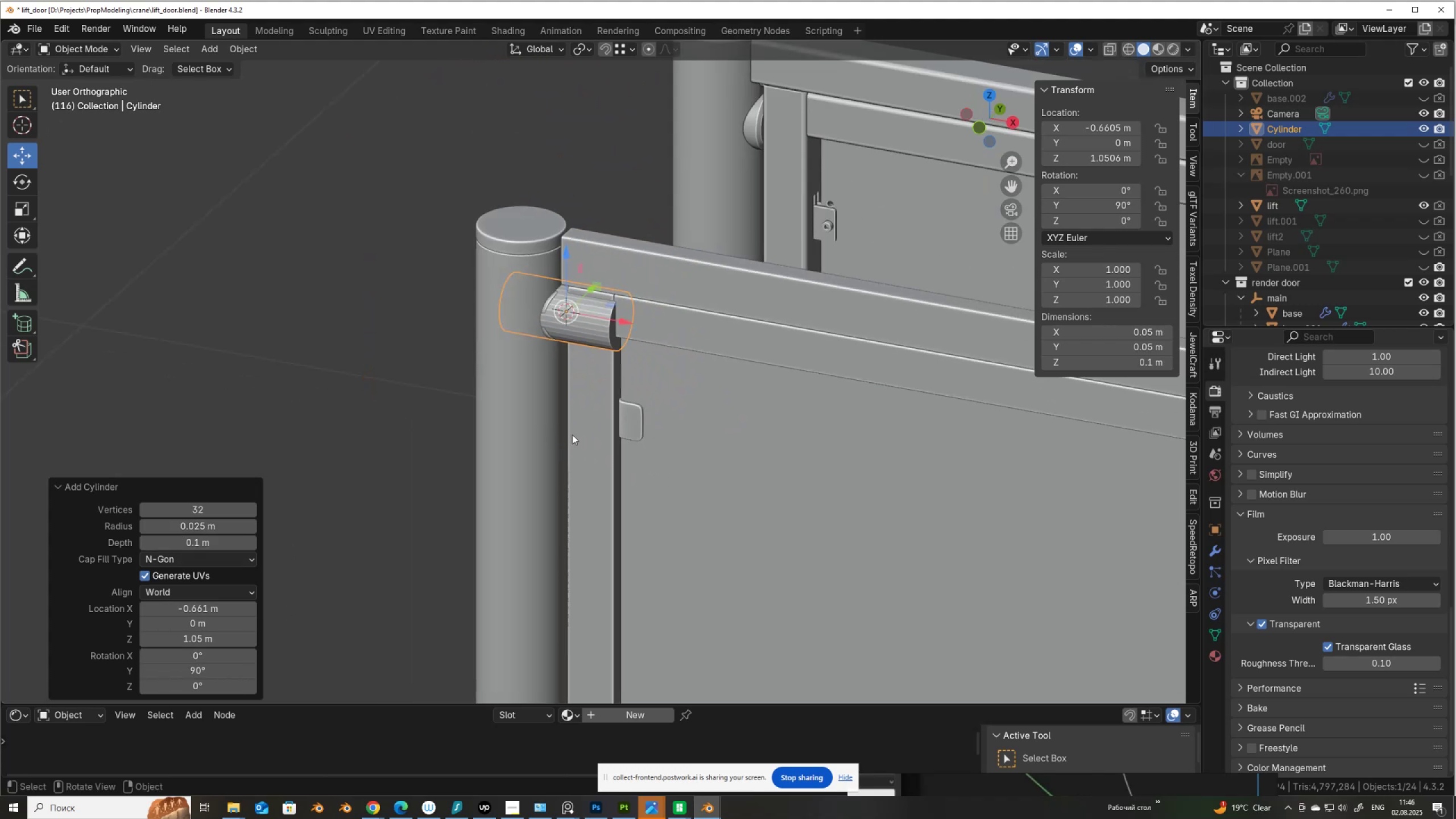 
hold_key(key=ShiftLeft, duration=0.45)
 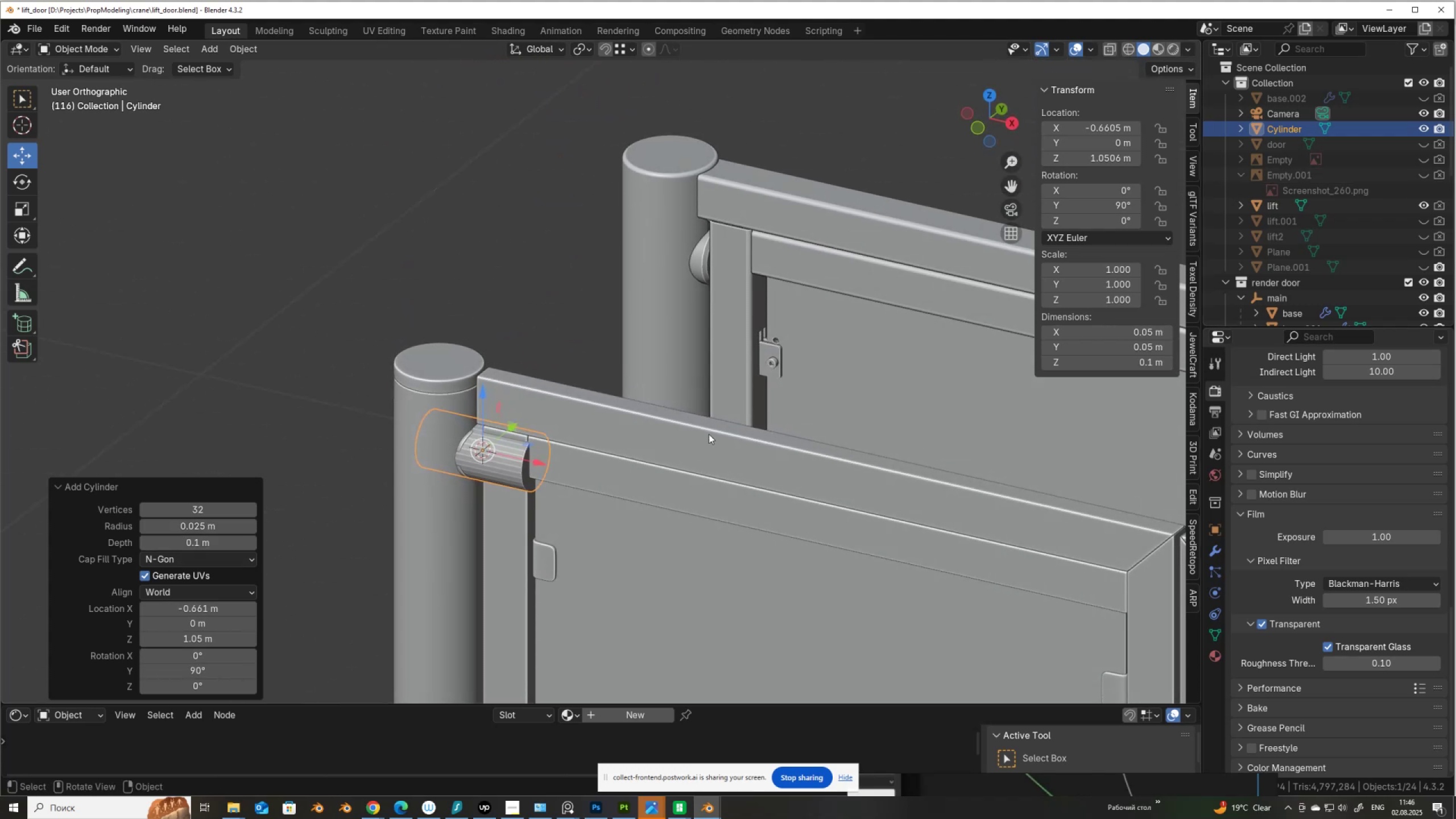 
hold_key(key=AltLeft, duration=0.37)
 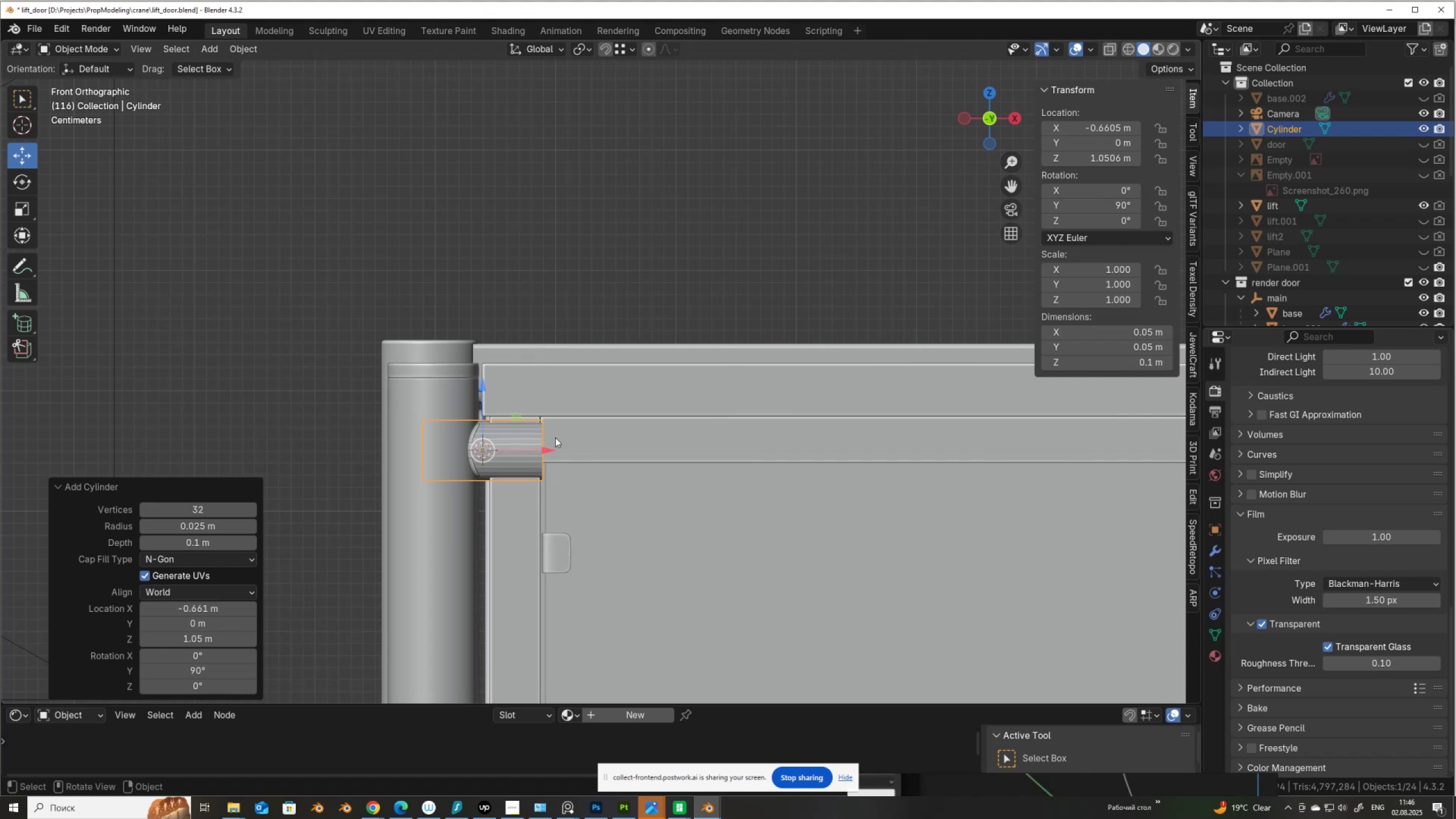 
scroll: coordinate [507, 447], scroll_direction: up, amount: 2.0
 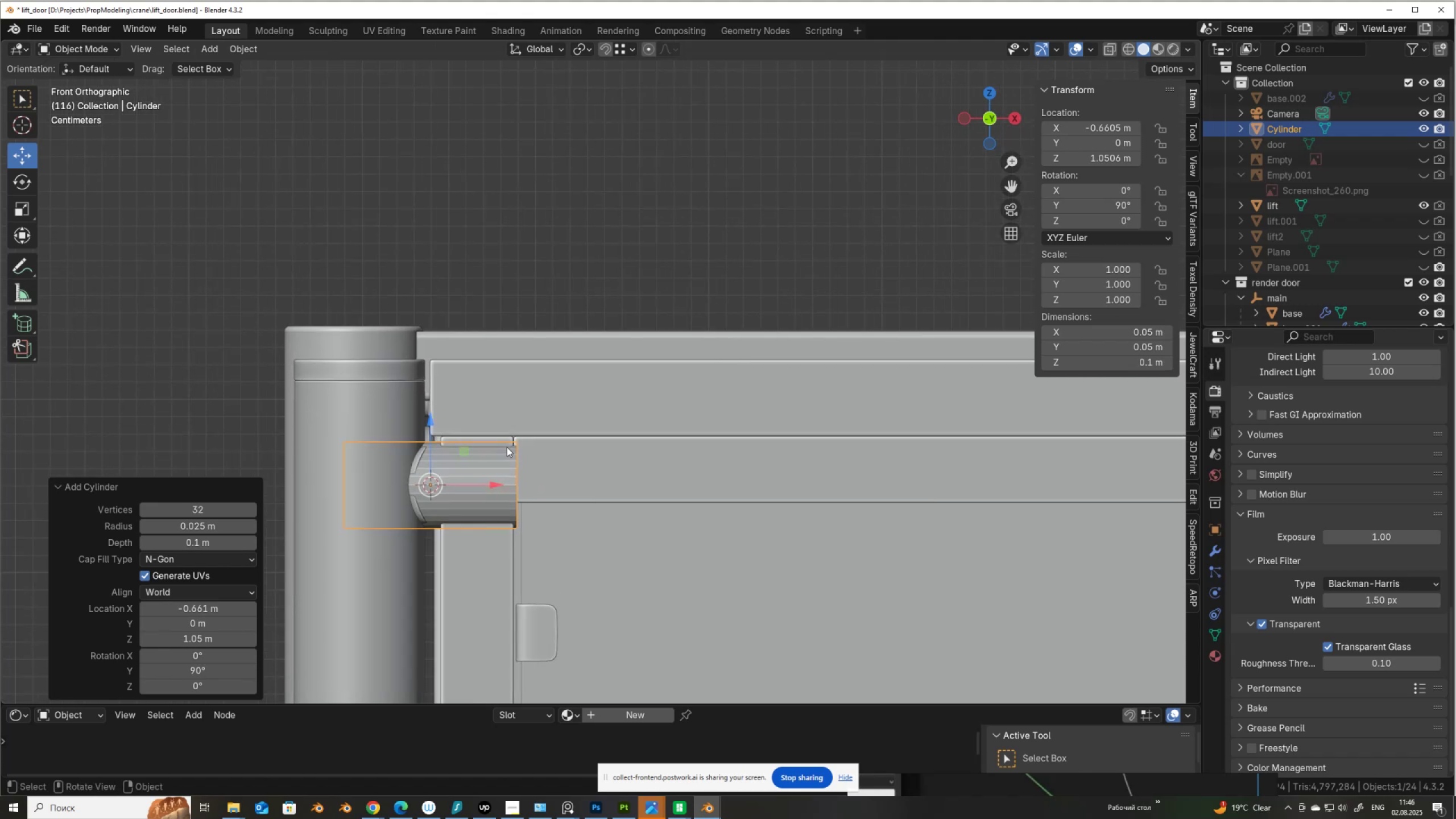 
key(Alt+AltLeft)
 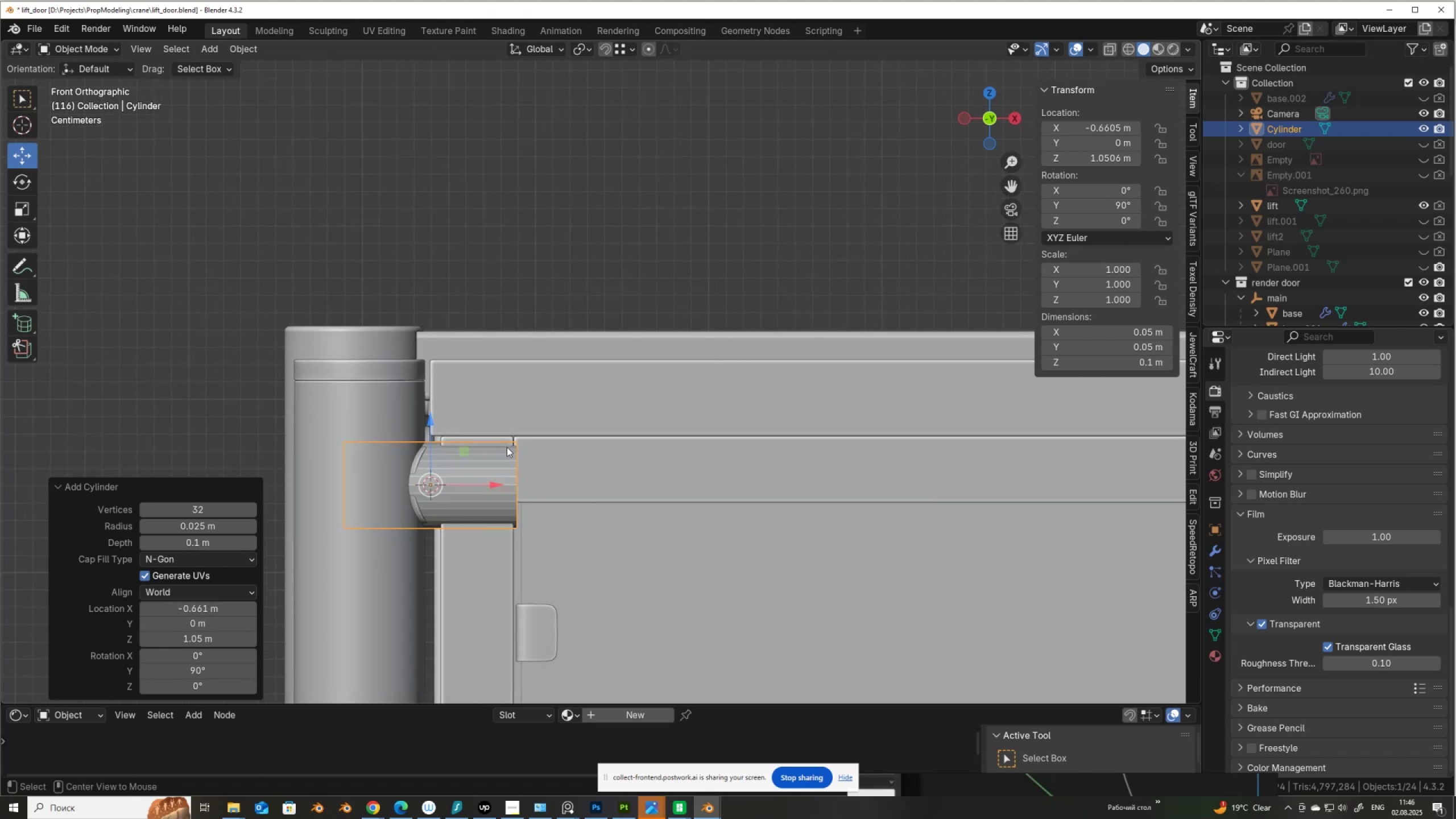 
key(Alt+Z)
 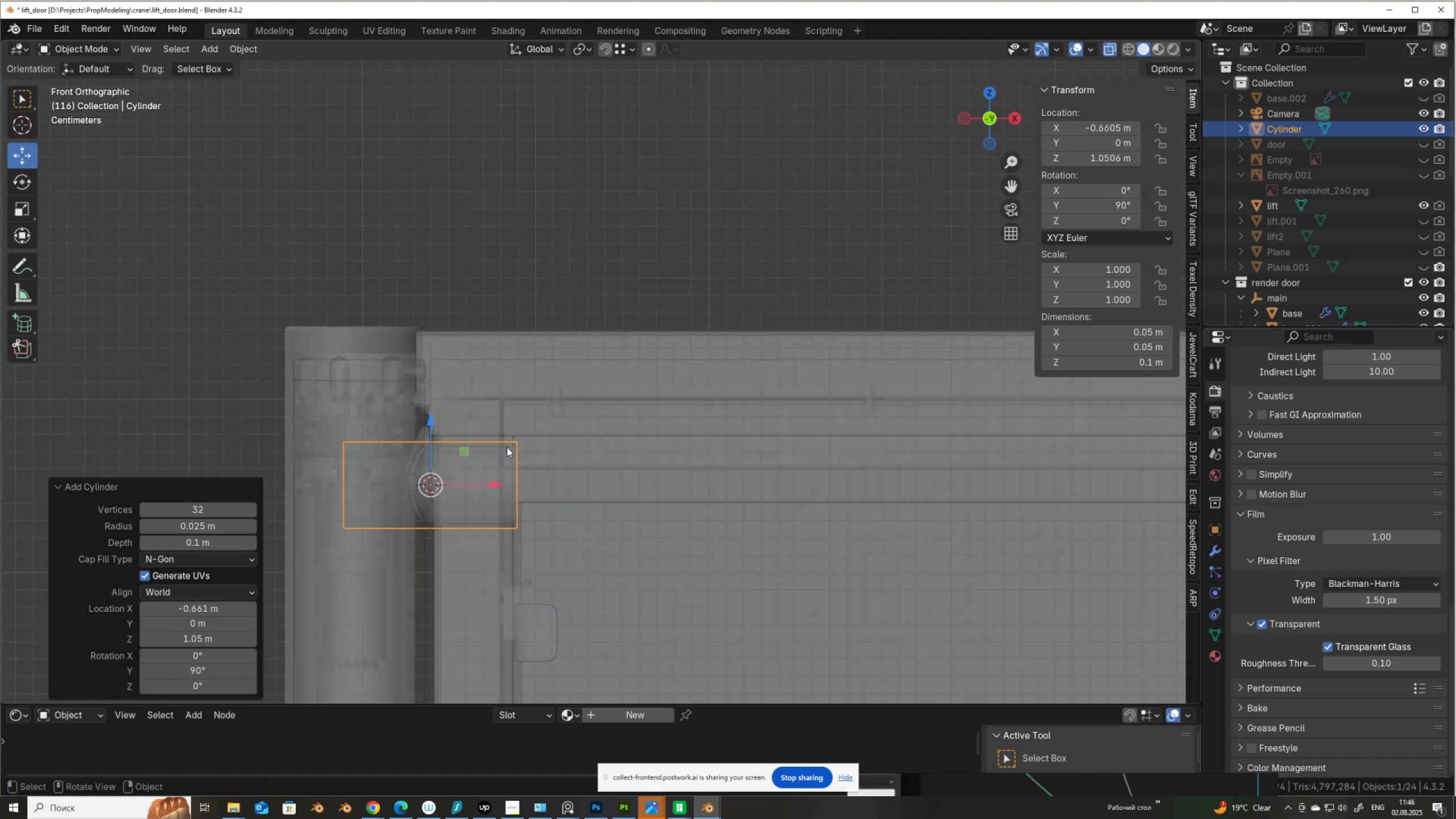 
scroll: coordinate [493, 462], scroll_direction: up, amount: 3.0
 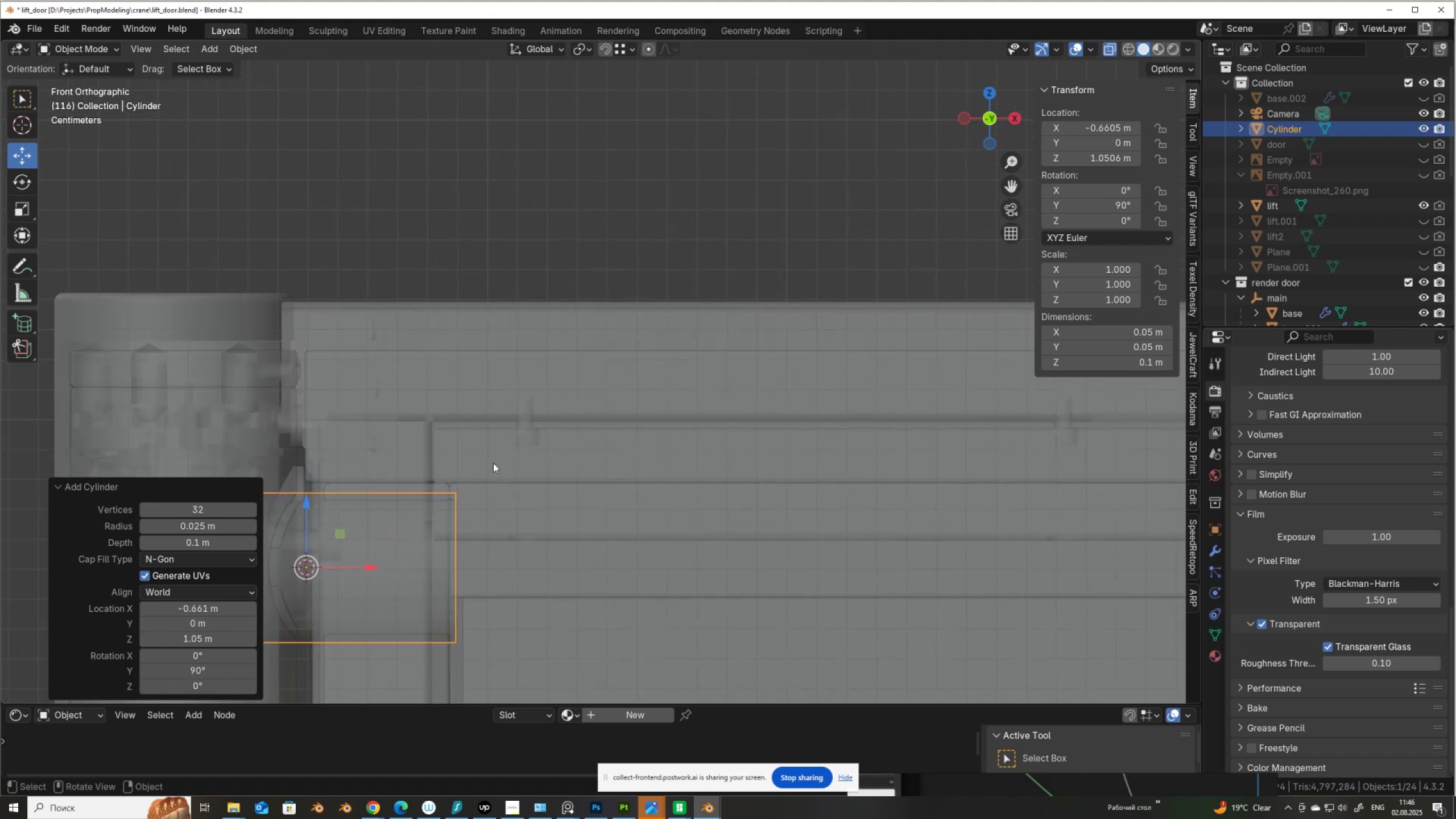 
hold_key(key=ShiftLeft, duration=0.73)
 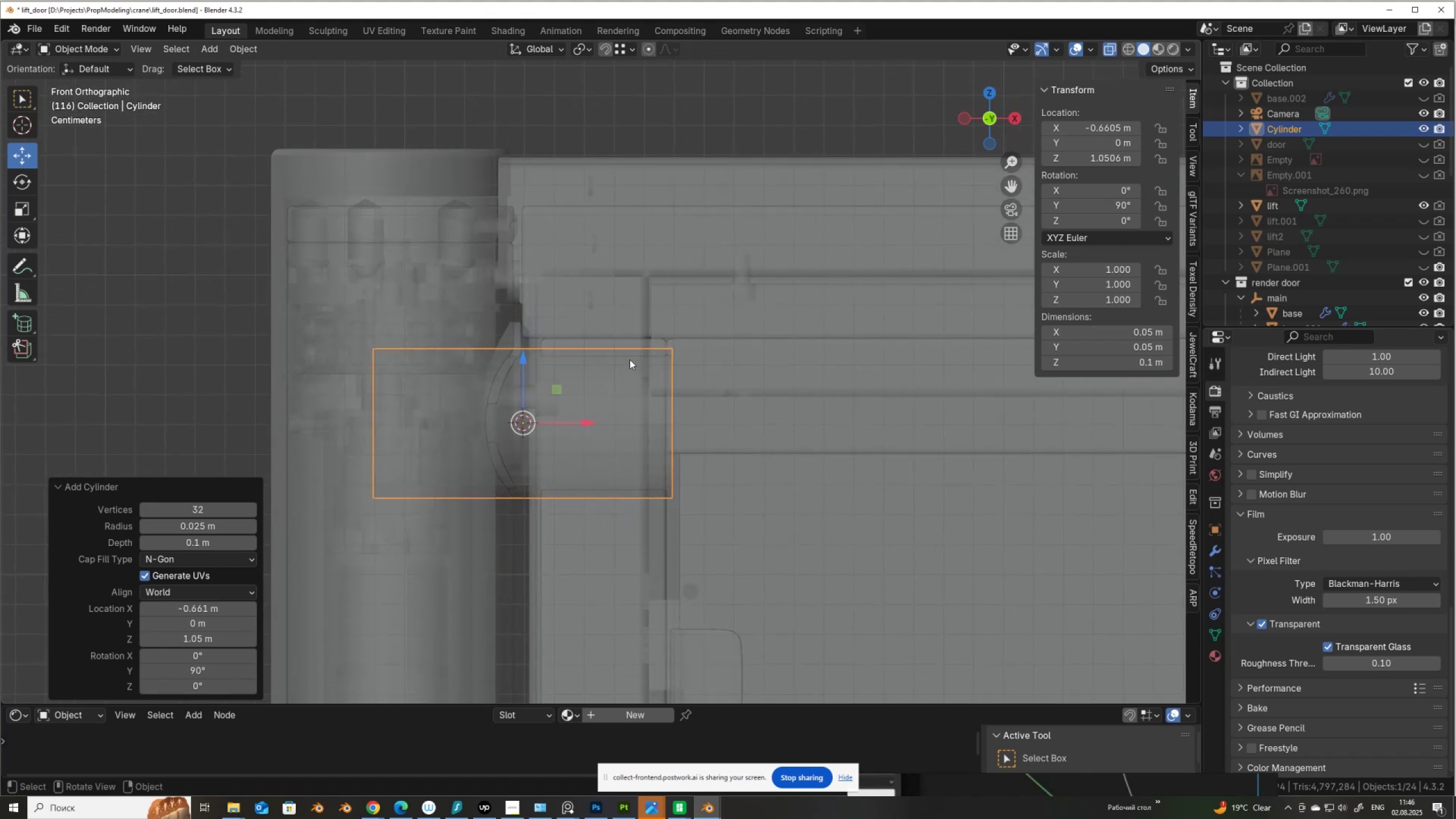 
scroll: coordinate [630, 360], scroll_direction: up, amount: 1.0
 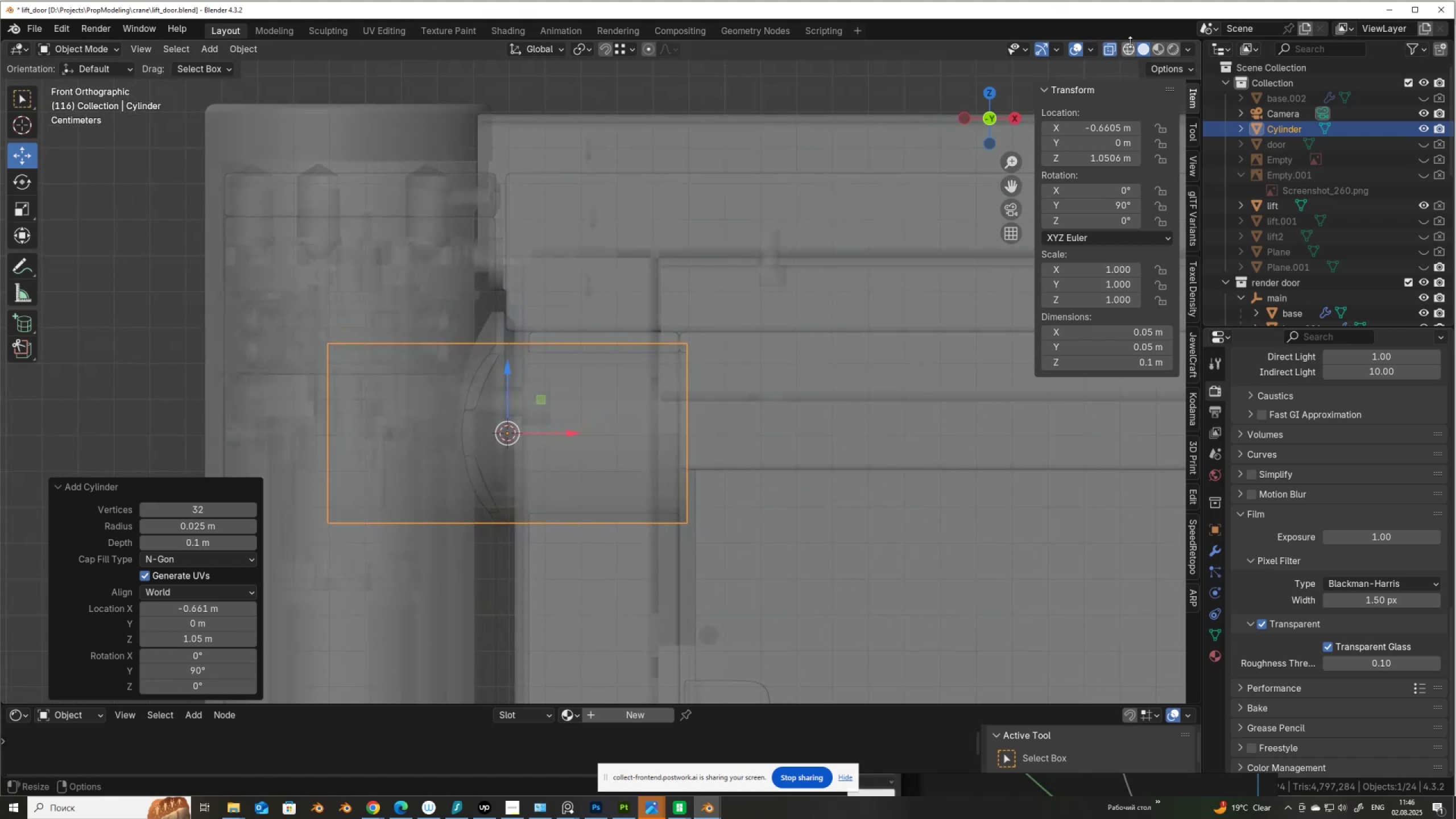 
left_click([1130, 46])
 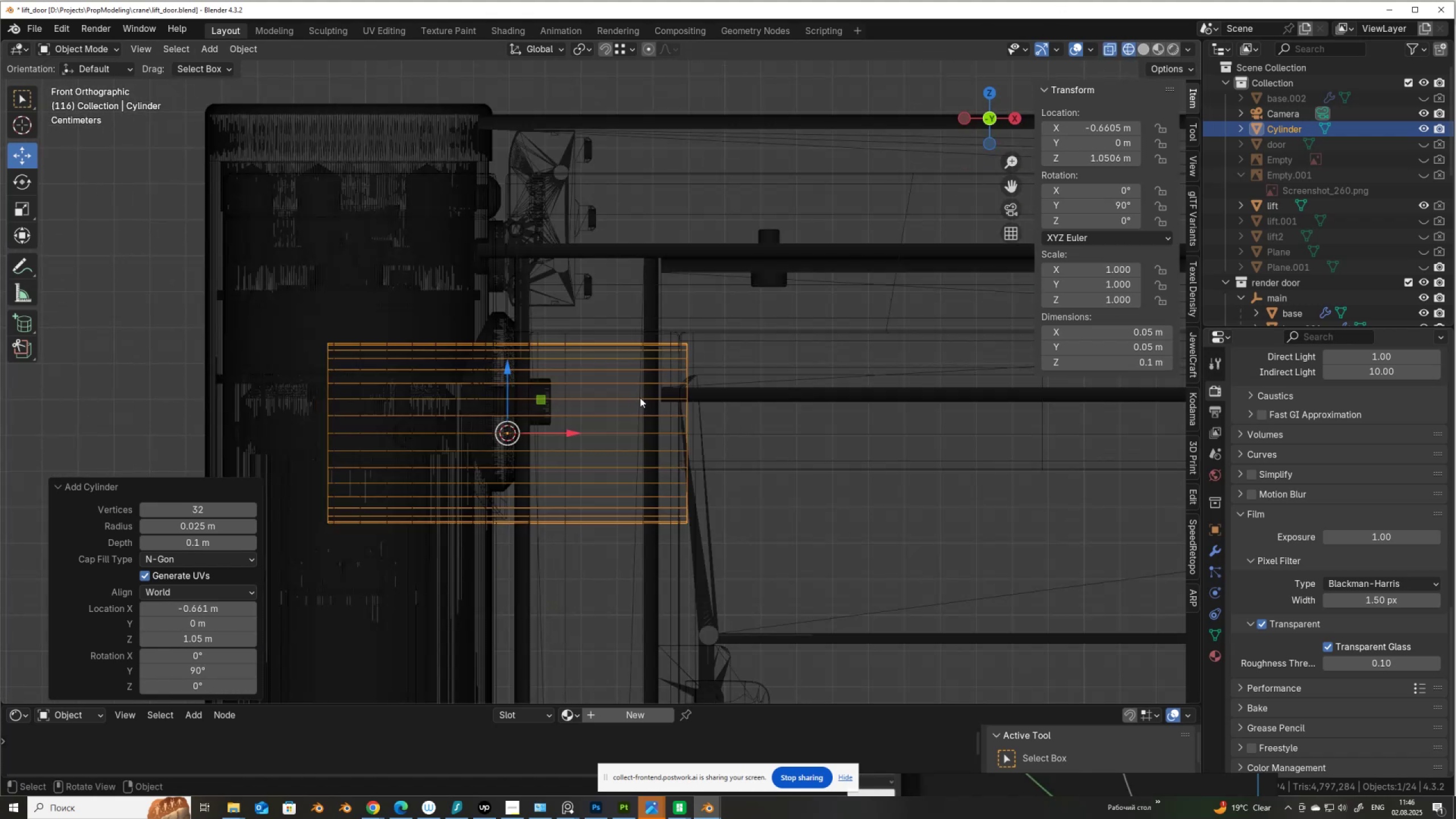 
hold_key(key=ShiftLeft, duration=1.52)
left_click_drag(start_coordinate=[225, 524], to_coordinate=[217, 531])
 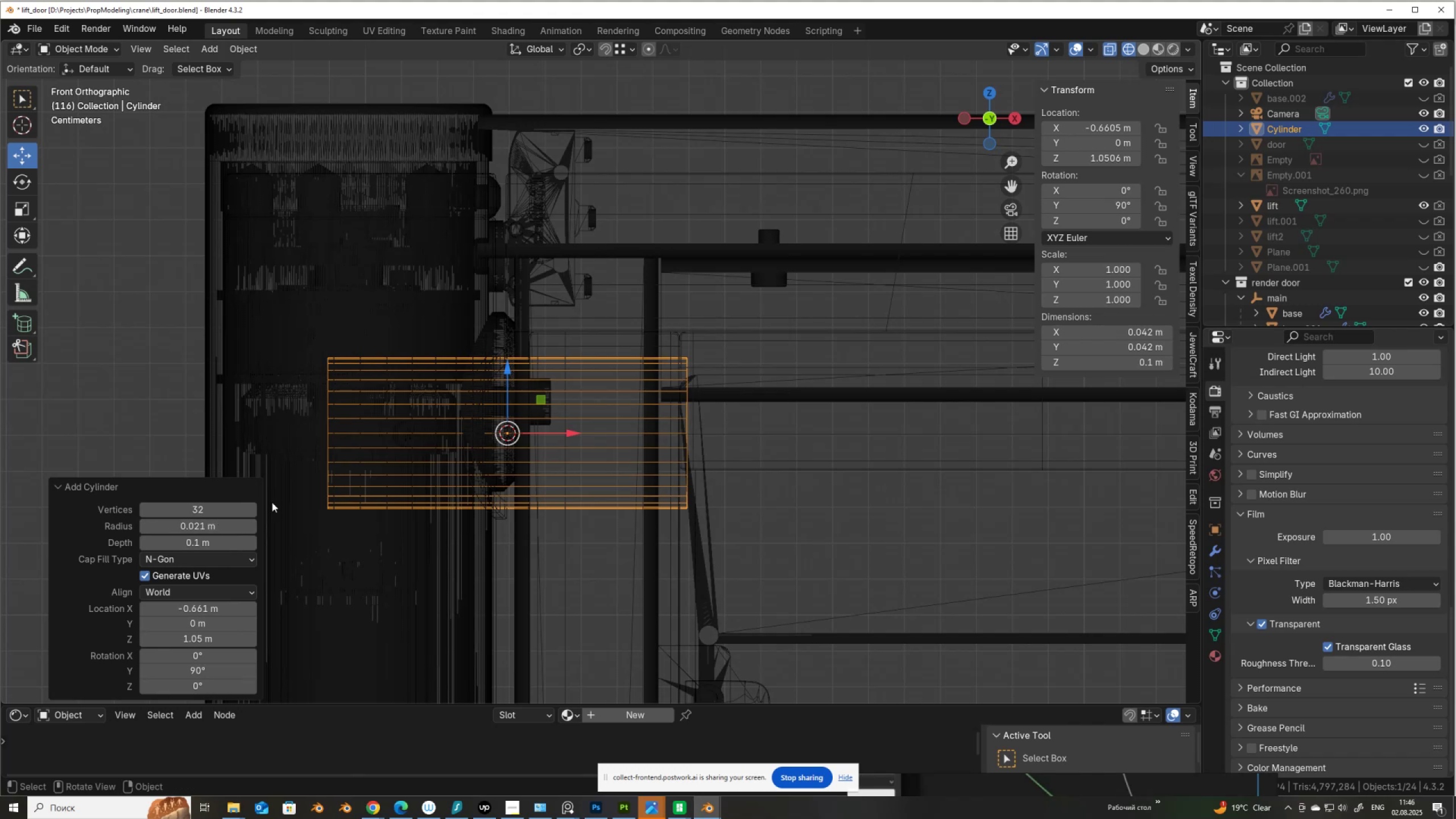 
hold_key(key=ShiftLeft, duration=1.52)
 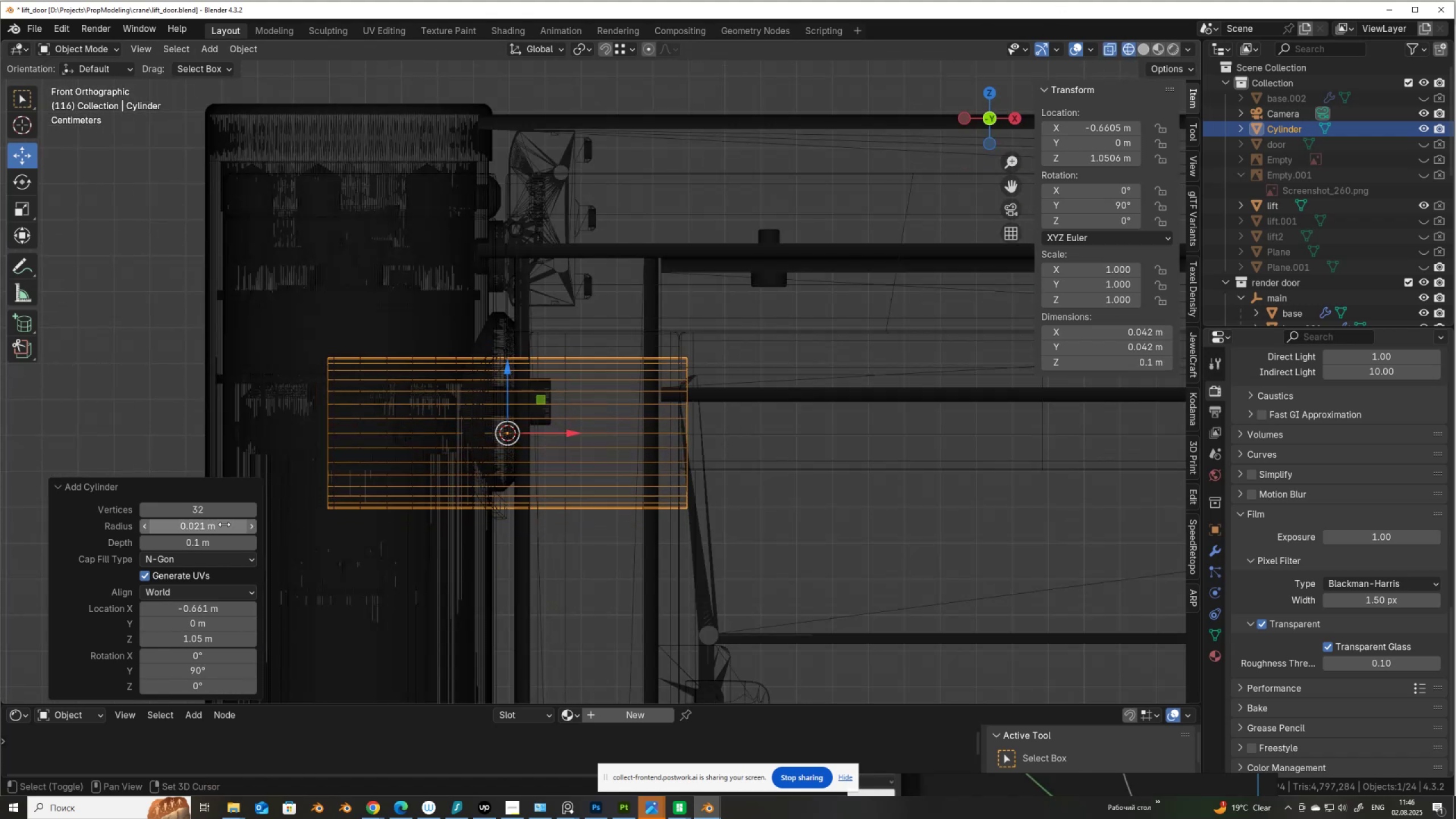 
hold_key(key=ShiftLeft, duration=0.6)
 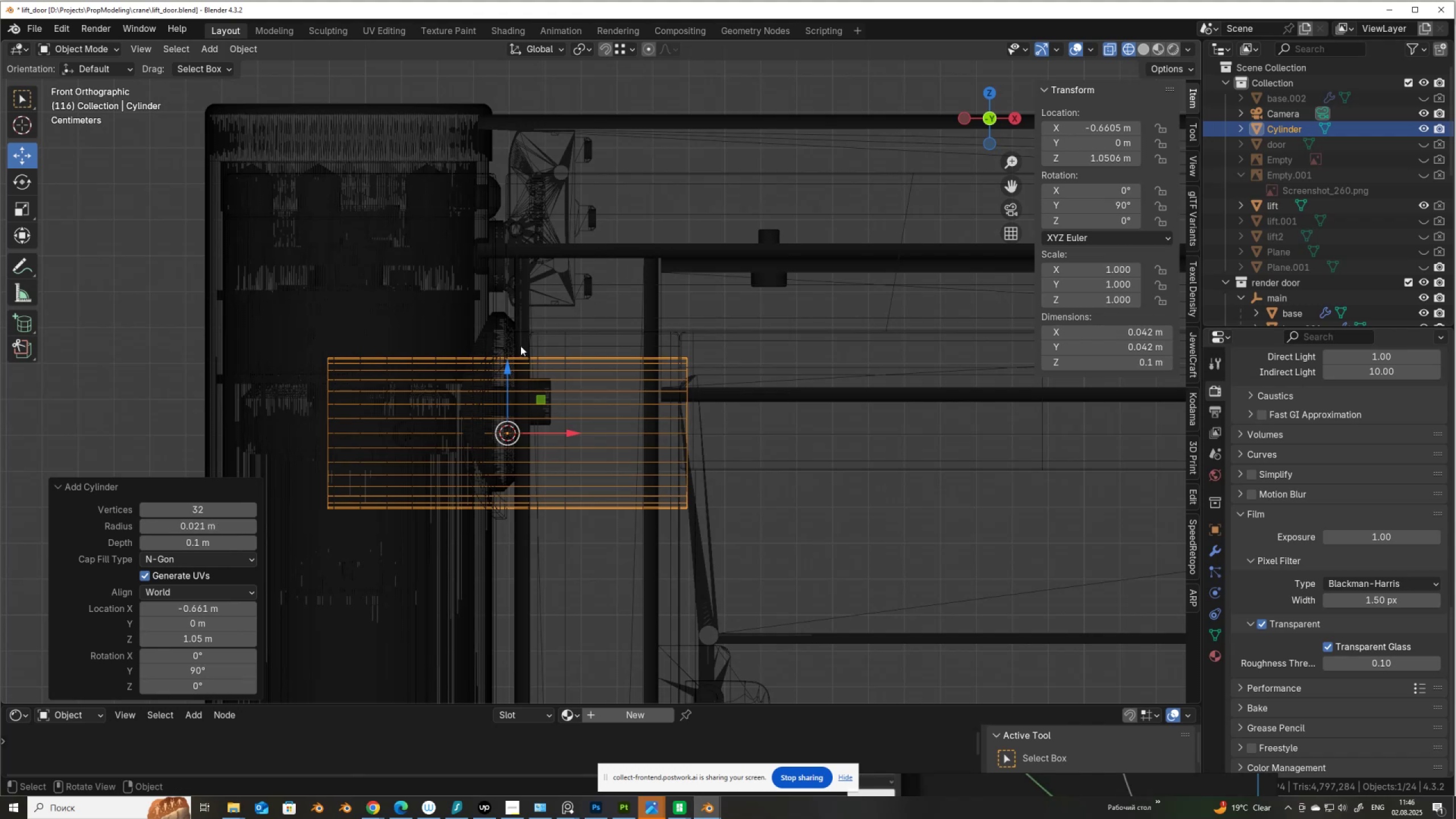 
hold_key(key=ShiftLeft, duration=0.71)
 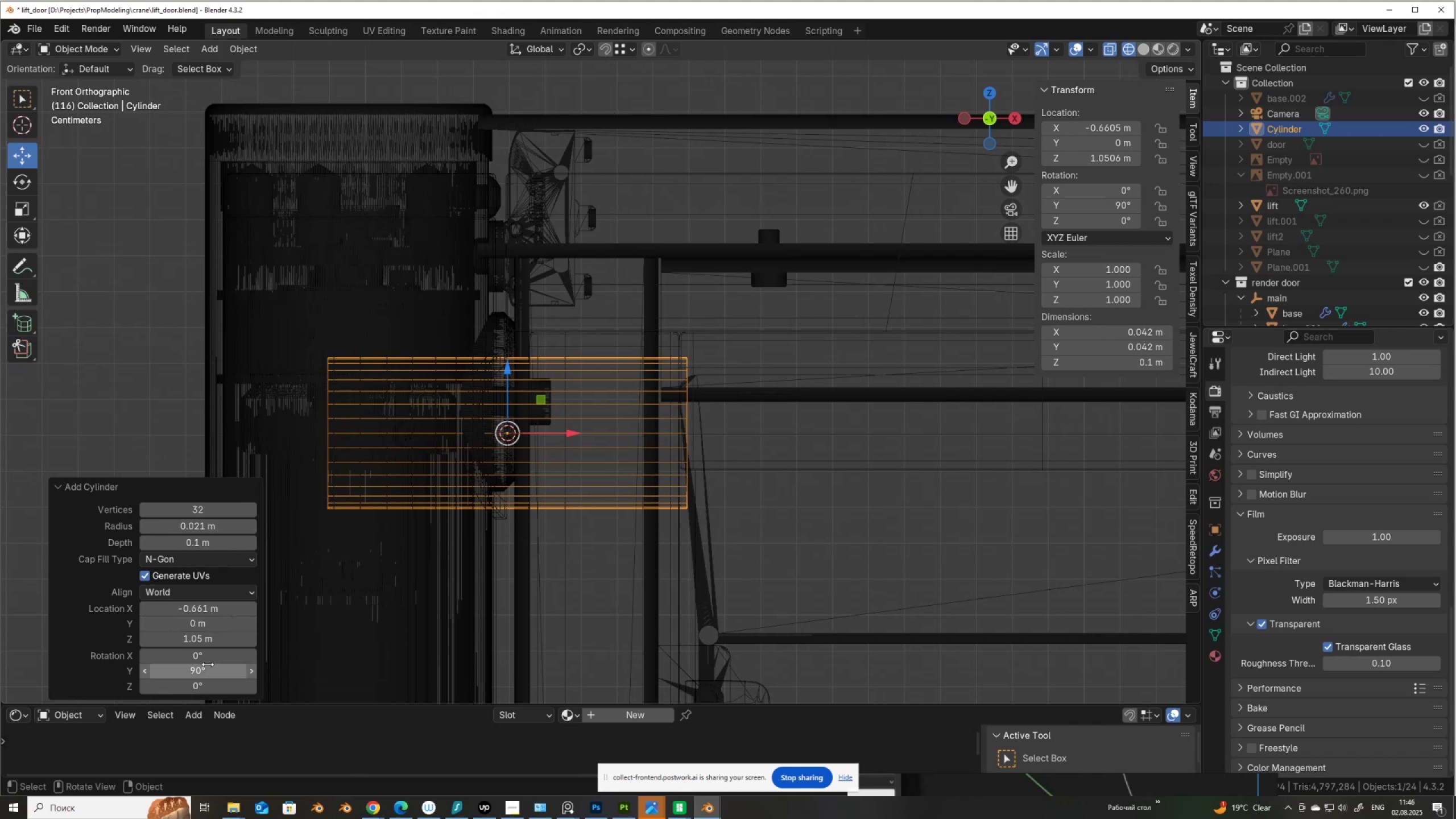 
hold_key(key=ShiftLeft, duration=1.53)
 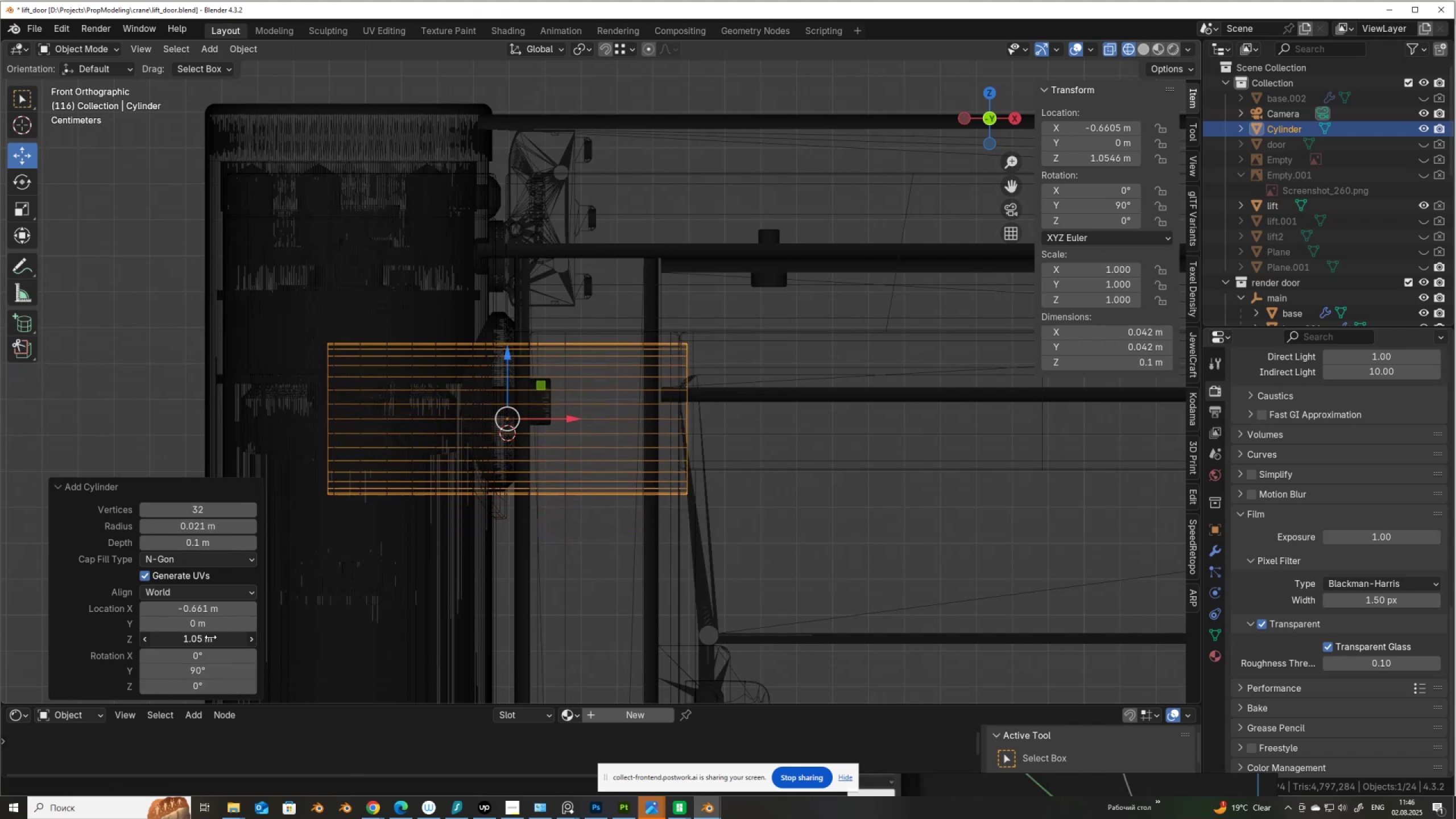 
hold_key(key=ShiftLeft, duration=1.52)
 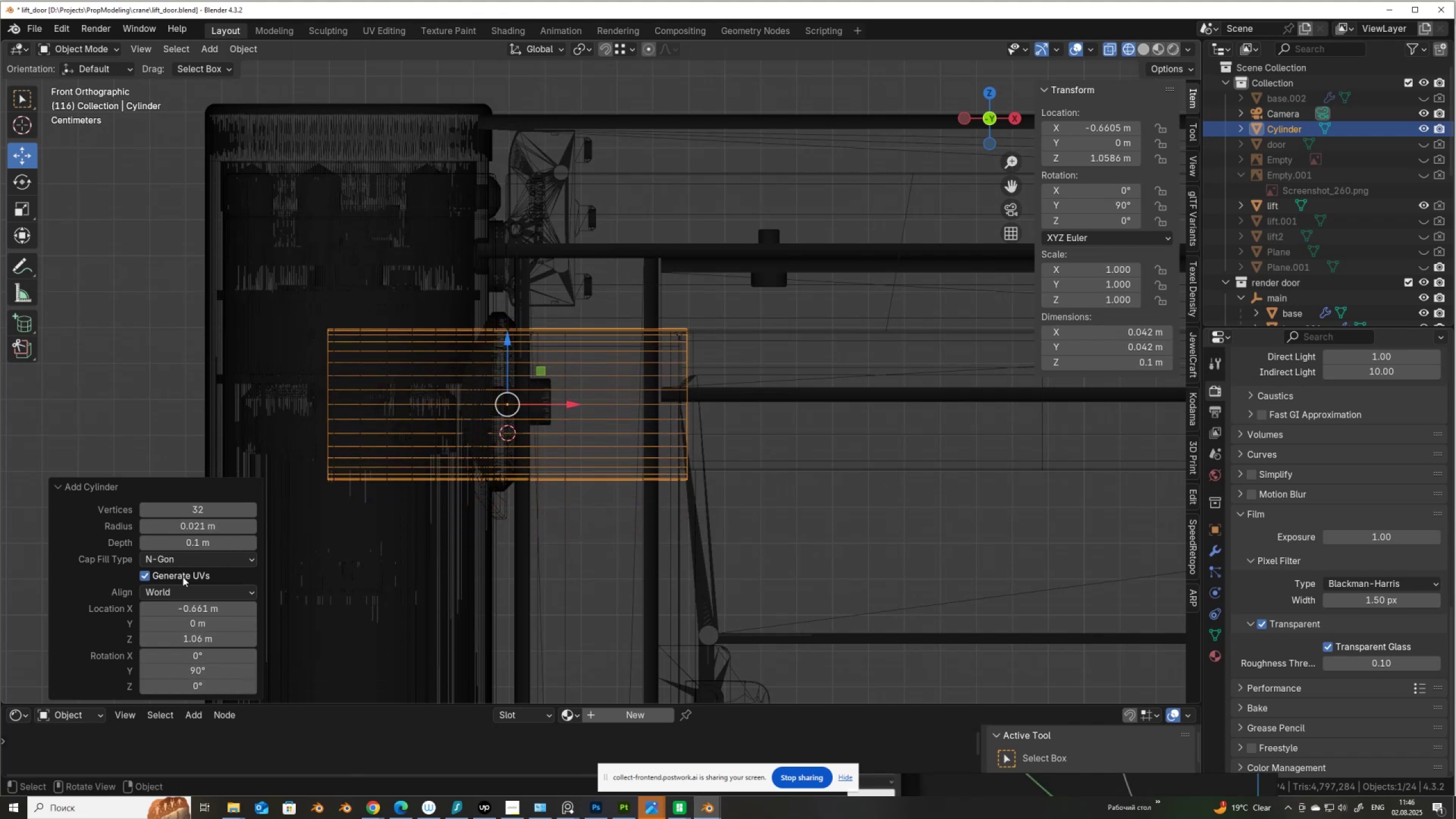 
hold_key(key=ShiftLeft, duration=1.53)
left_click_drag(start_coordinate=[193, 528], to_coordinate=[200, 528])
 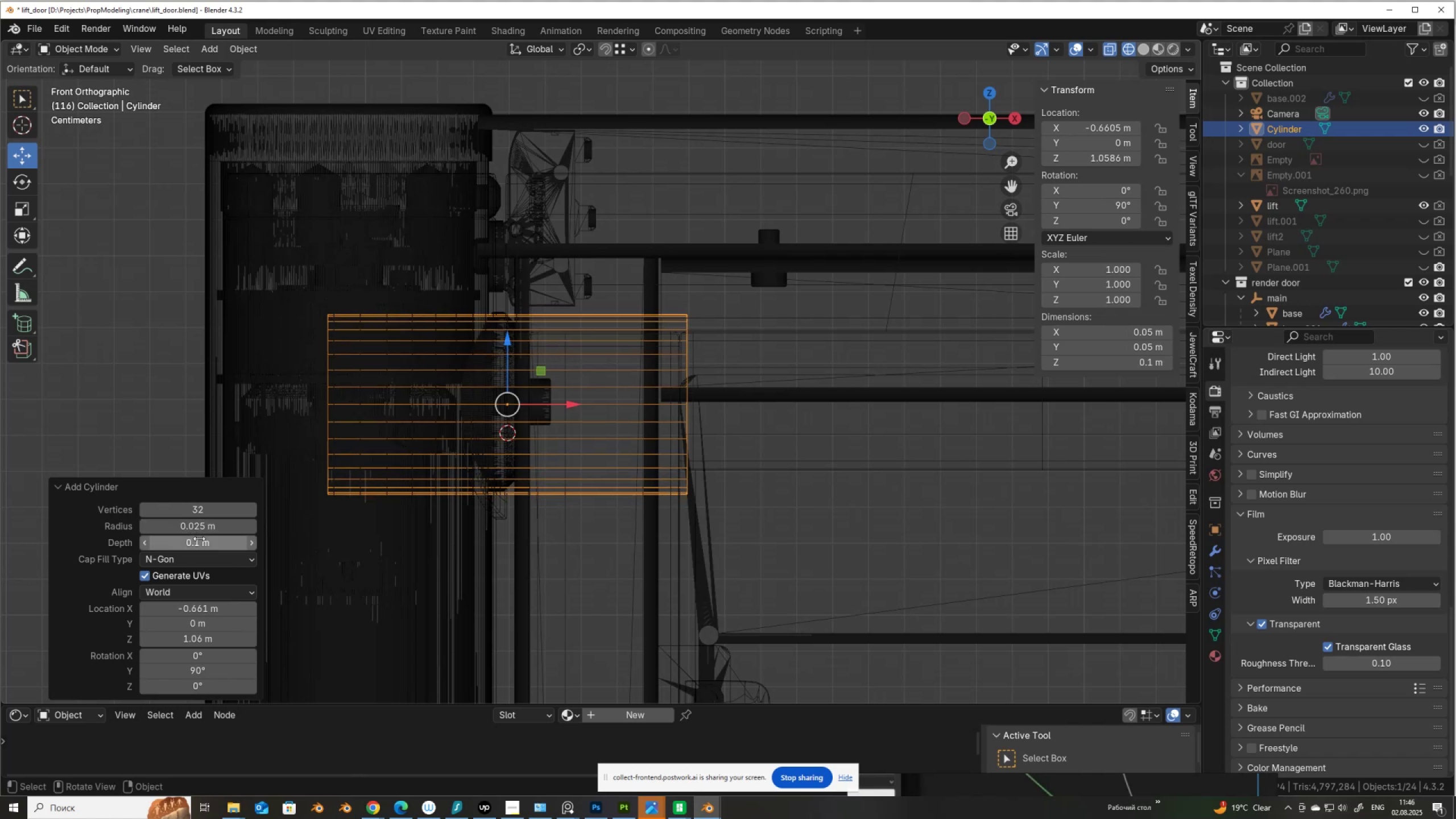 
hold_key(key=ShiftLeft, duration=1.51)
 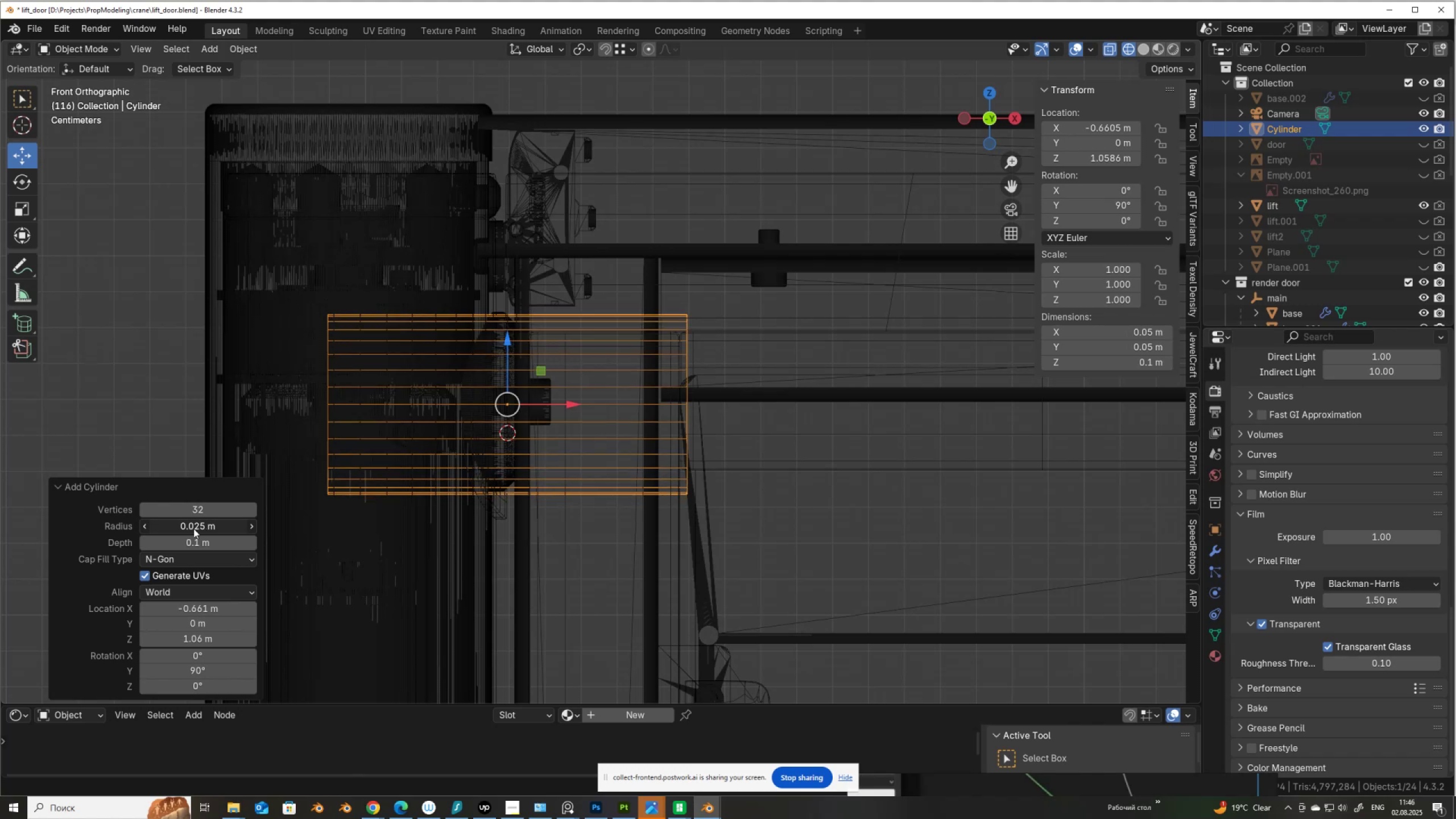 
hold_key(key=ShiftLeft, duration=0.87)
 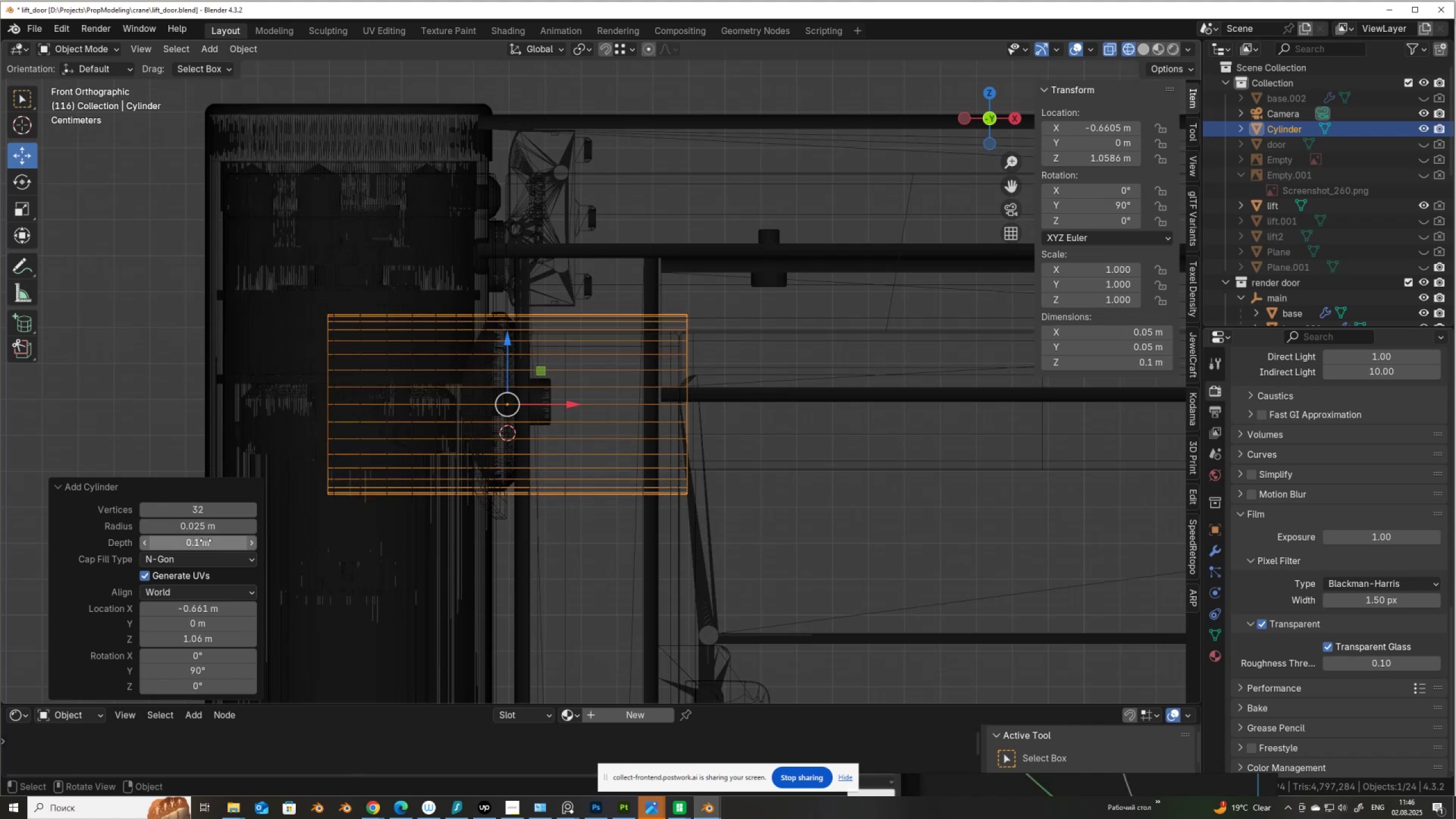 
hold_key(key=ShiftLeft, duration=1.53)
left_click_drag(start_coordinate=[209, 543], to_coordinate=[1300, 551])
 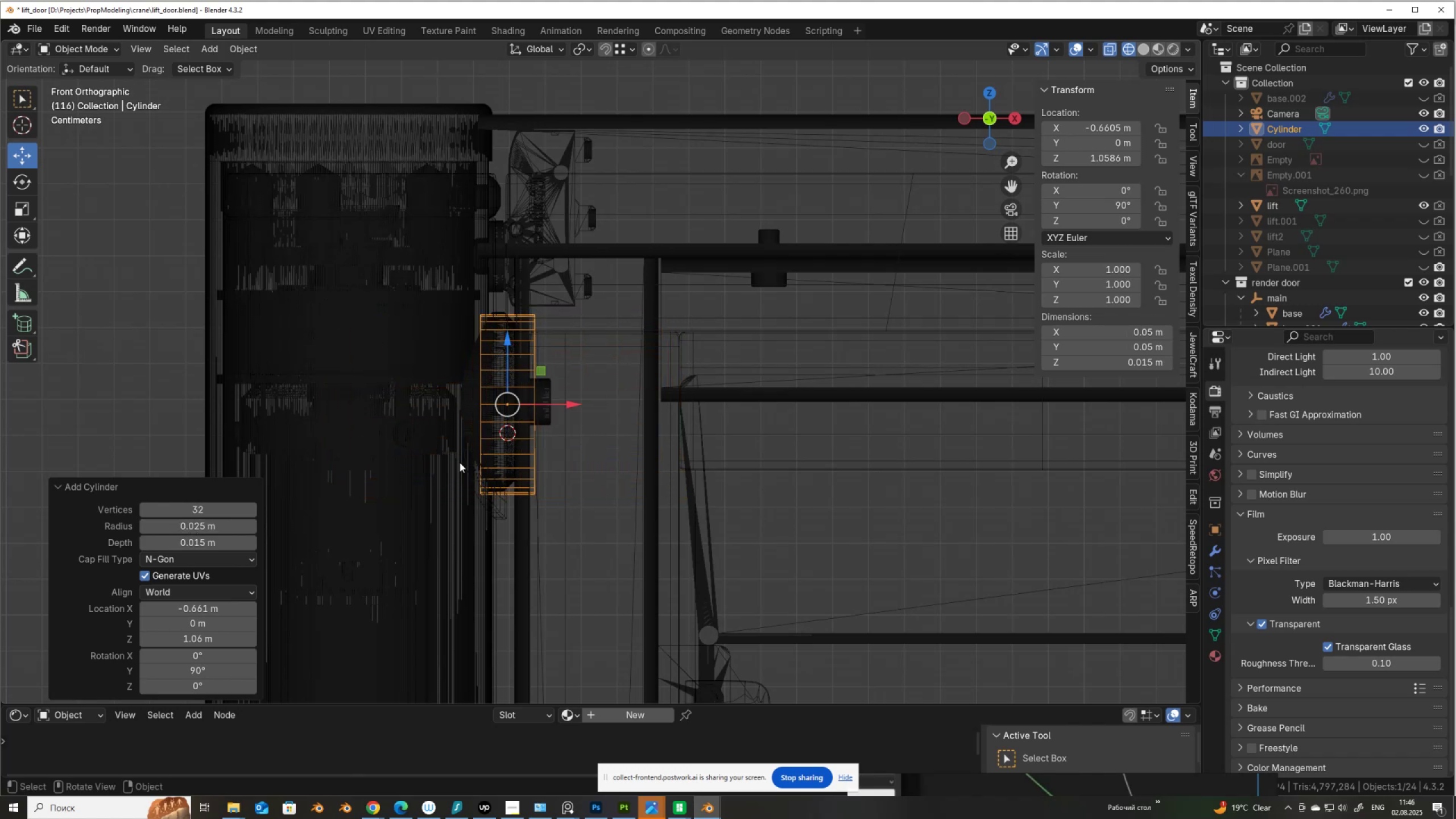 
hold_key(key=ShiftLeft, duration=1.52)
 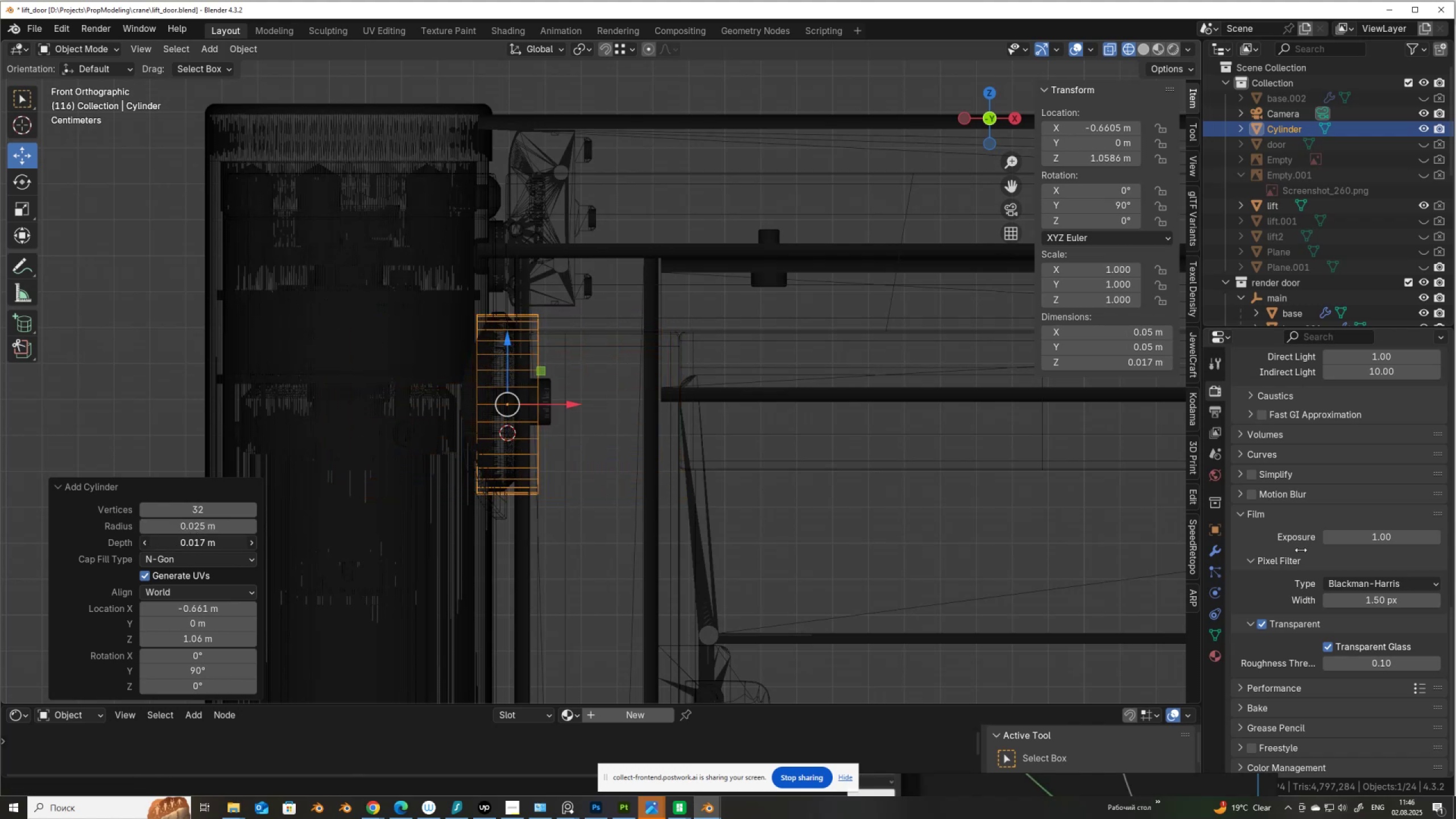 
hold_key(key=ShiftLeft, duration=1.51)
 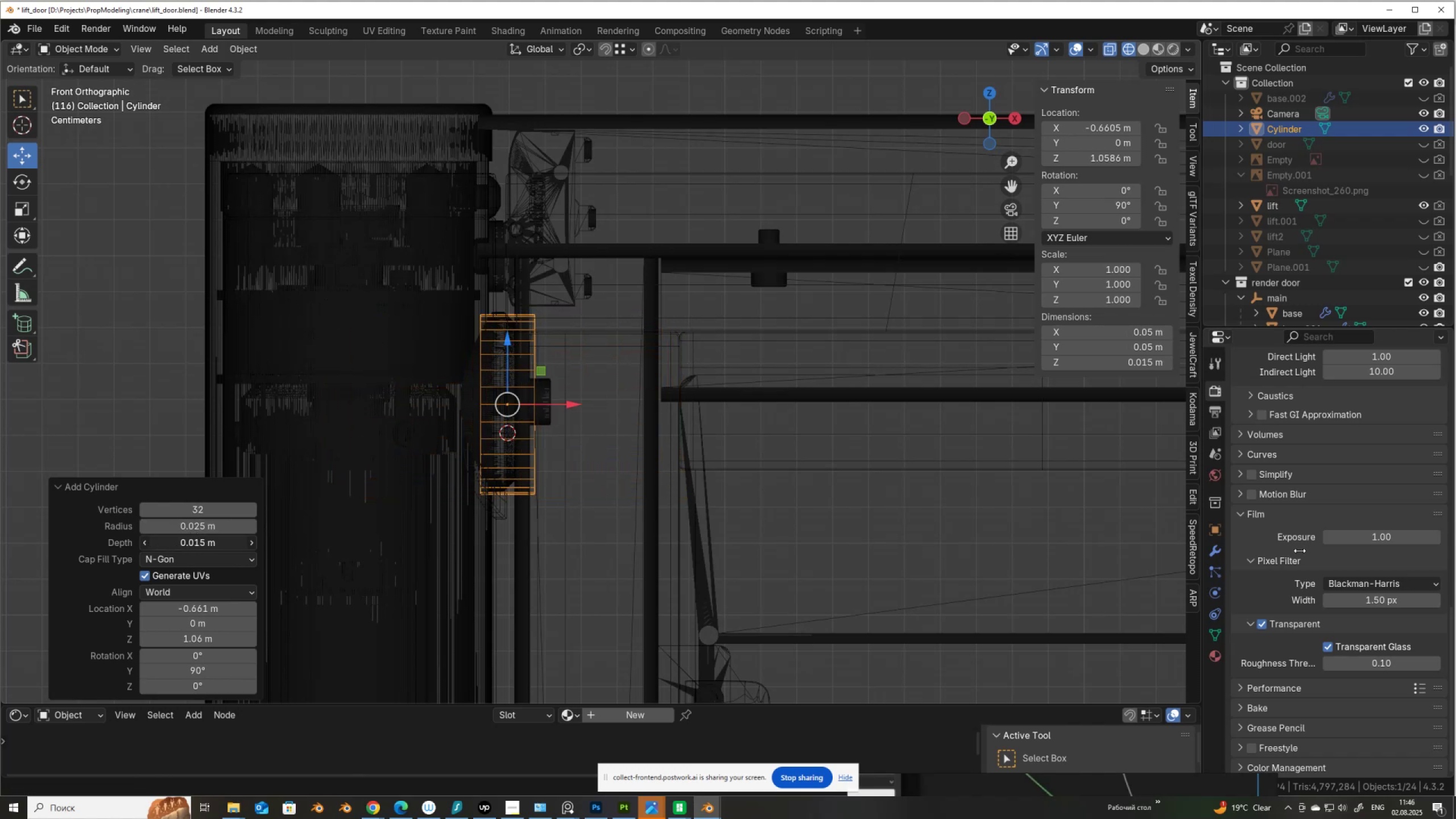 
hold_key(key=ShiftLeft, duration=0.85)
 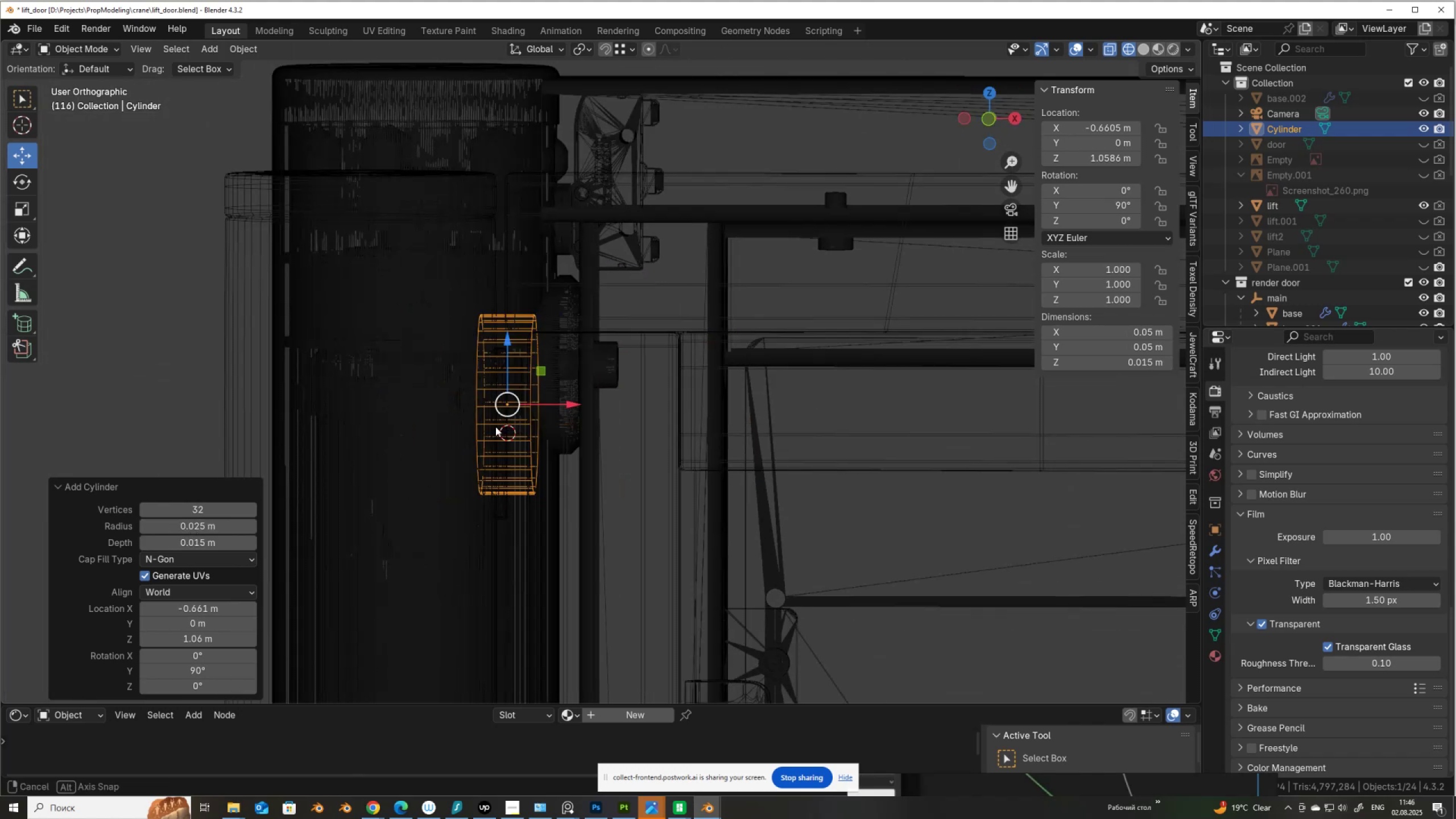 
key(Alt+AltLeft)
 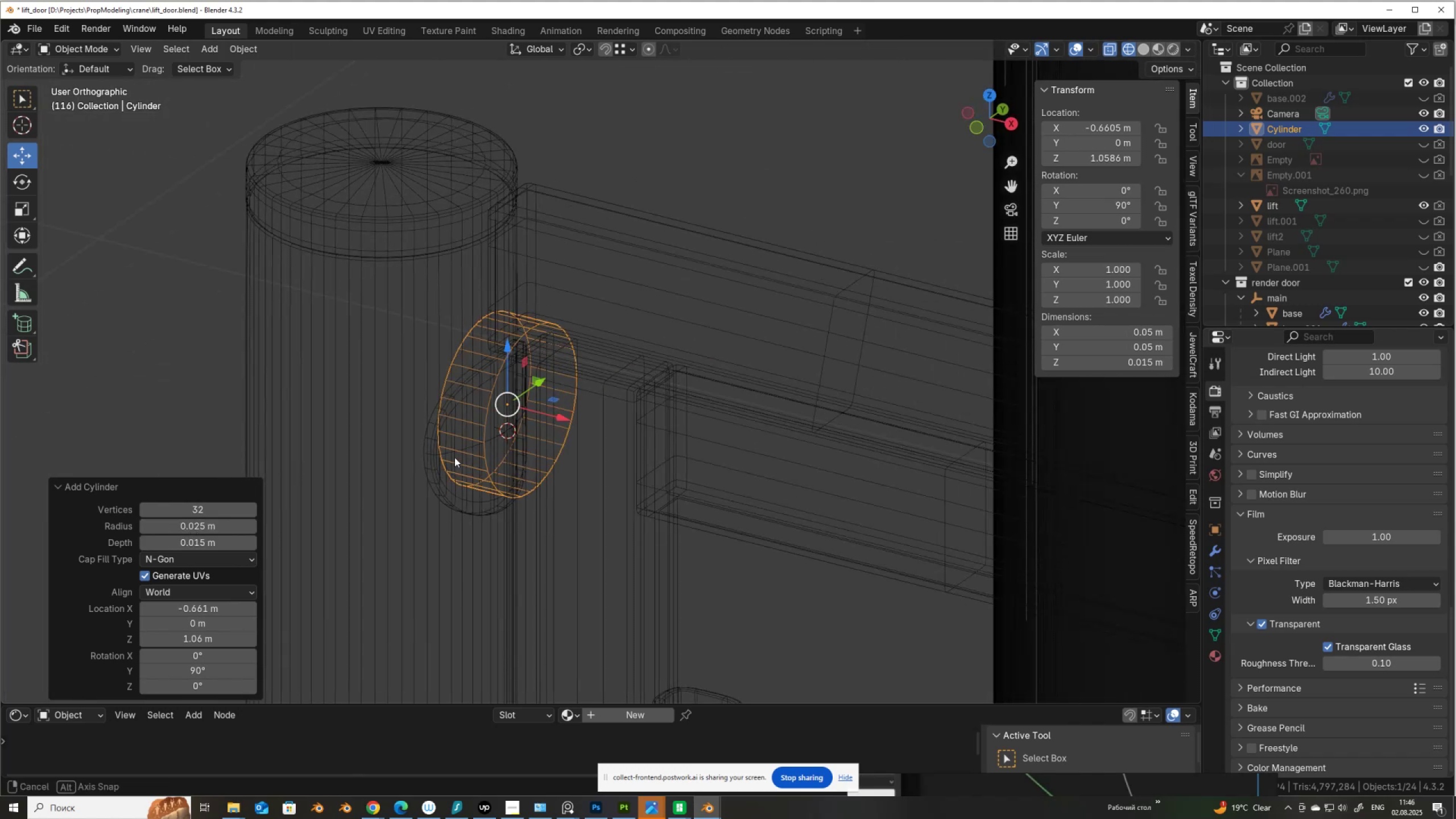 
key(Alt+Z)
 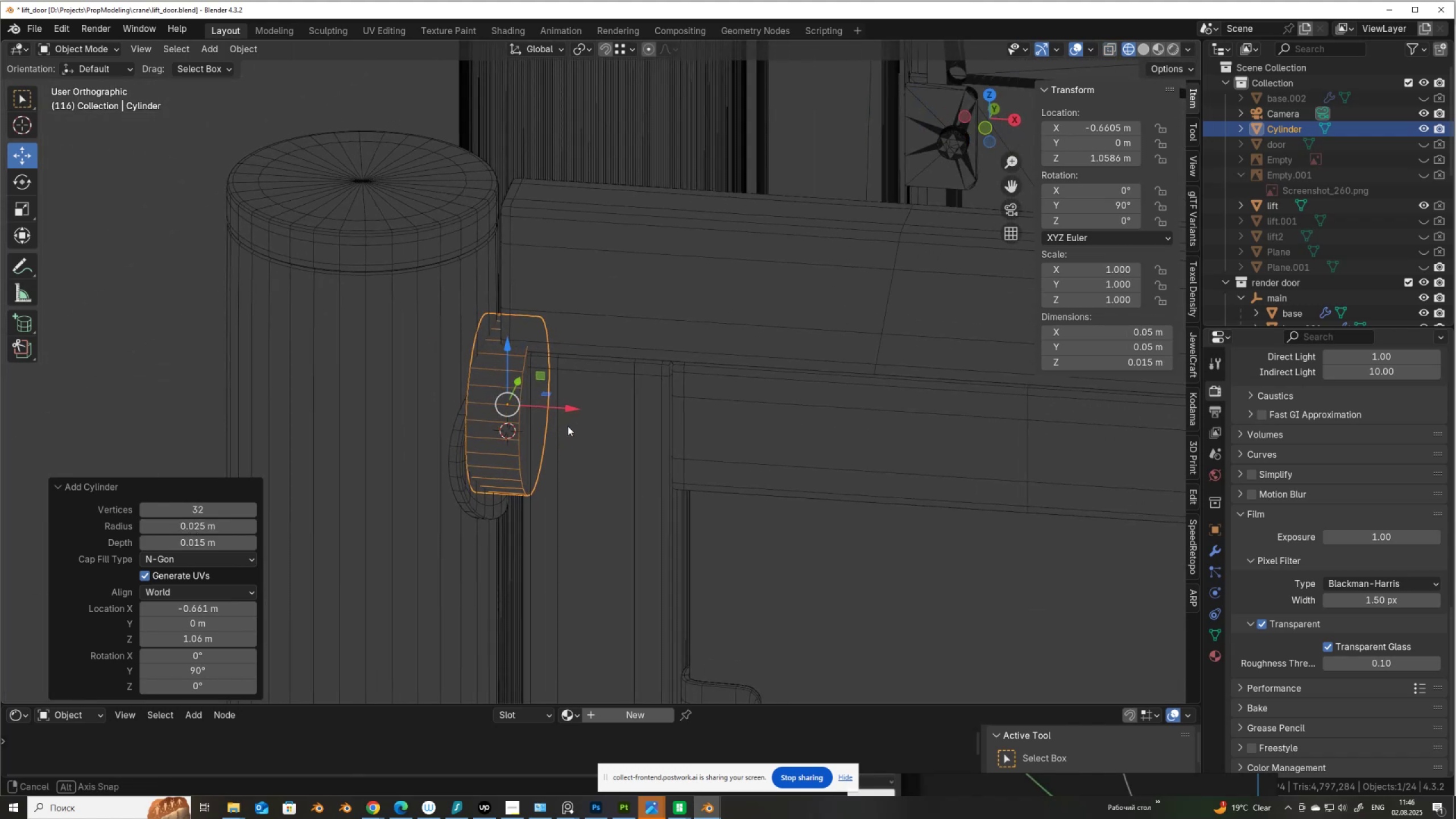 
scroll: coordinate [545, 430], scroll_direction: down, amount: 3.0
 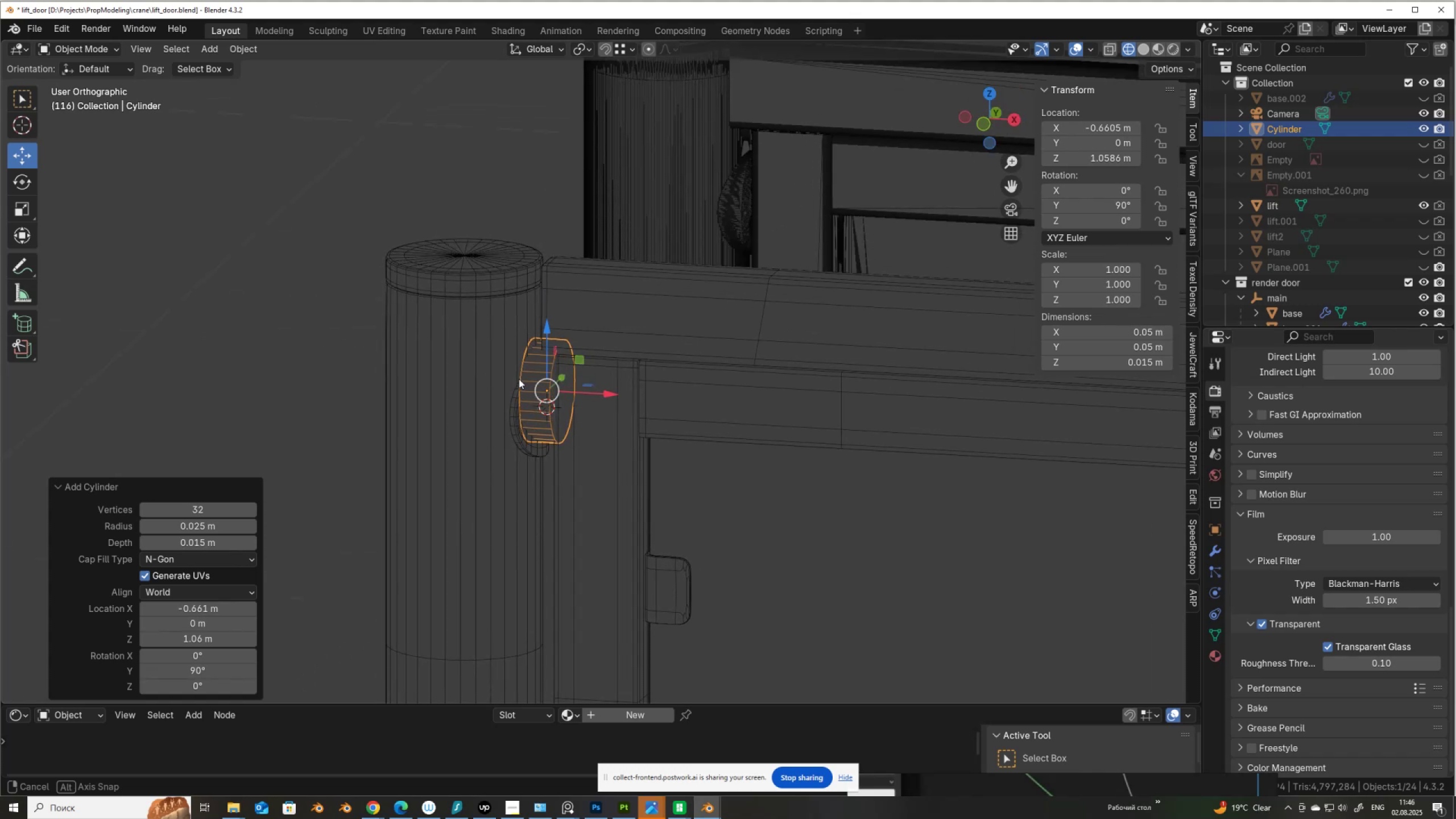 
scroll: coordinate [519, 379], scroll_direction: up, amount: 2.0
 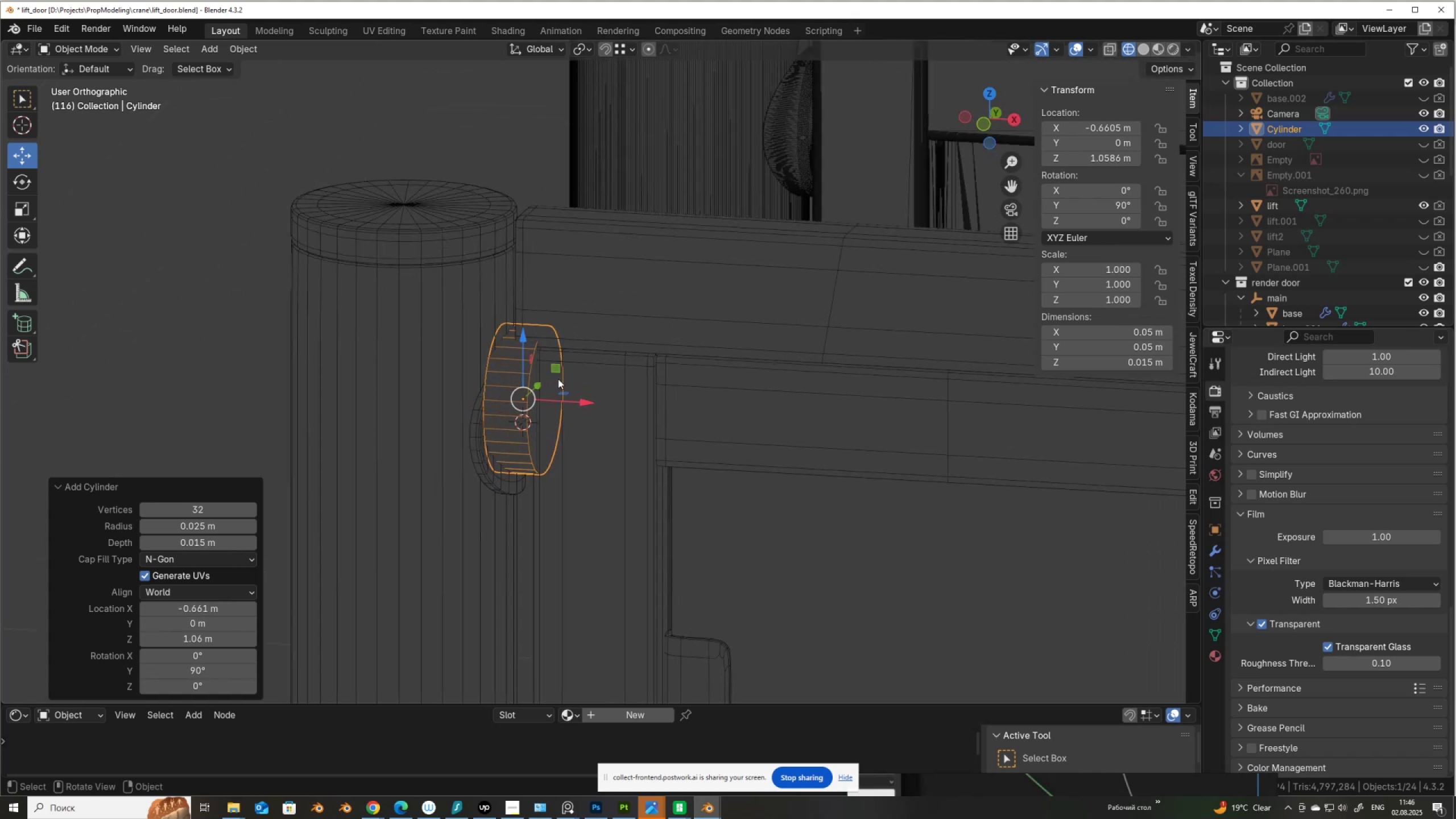 
key(Tab)
 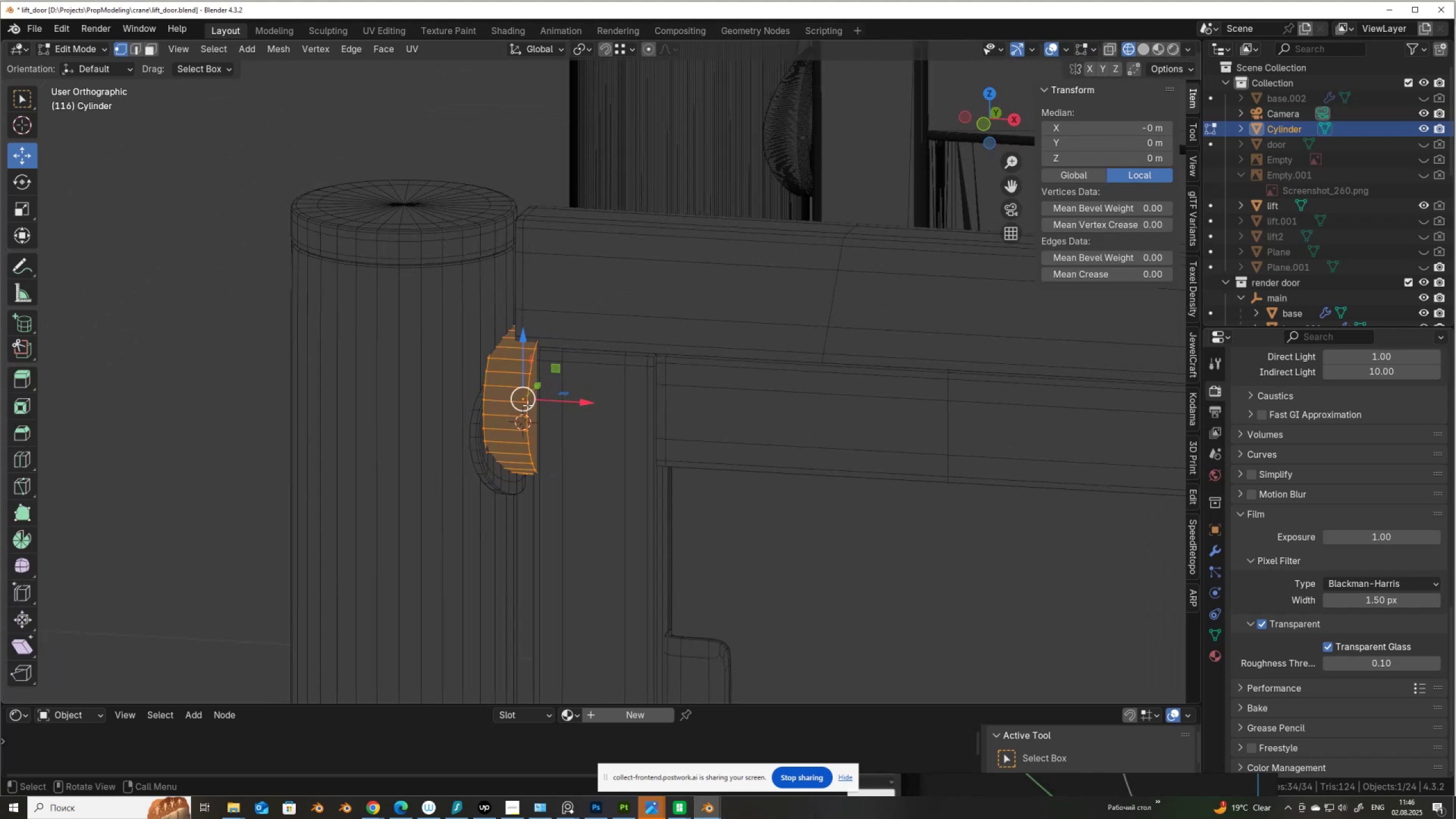 
key(Control+R)
 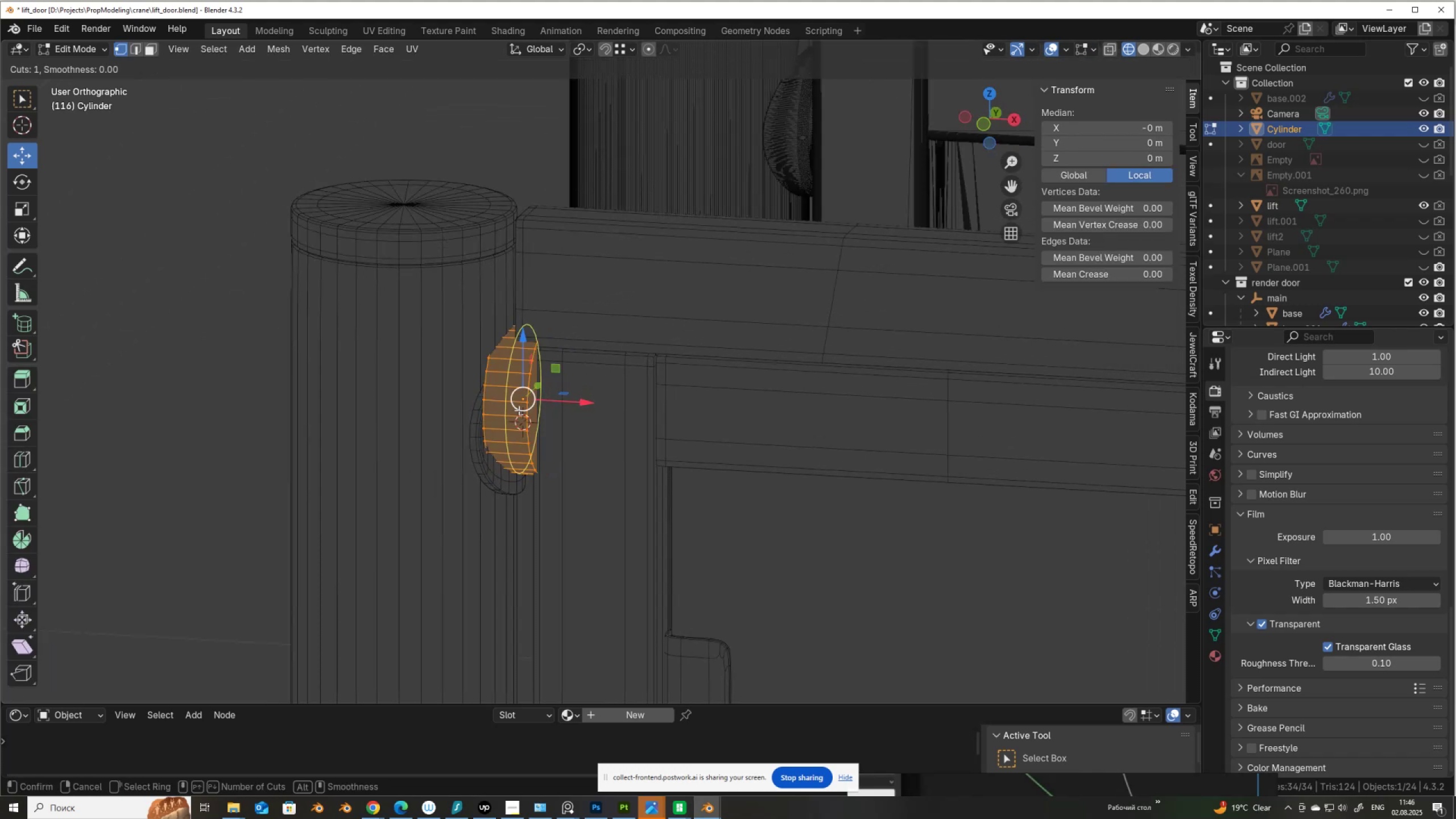 
left_click([519, 410])
 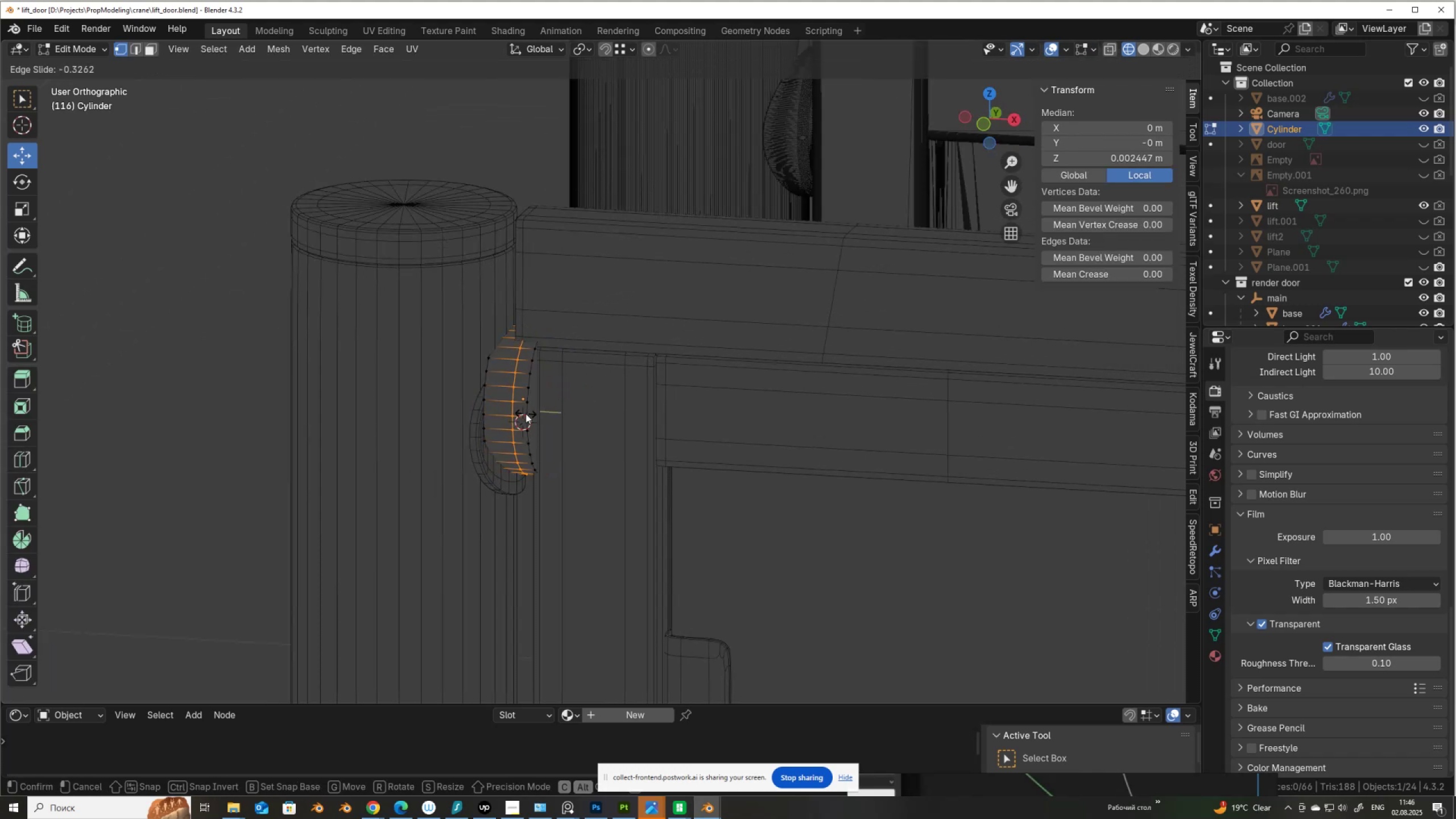 
left_click([526, 413])
 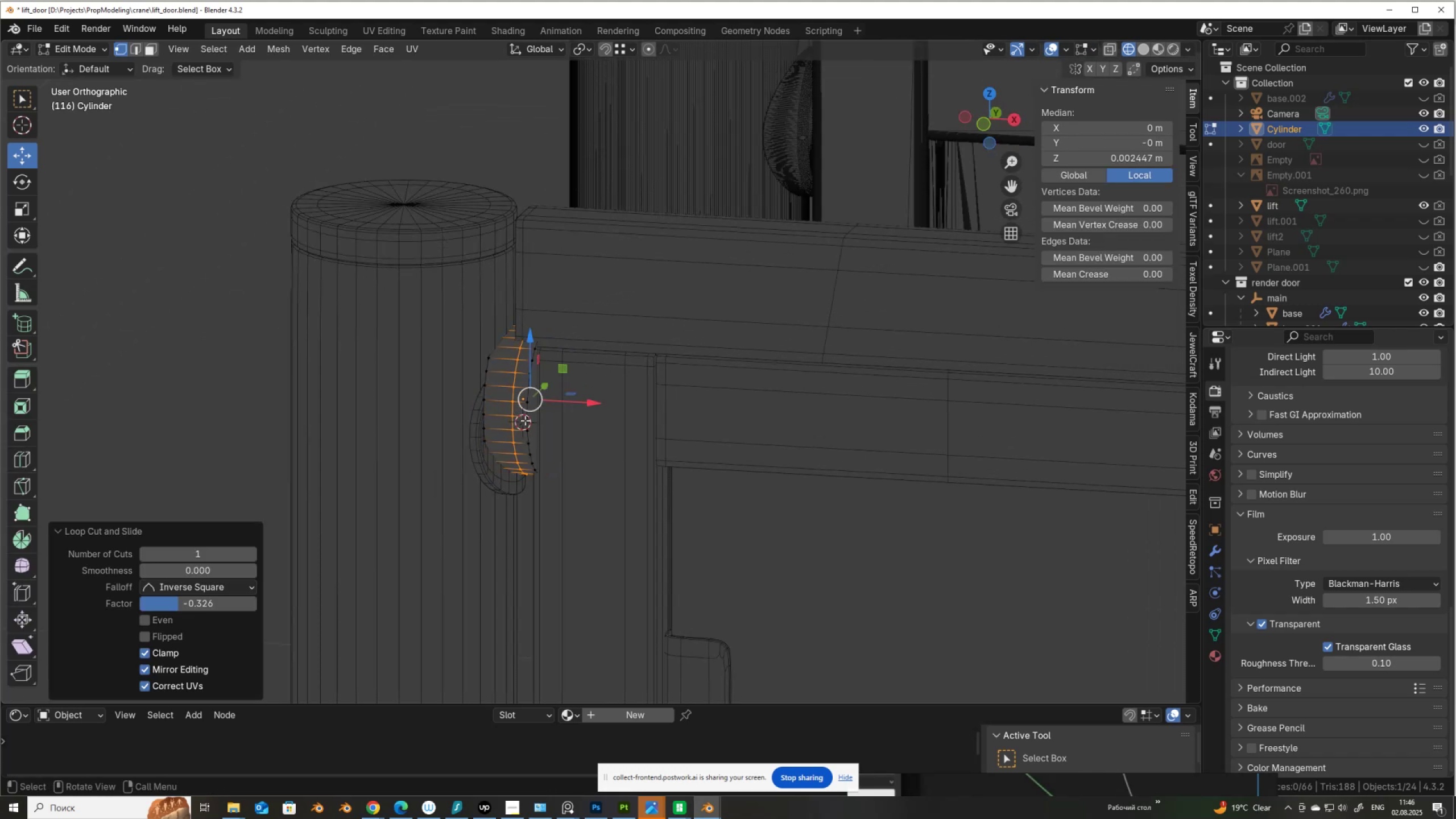 
key(3)
 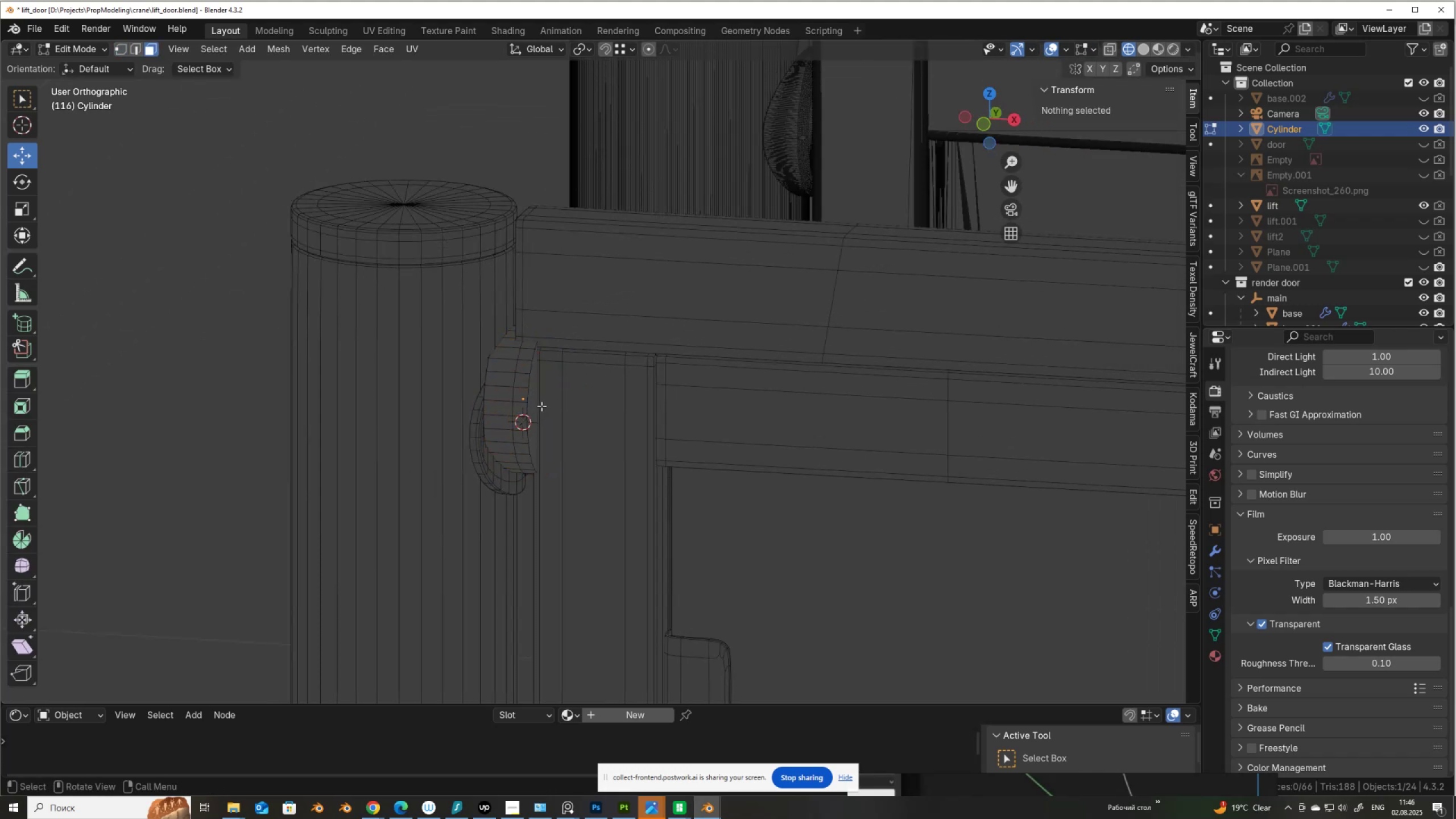 
left_click([541, 404])
 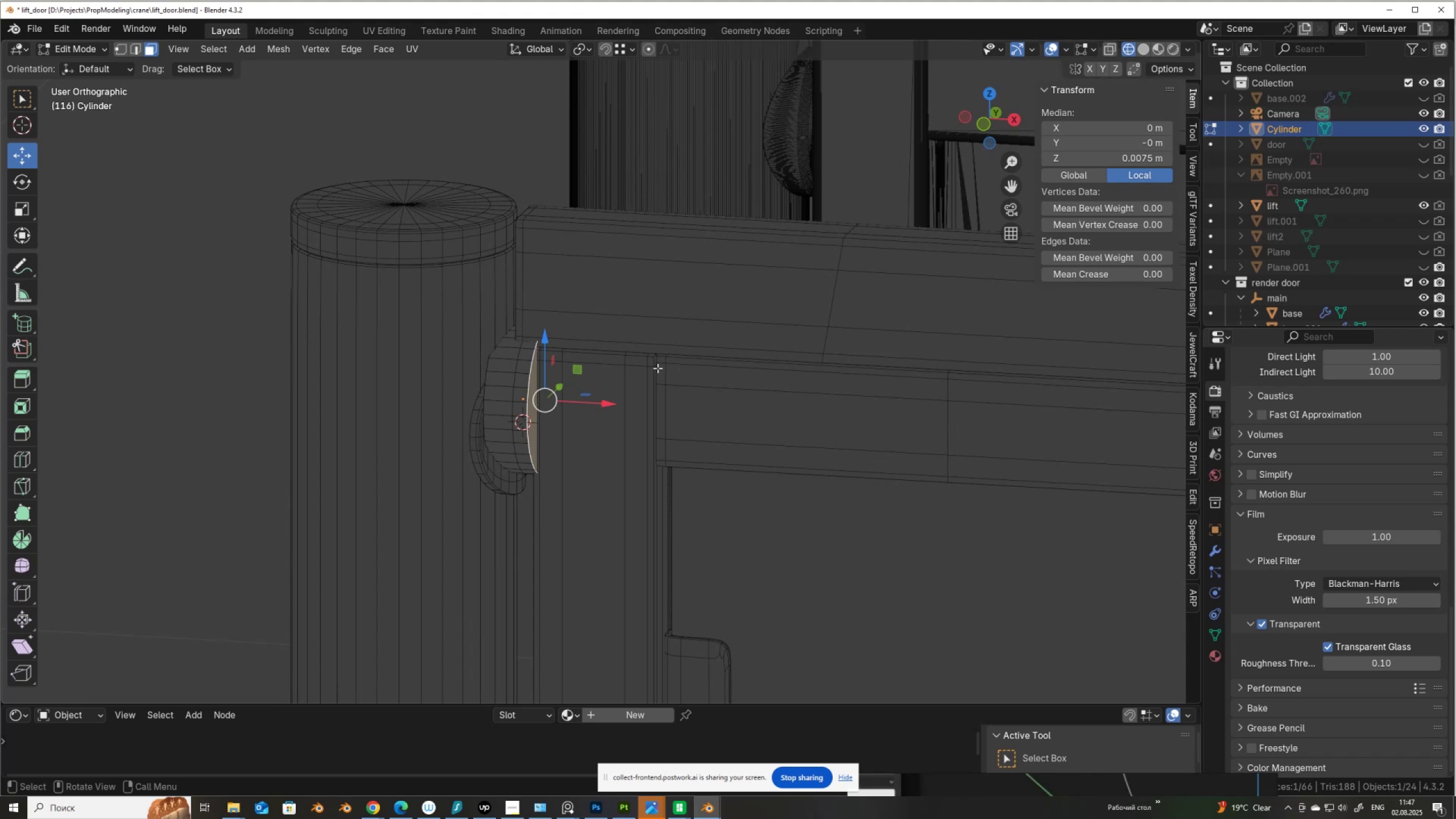 
key(S)
 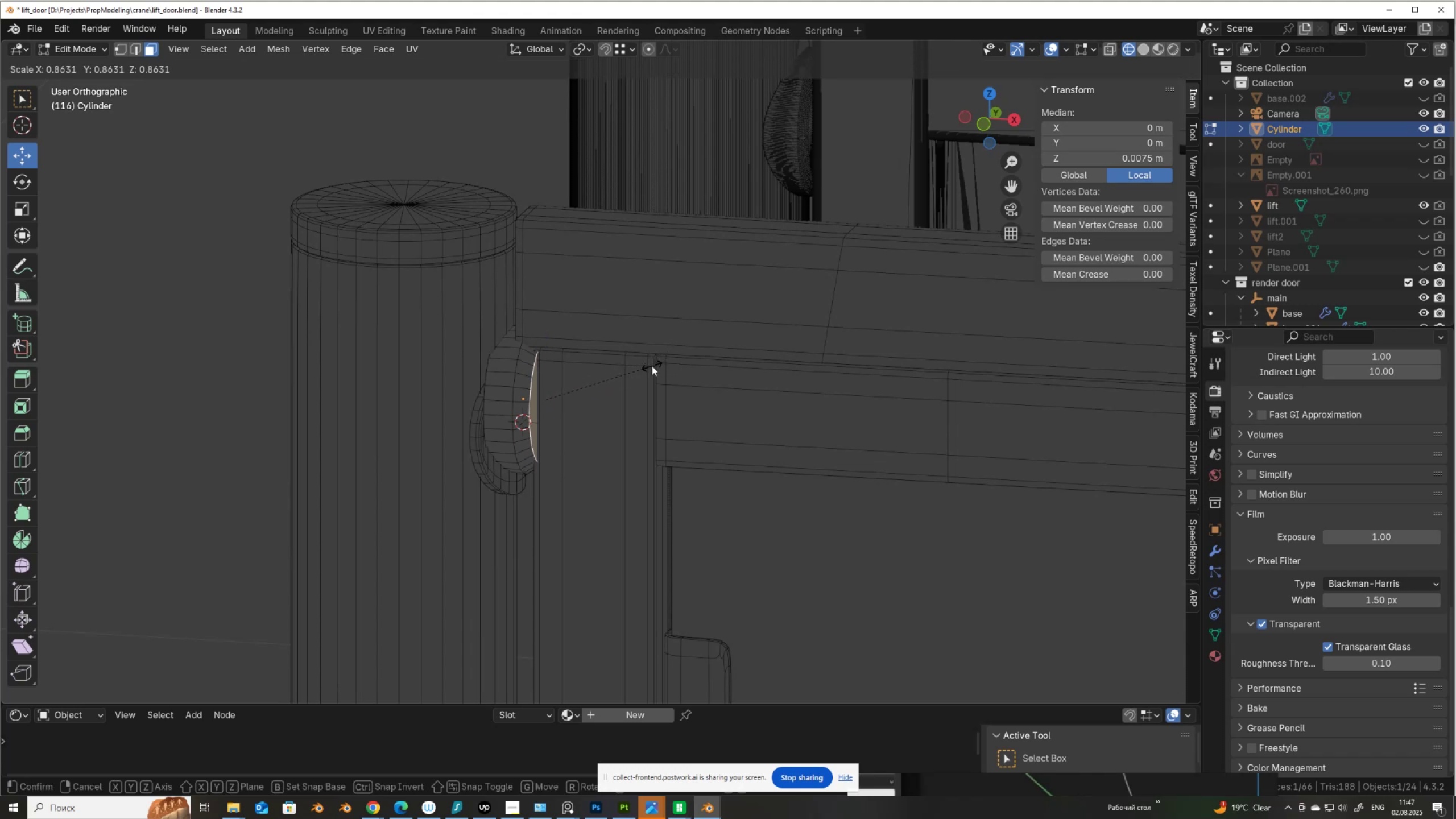 
left_click([652, 366])
 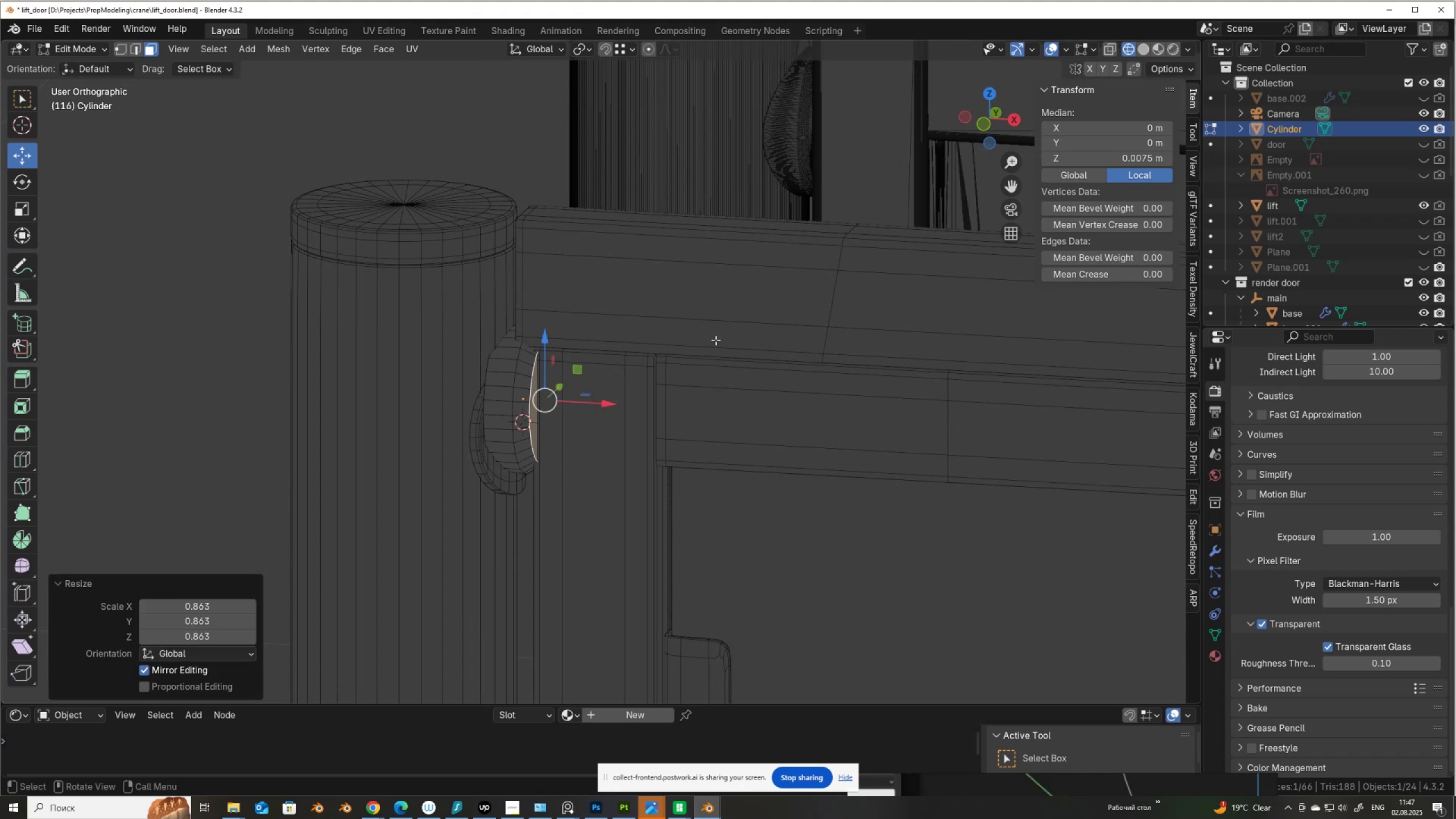 
key(I)
 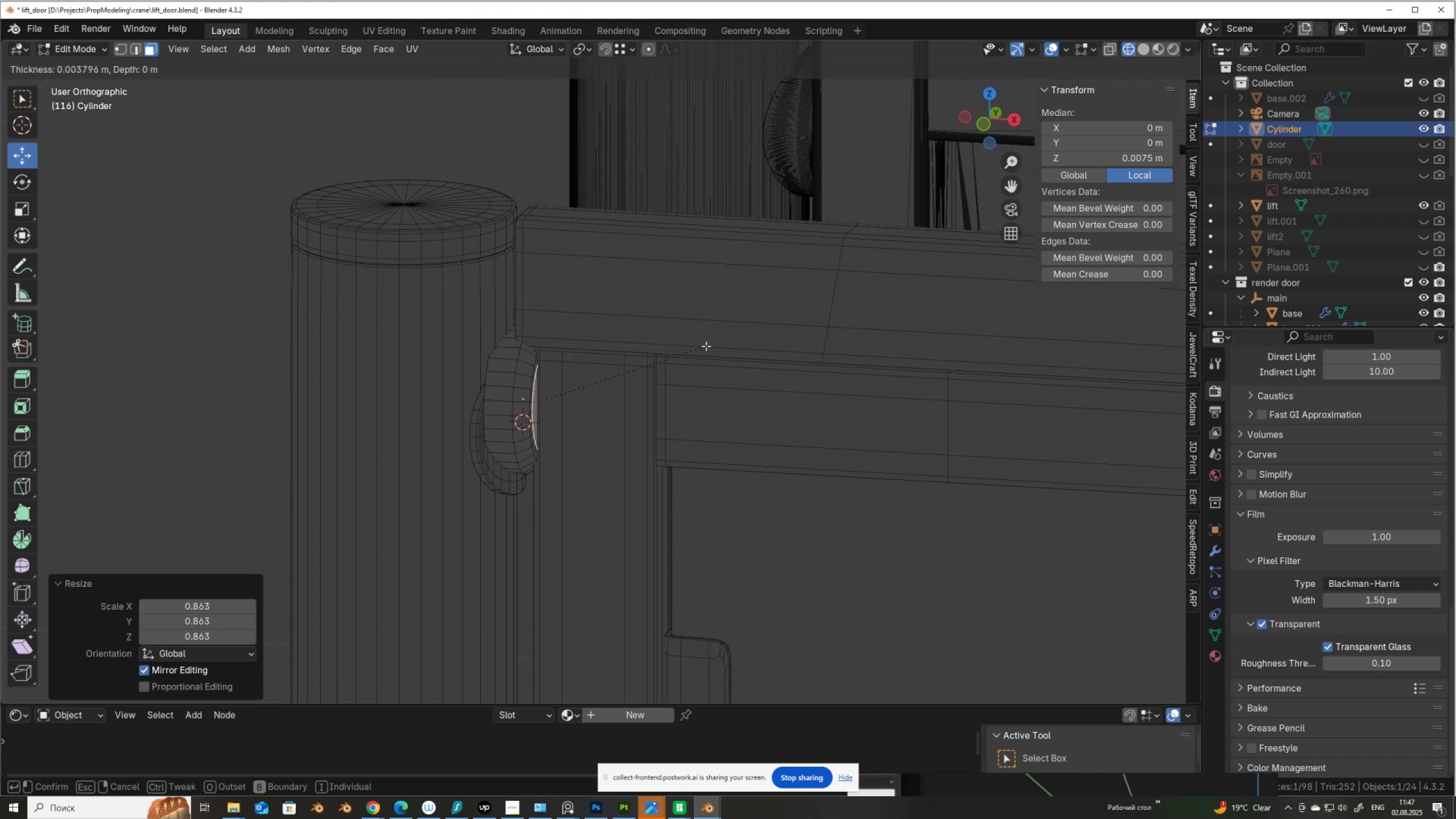 
left_click([706, 346])
 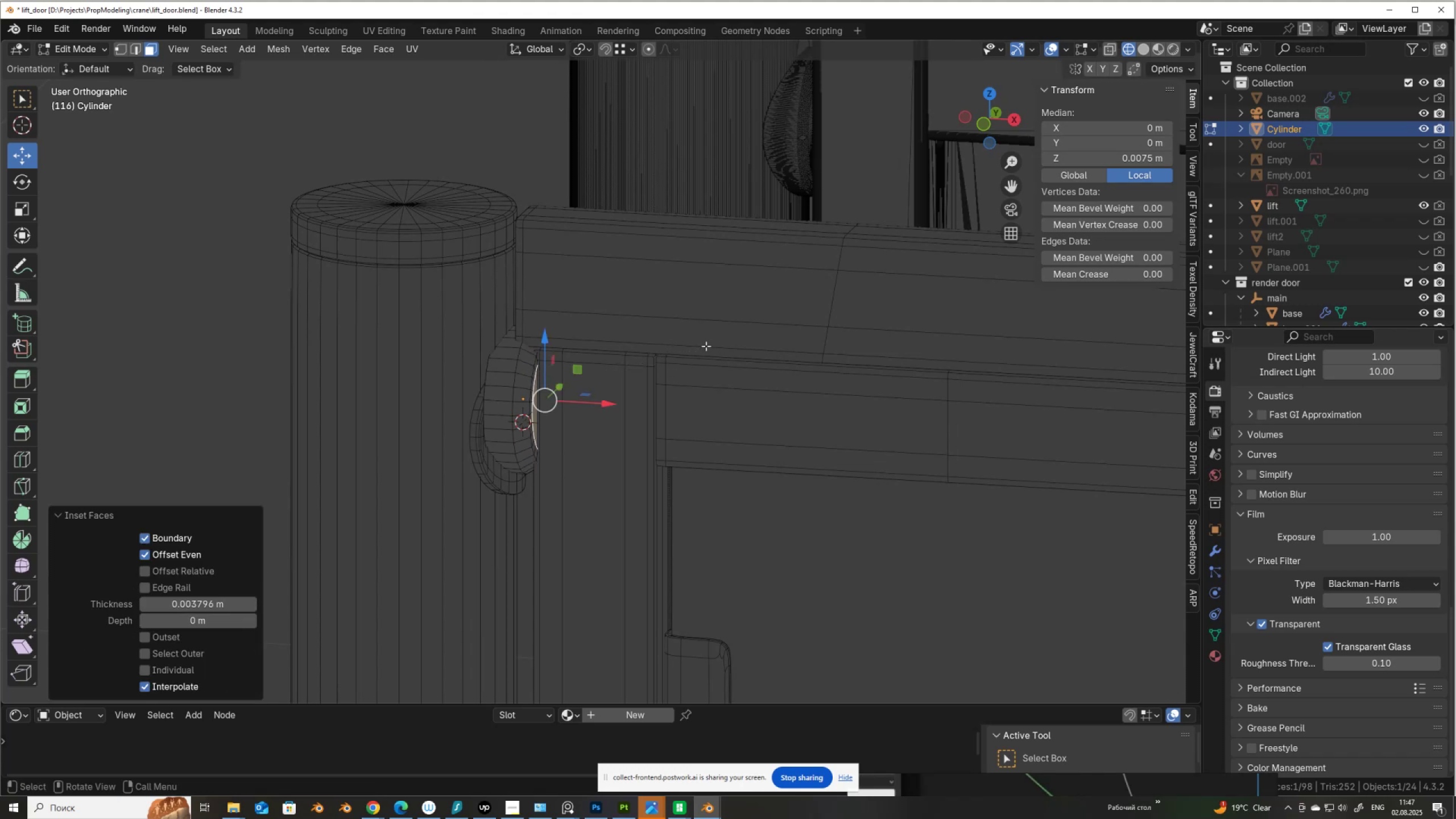 
key(M)
 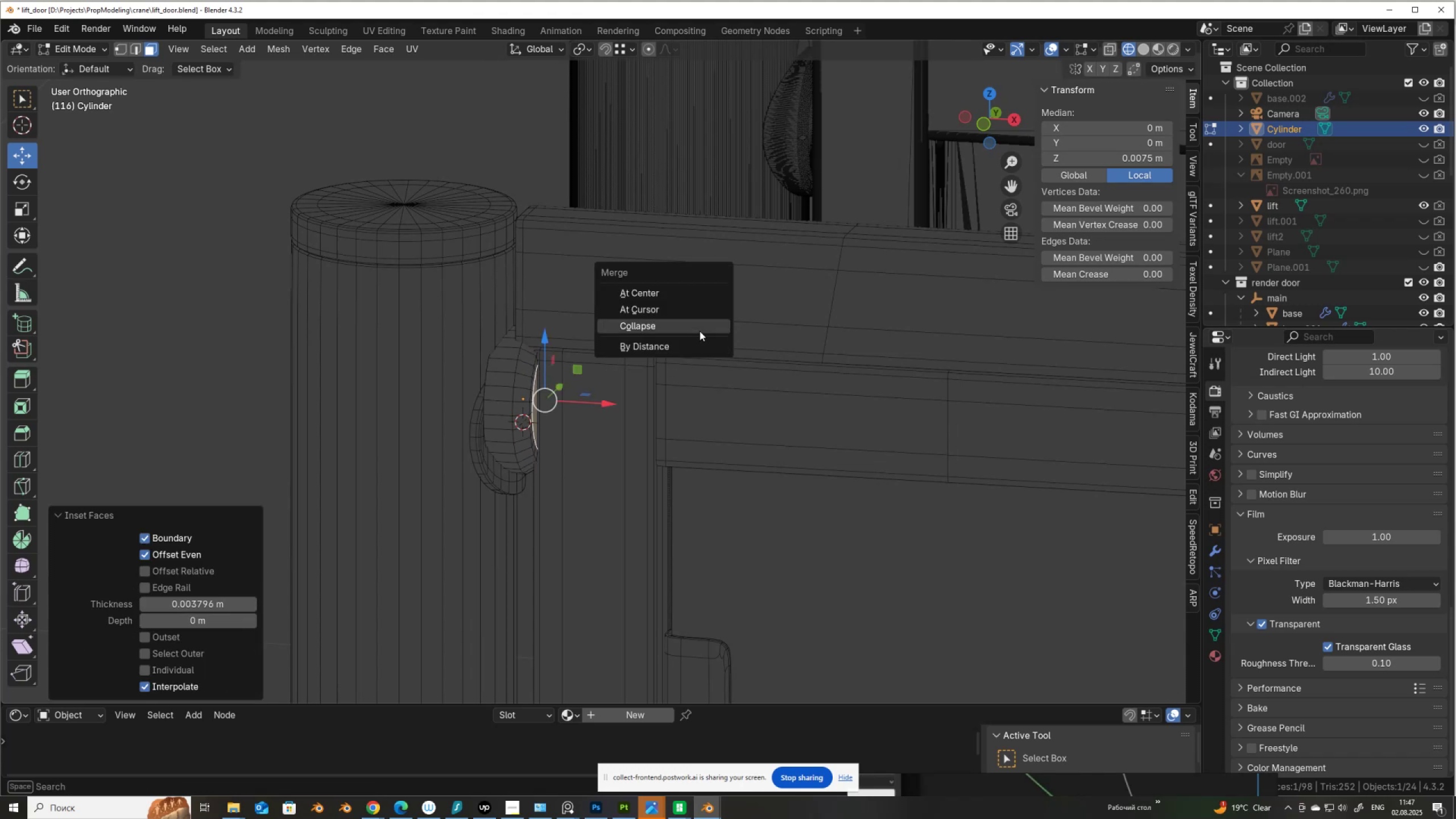 
left_click([700, 326])
 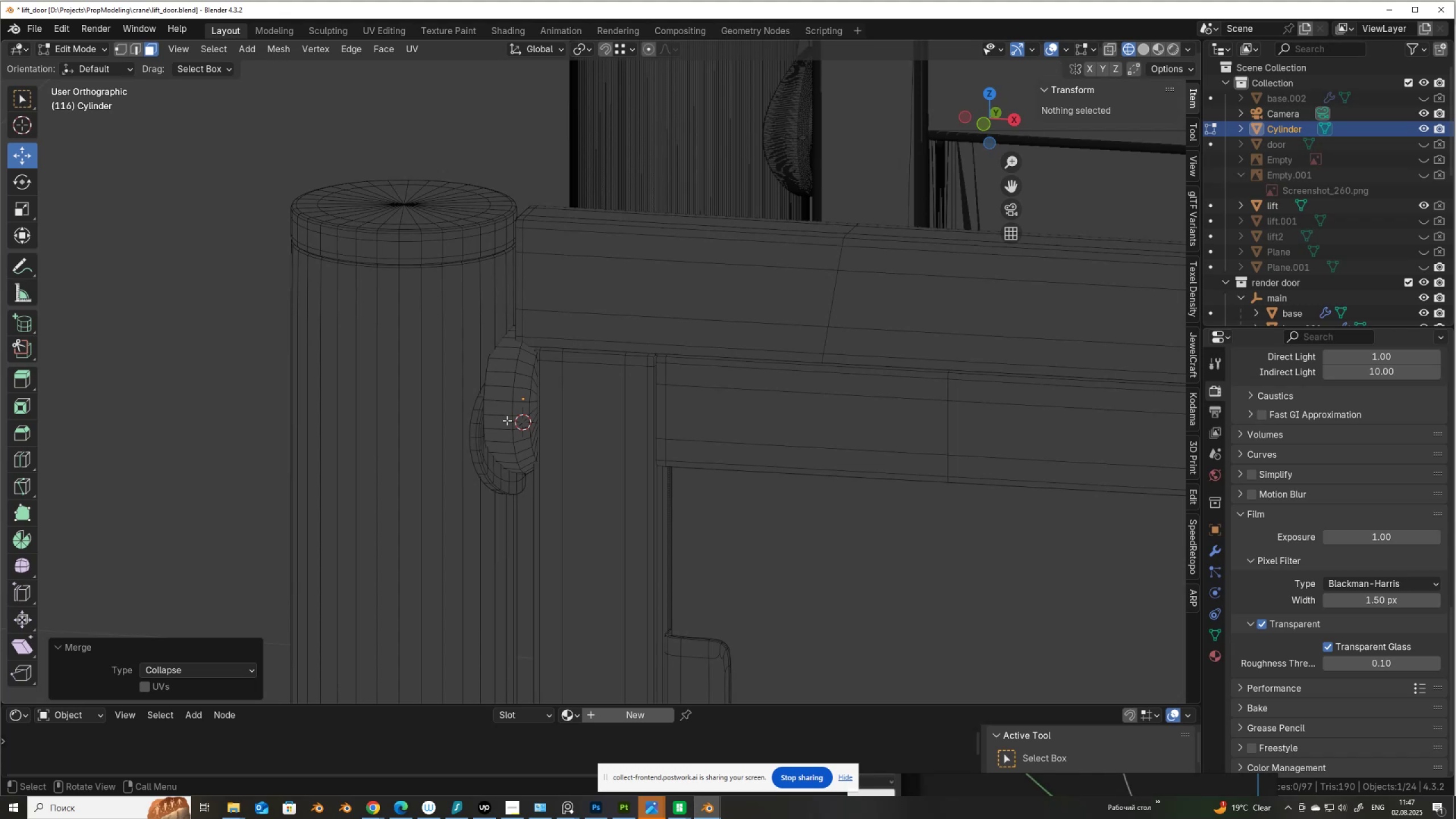 
key(Alt+AltLeft)
 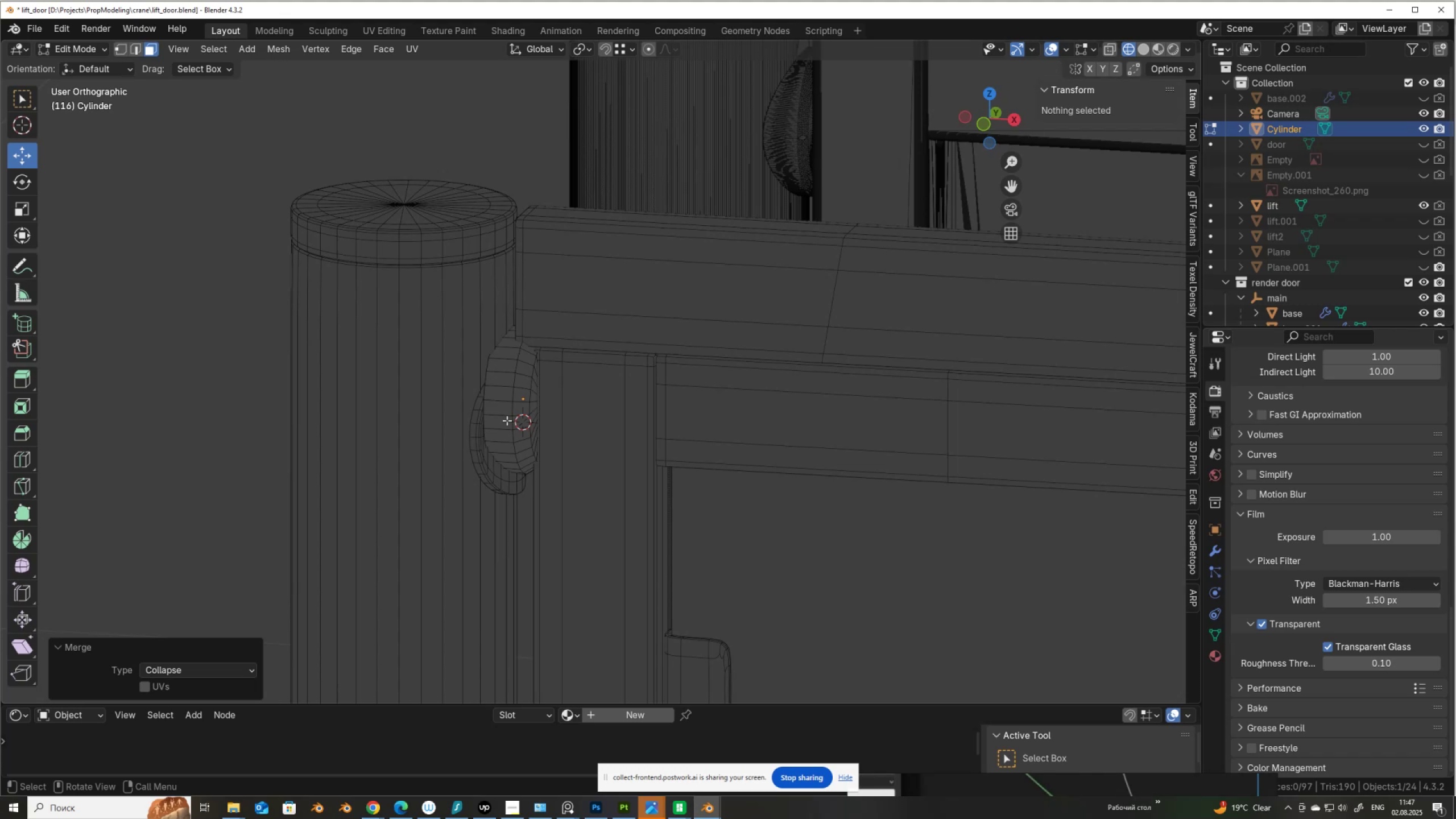 
key(Alt+Z)
 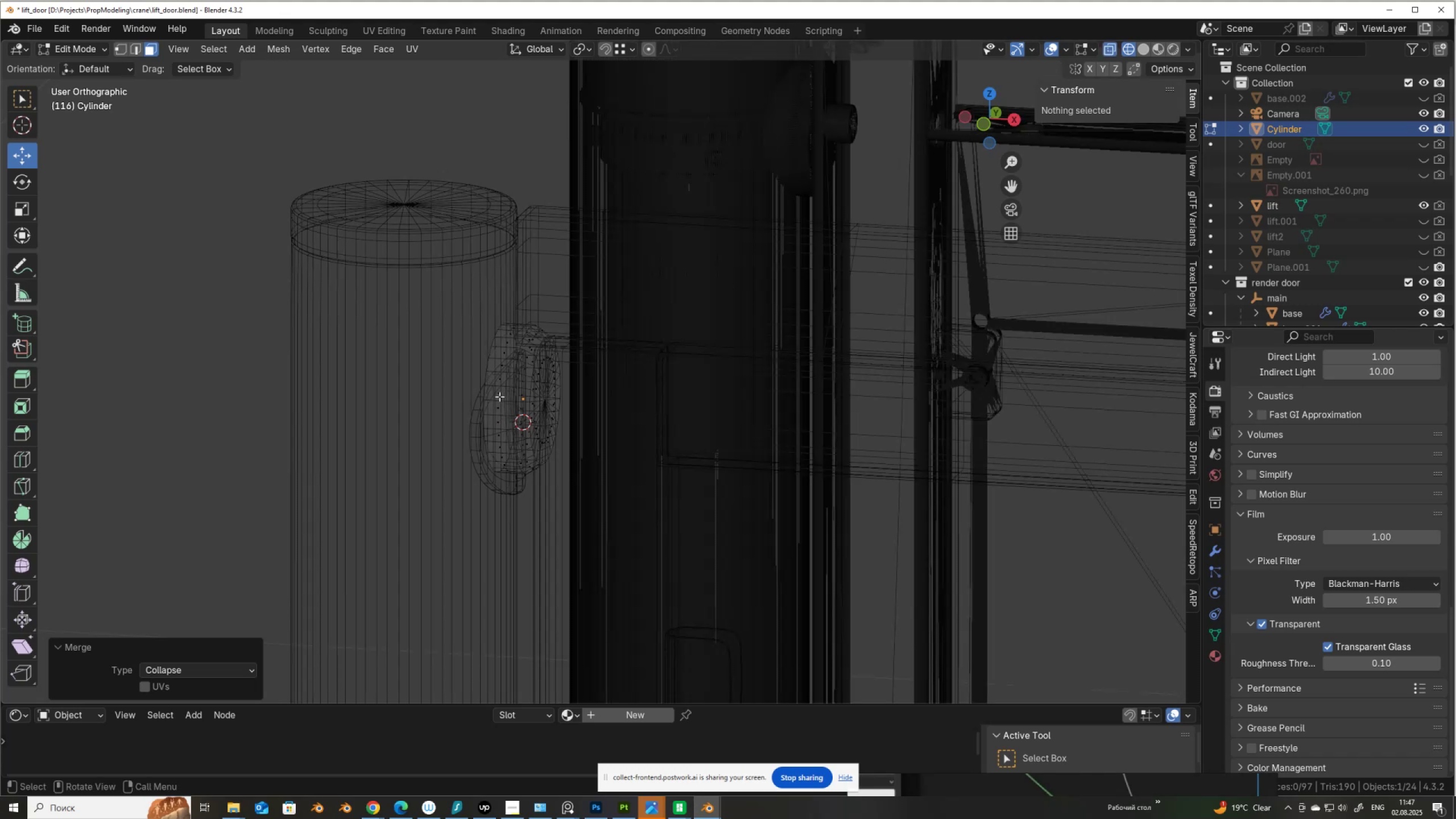 
left_click([500, 398])
 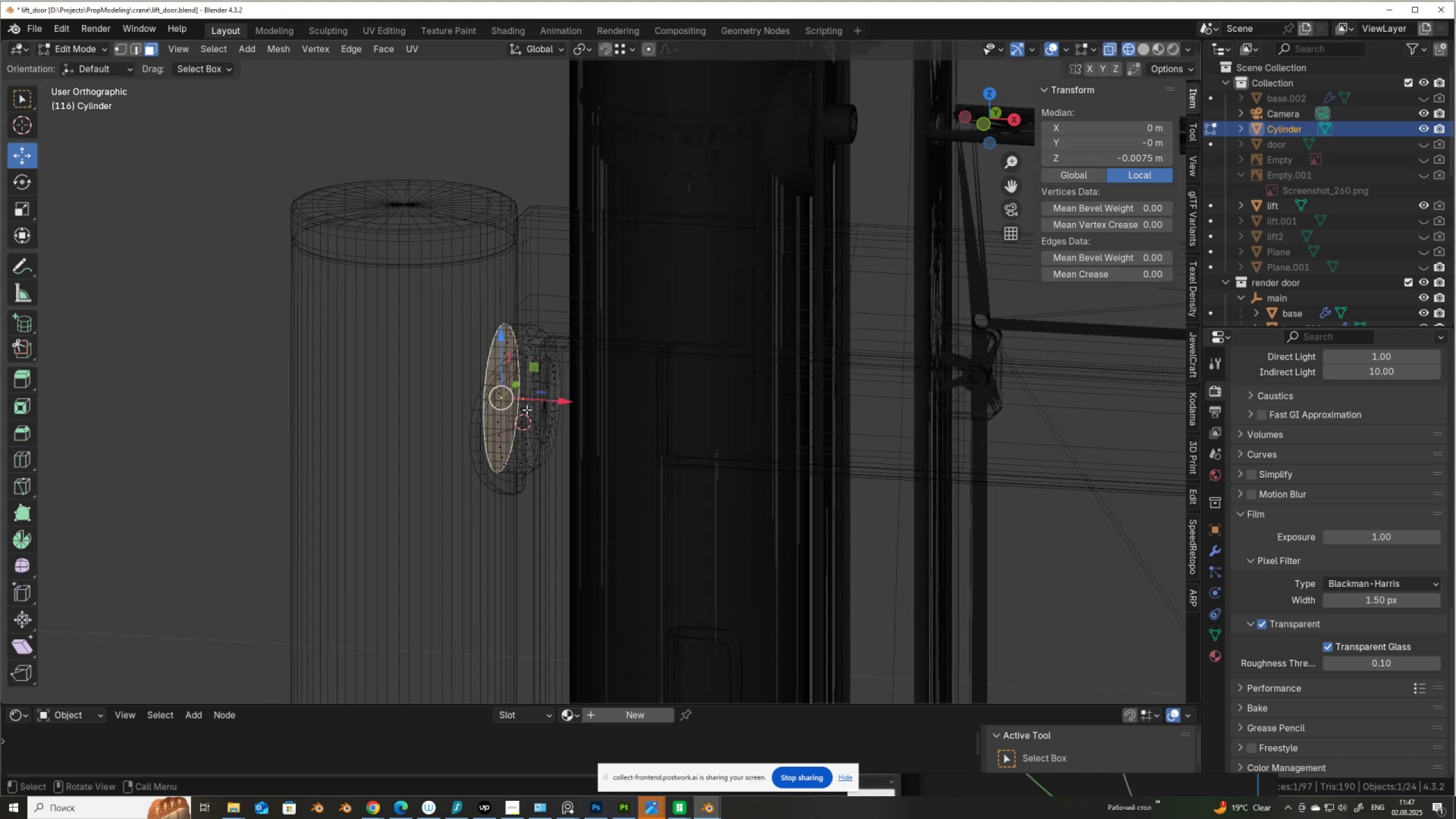 
left_click_drag(start_coordinate=[546, 395], to_coordinate=[518, 396])
 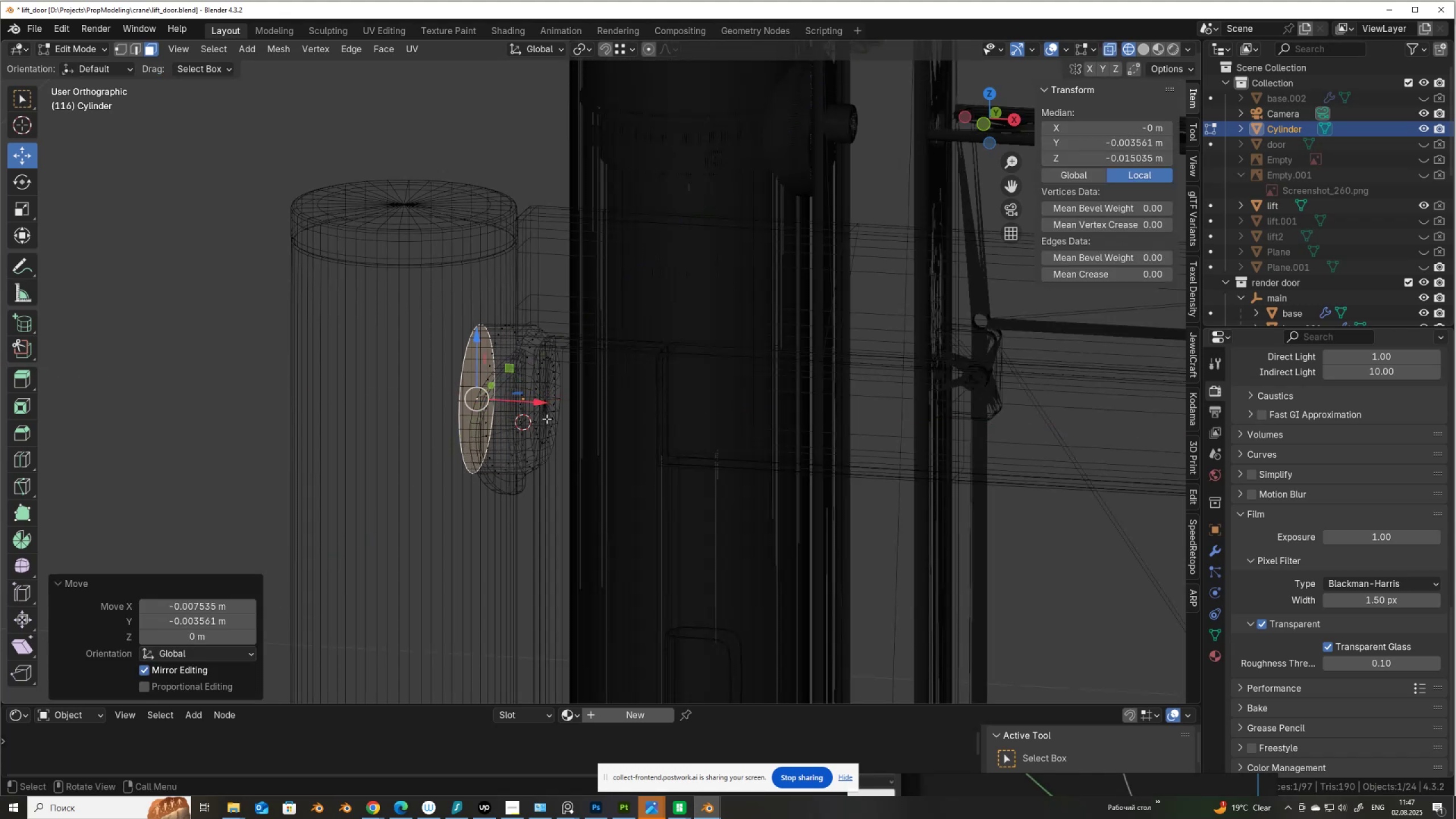 
key(Control+ControlLeft)
 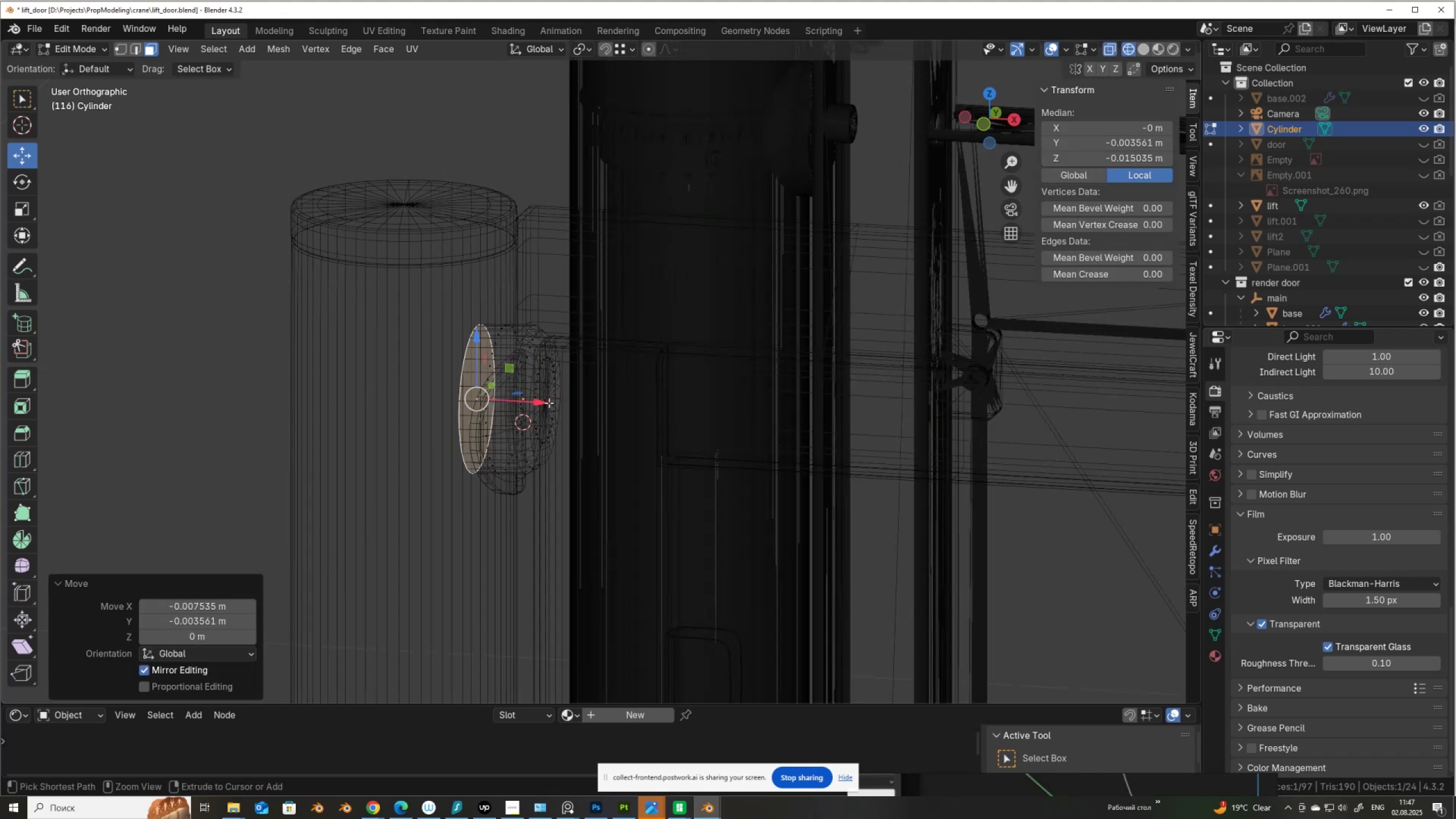 
key(Control+Z)
 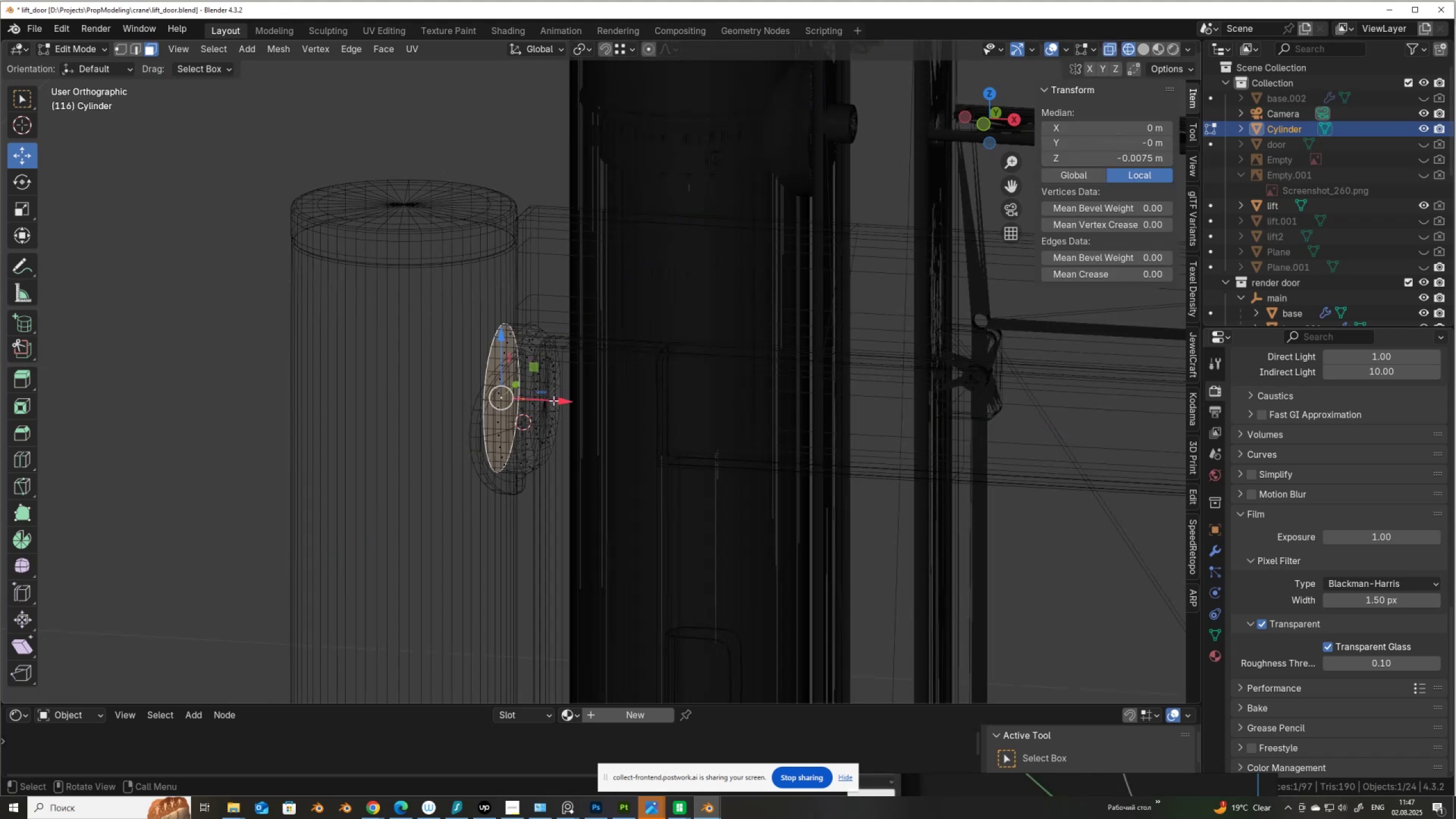 
left_click_drag(start_coordinate=[556, 400], to_coordinate=[531, 400])
 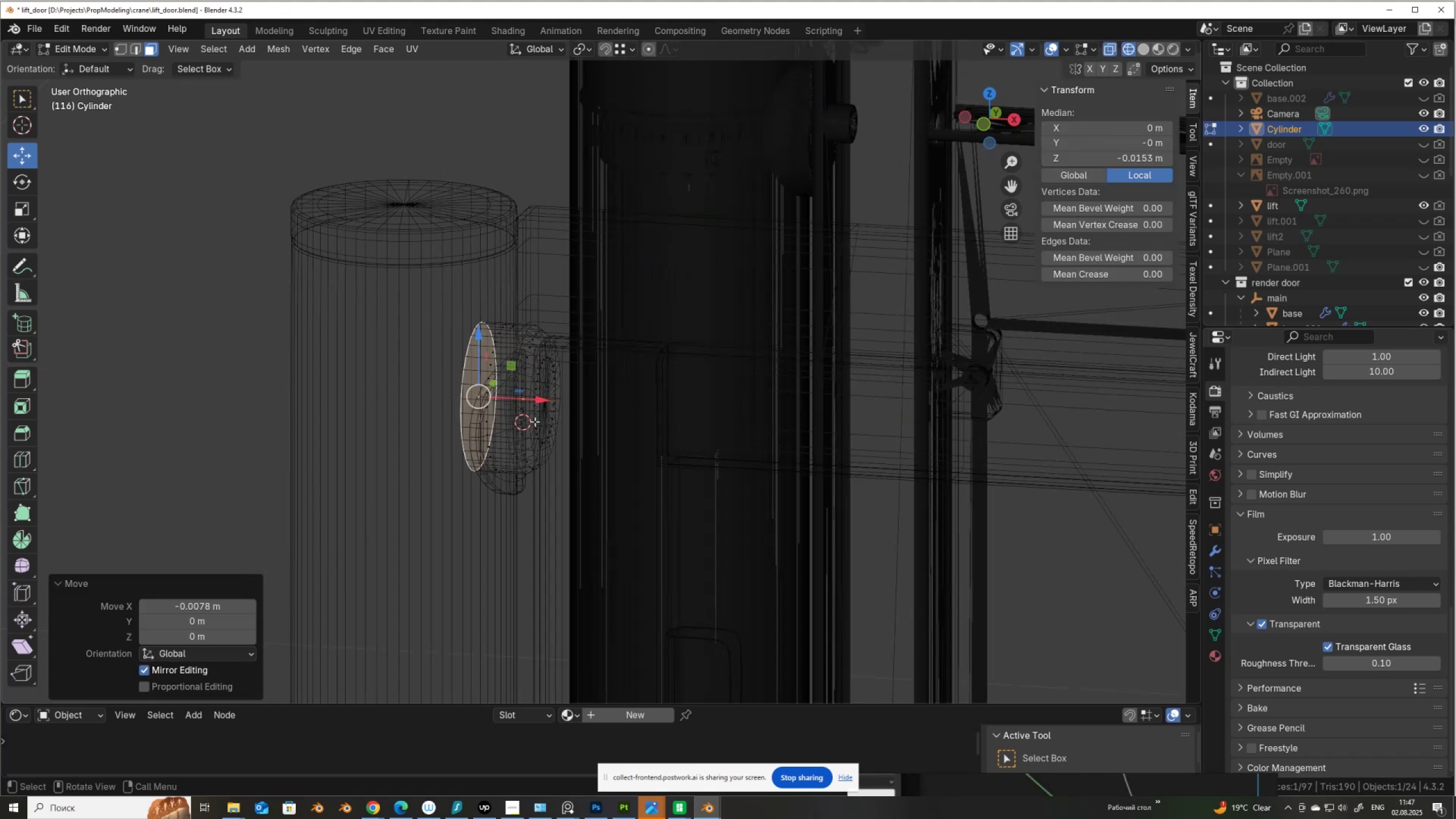 
key(Alt+AltLeft)
 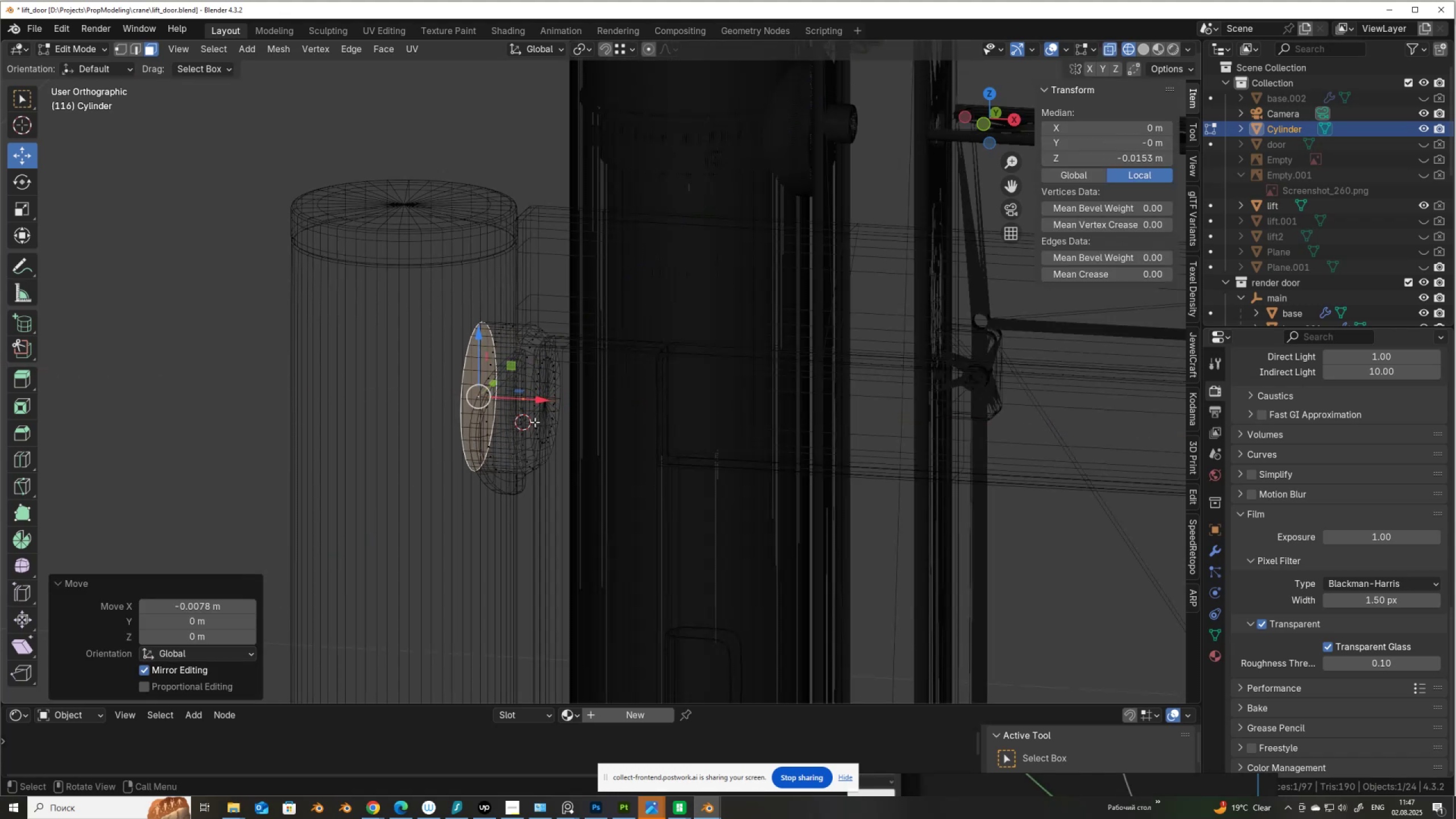 
key(Alt+Z)
 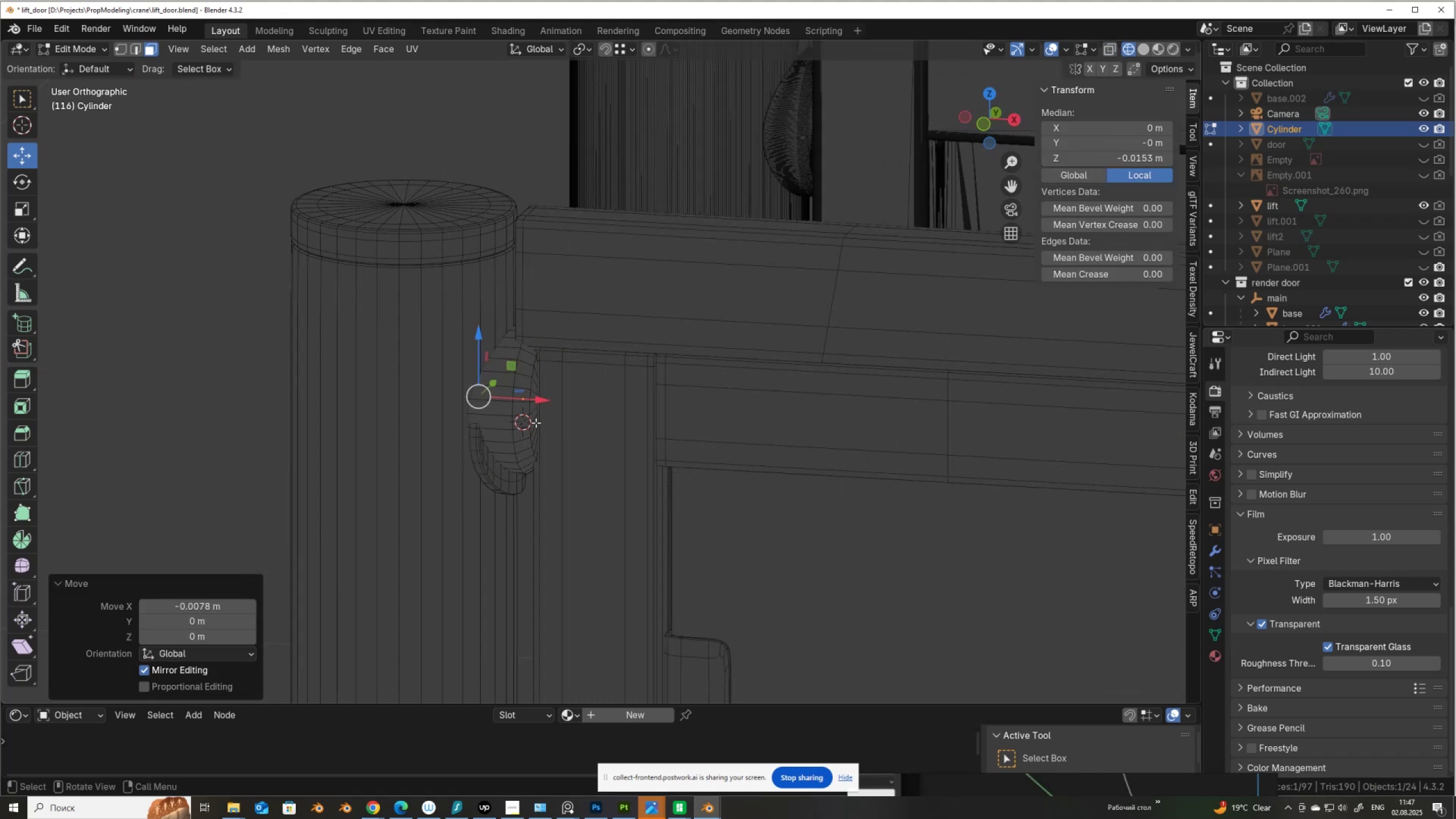 
key(X)
 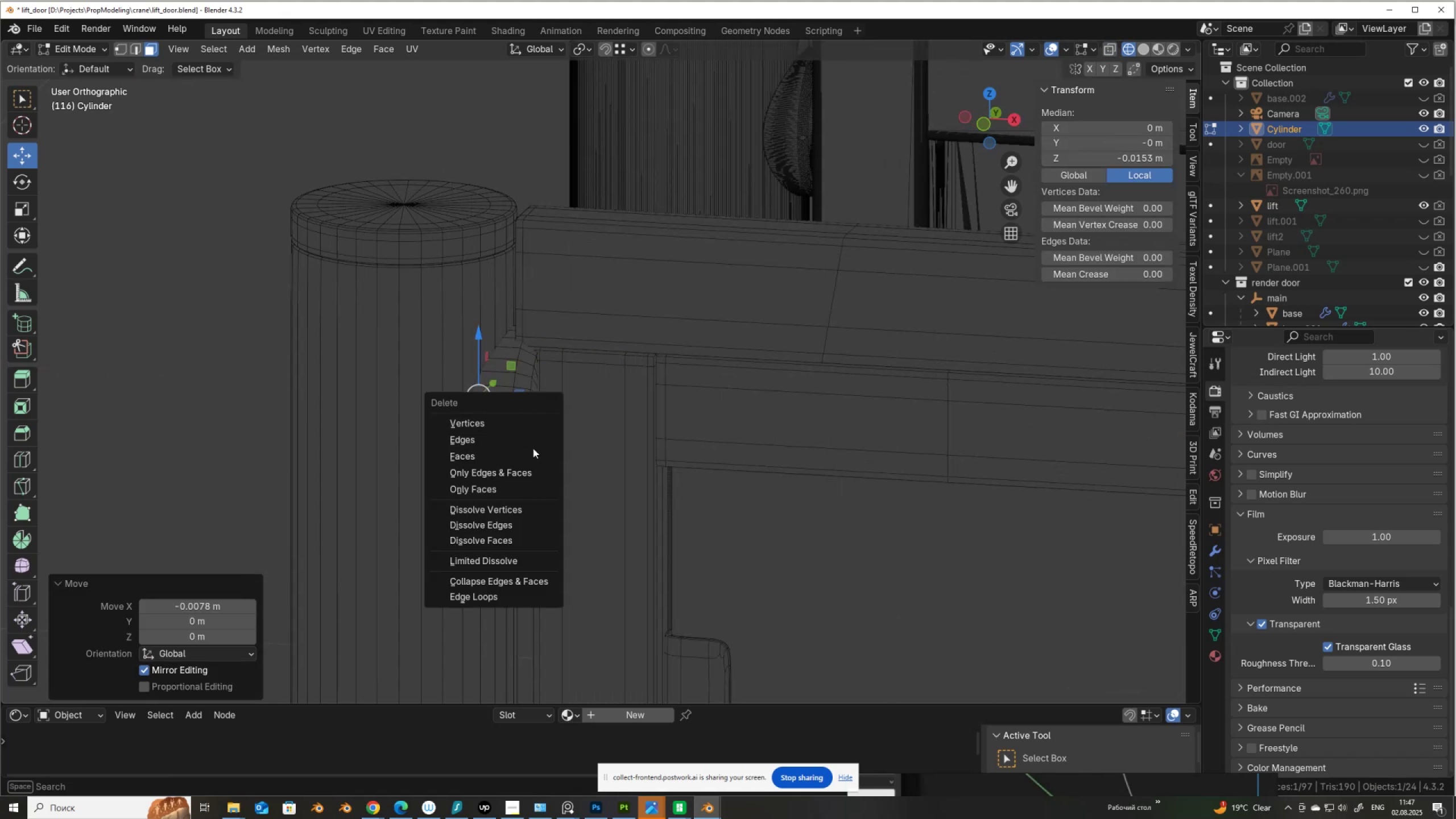 
left_click([532, 453])
 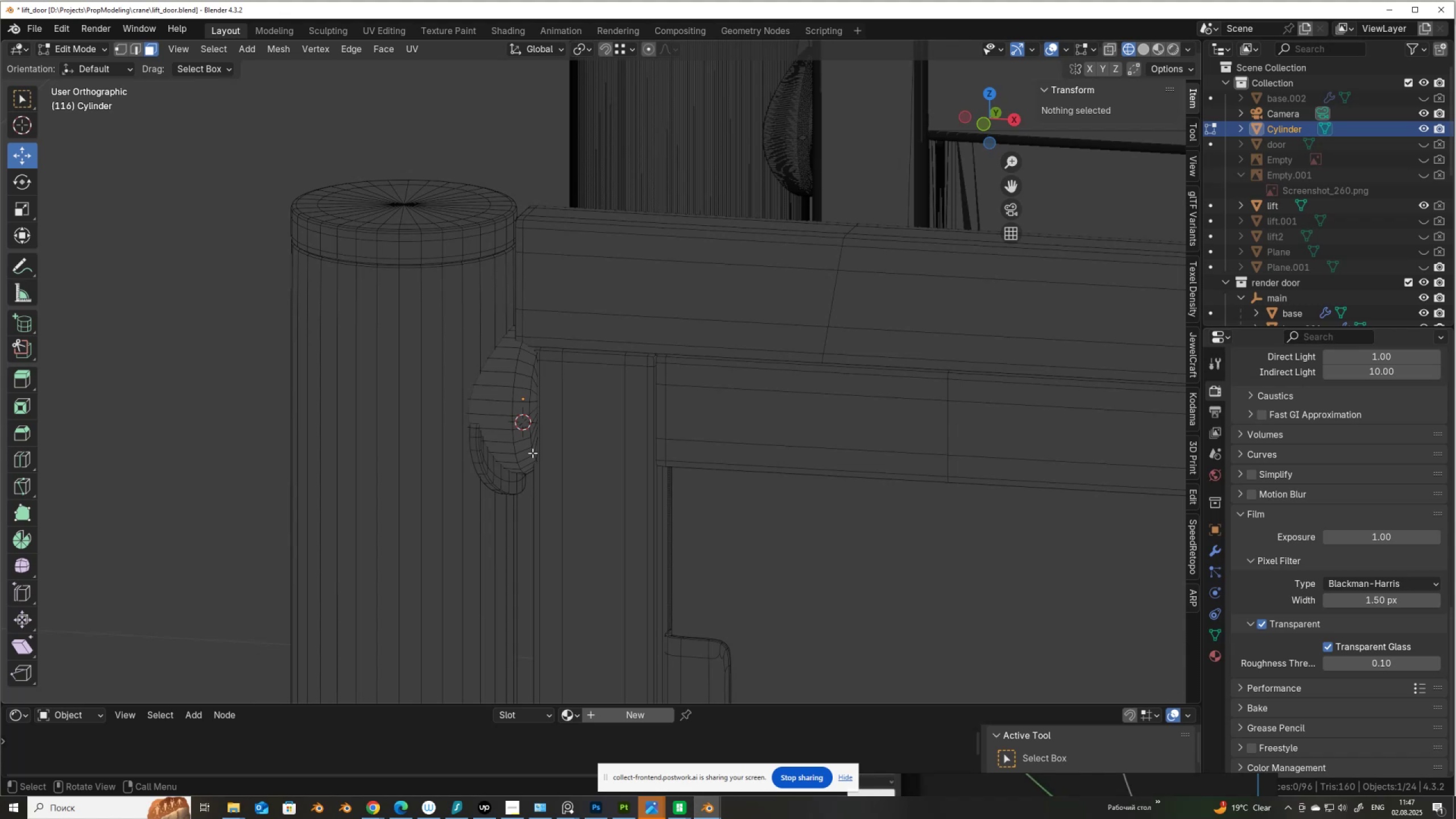 
key(Control+R)
 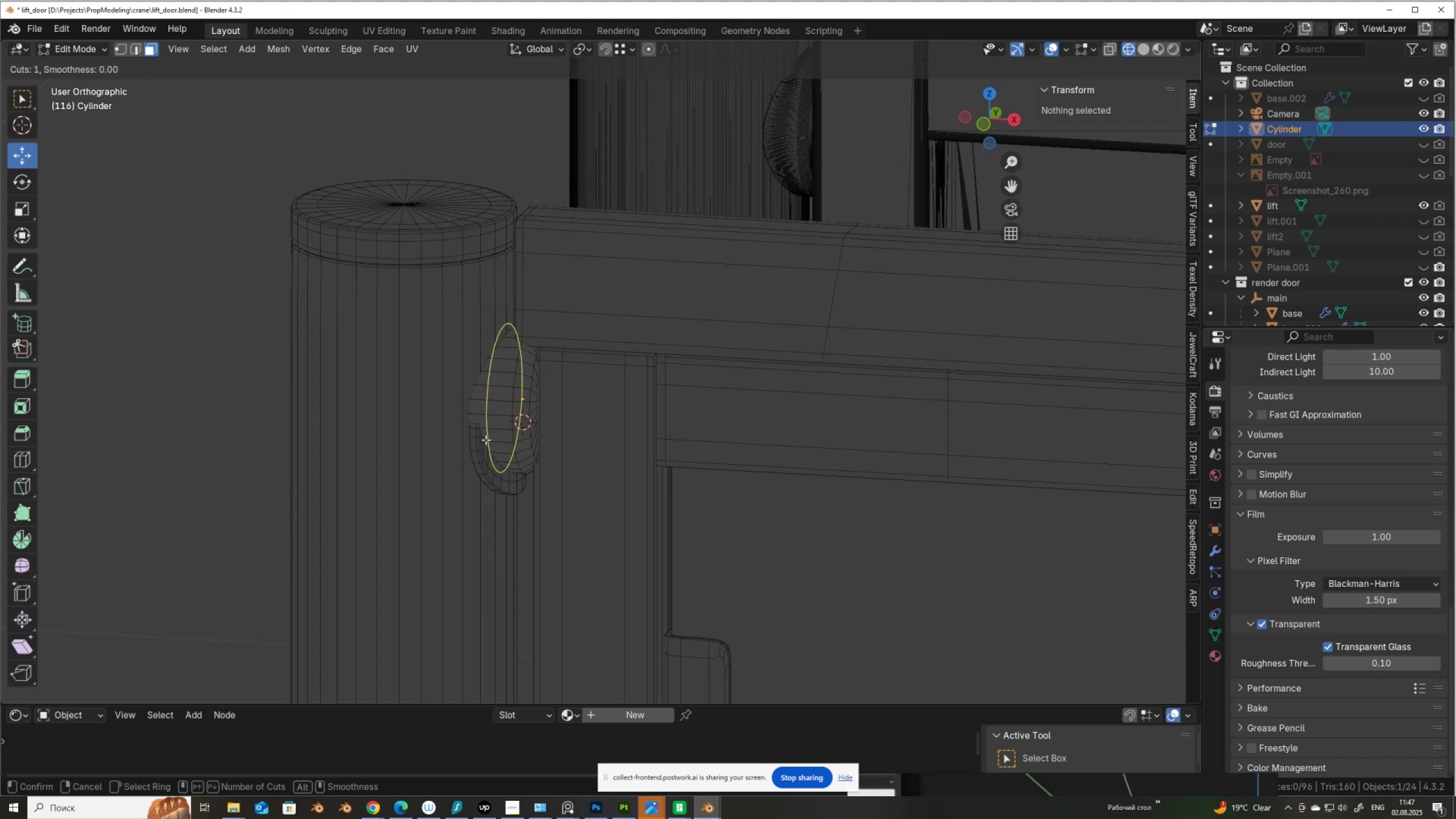 
left_click([486, 439])
 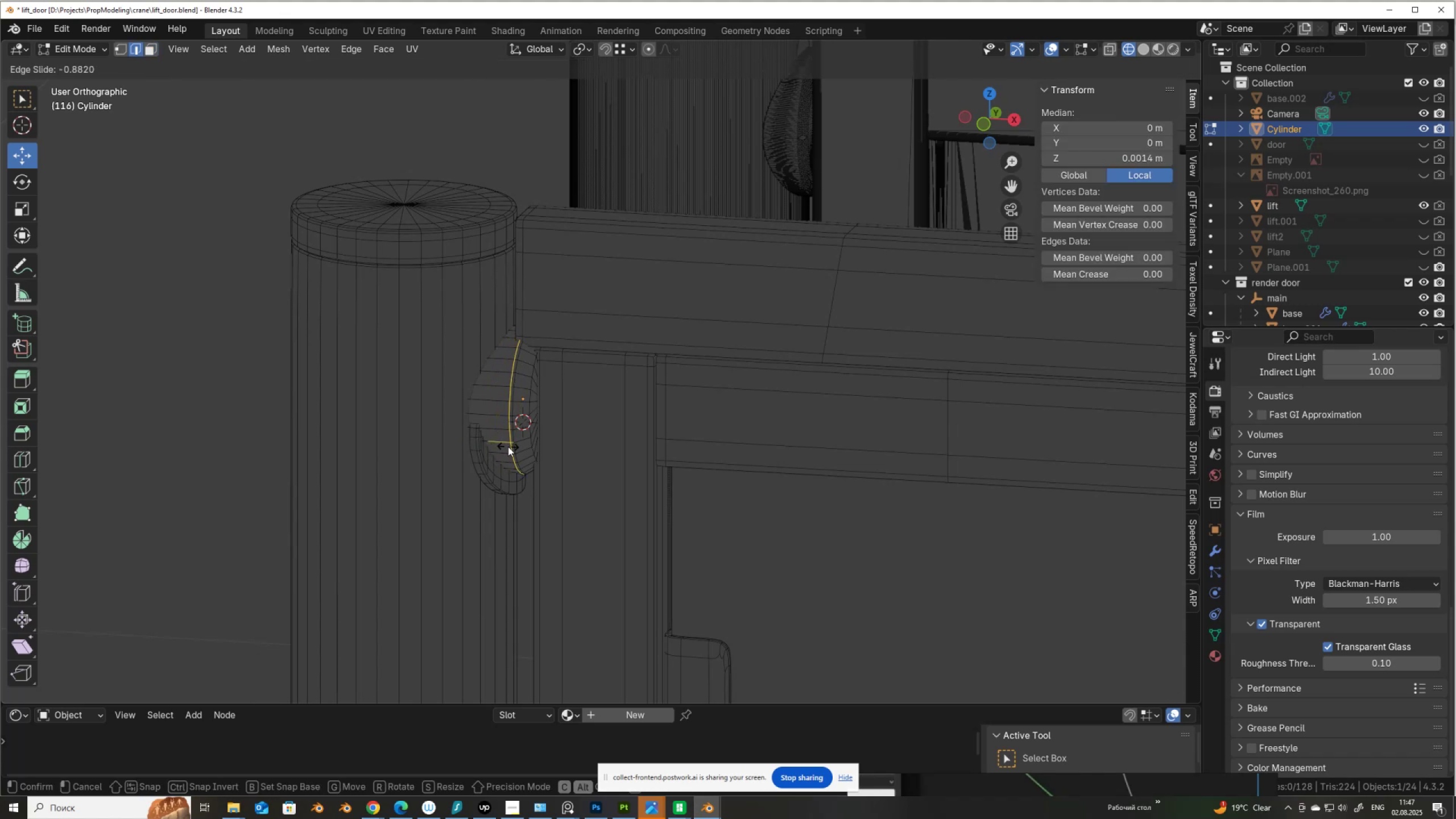 
left_click([508, 446])
 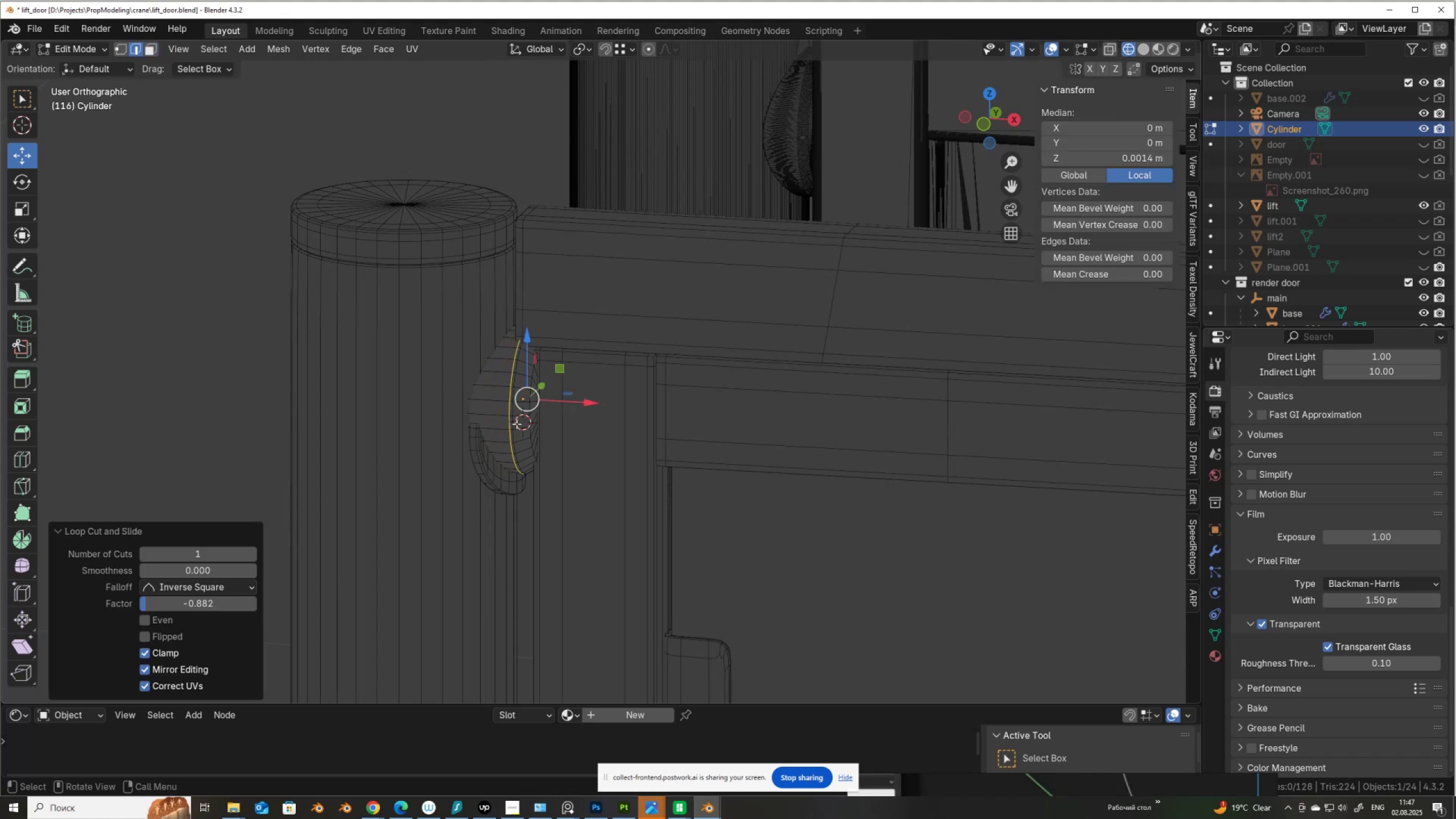 
key(Control+R)
 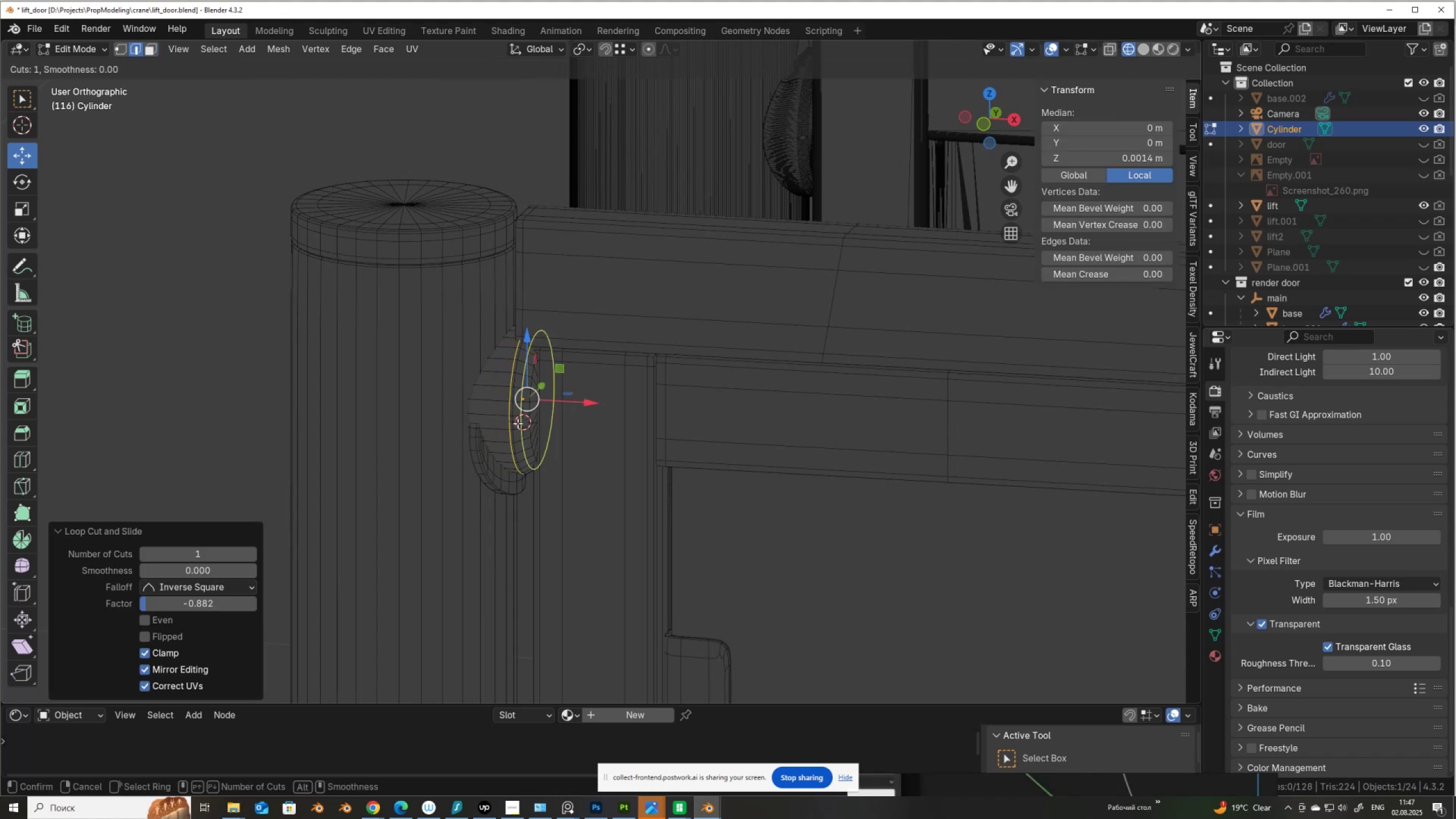 
left_click([518, 423])
 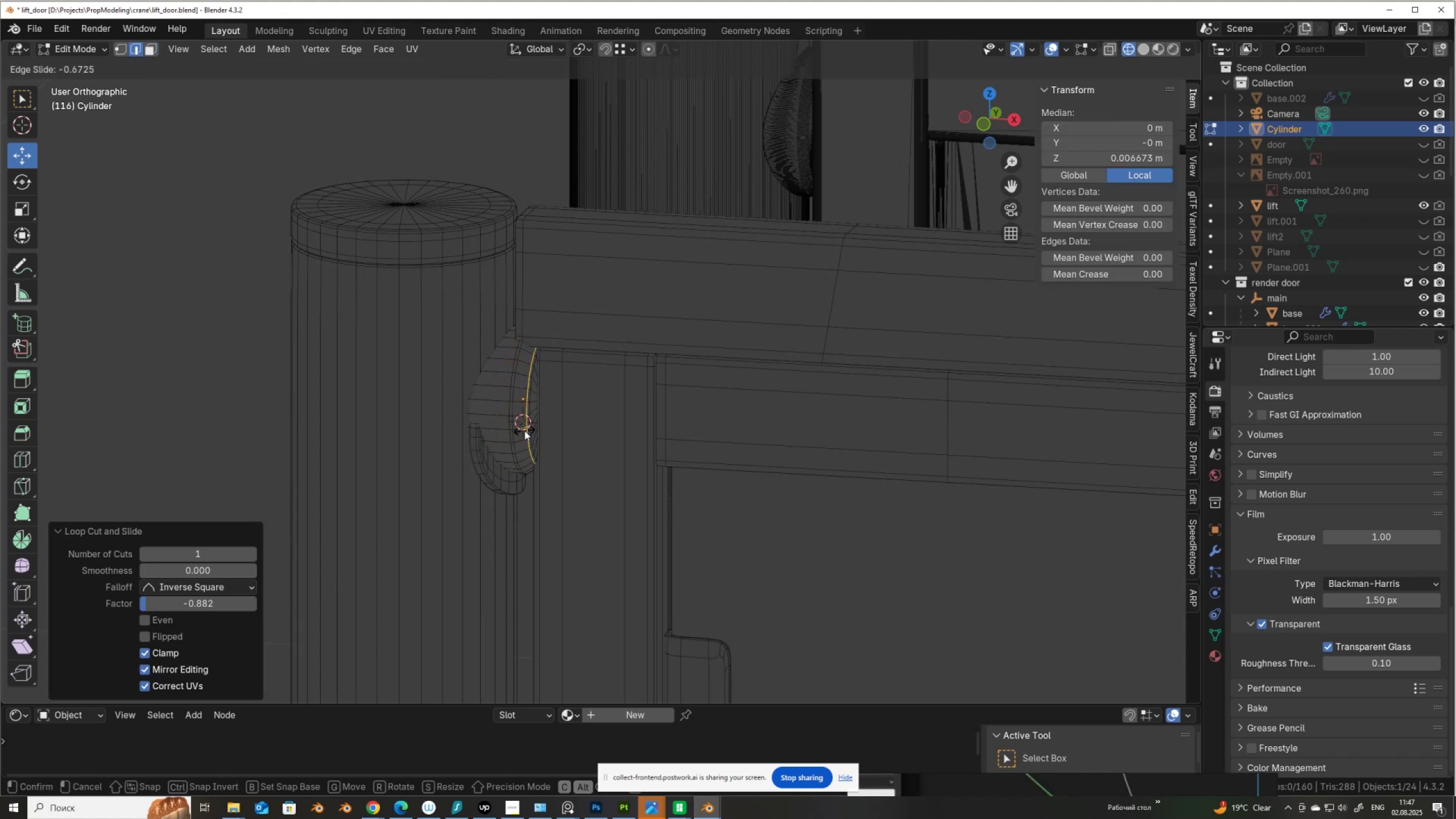 
left_click([524, 431])
 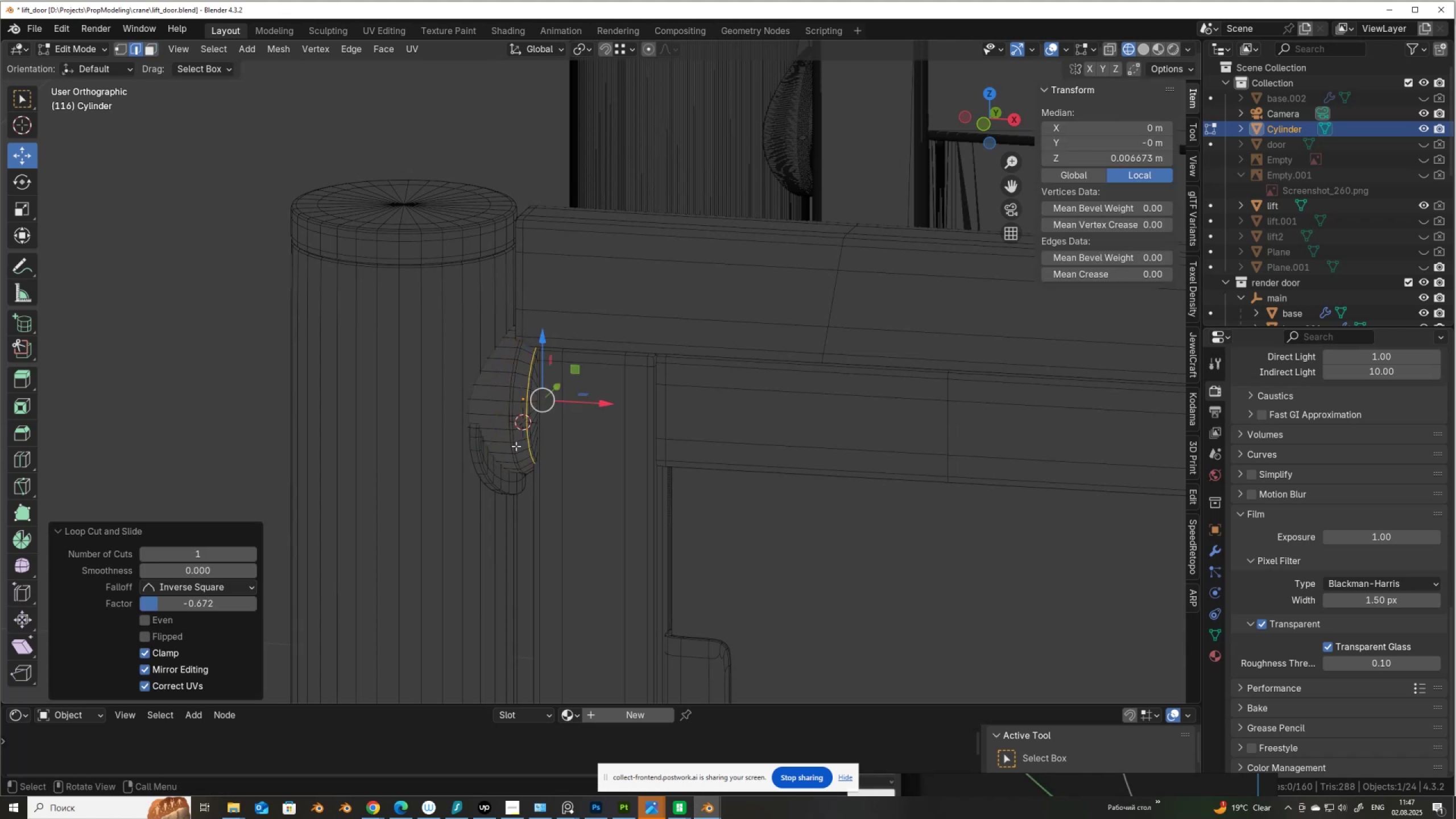 
key(Control+R)
 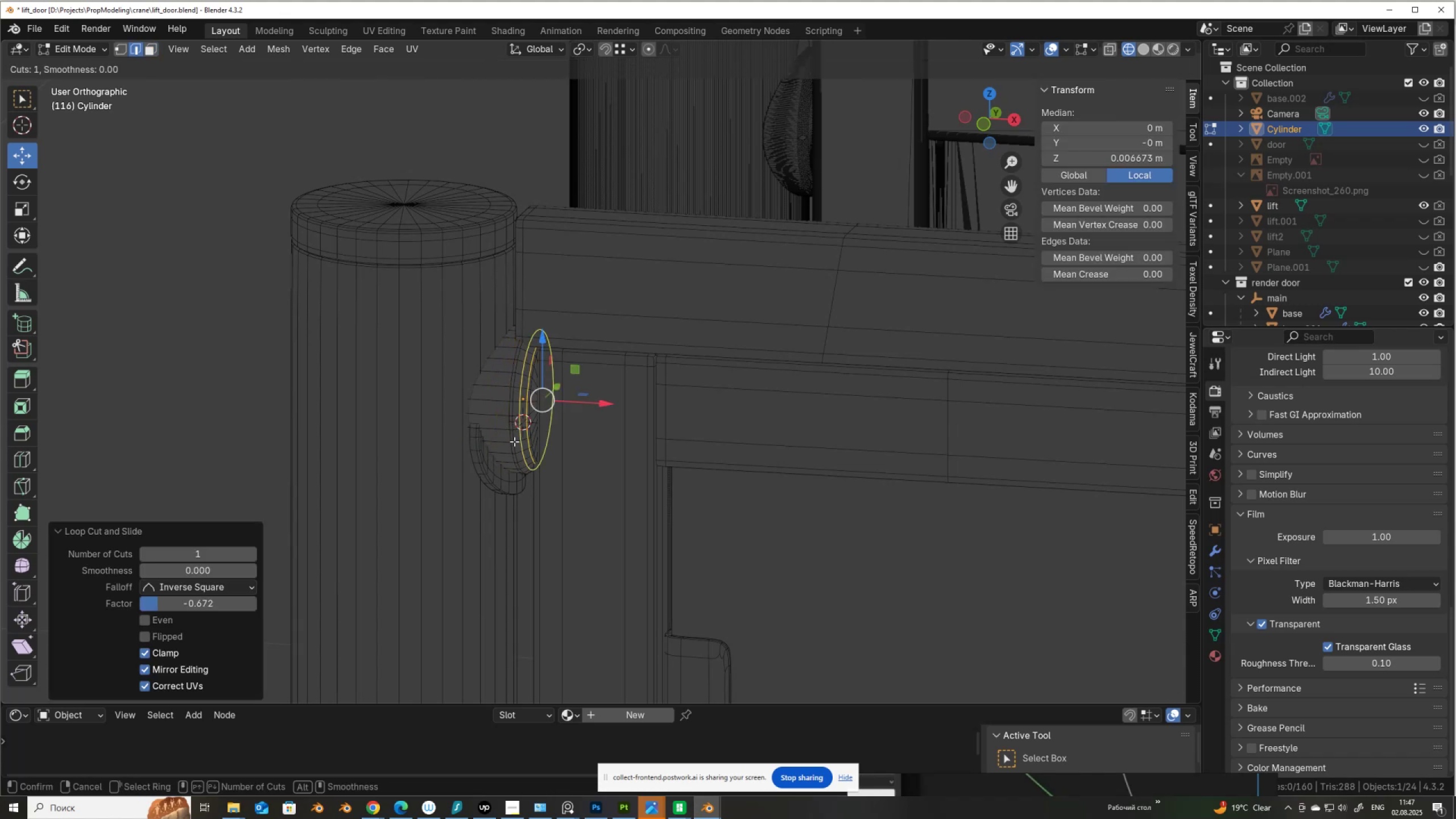 
left_click([514, 441])
 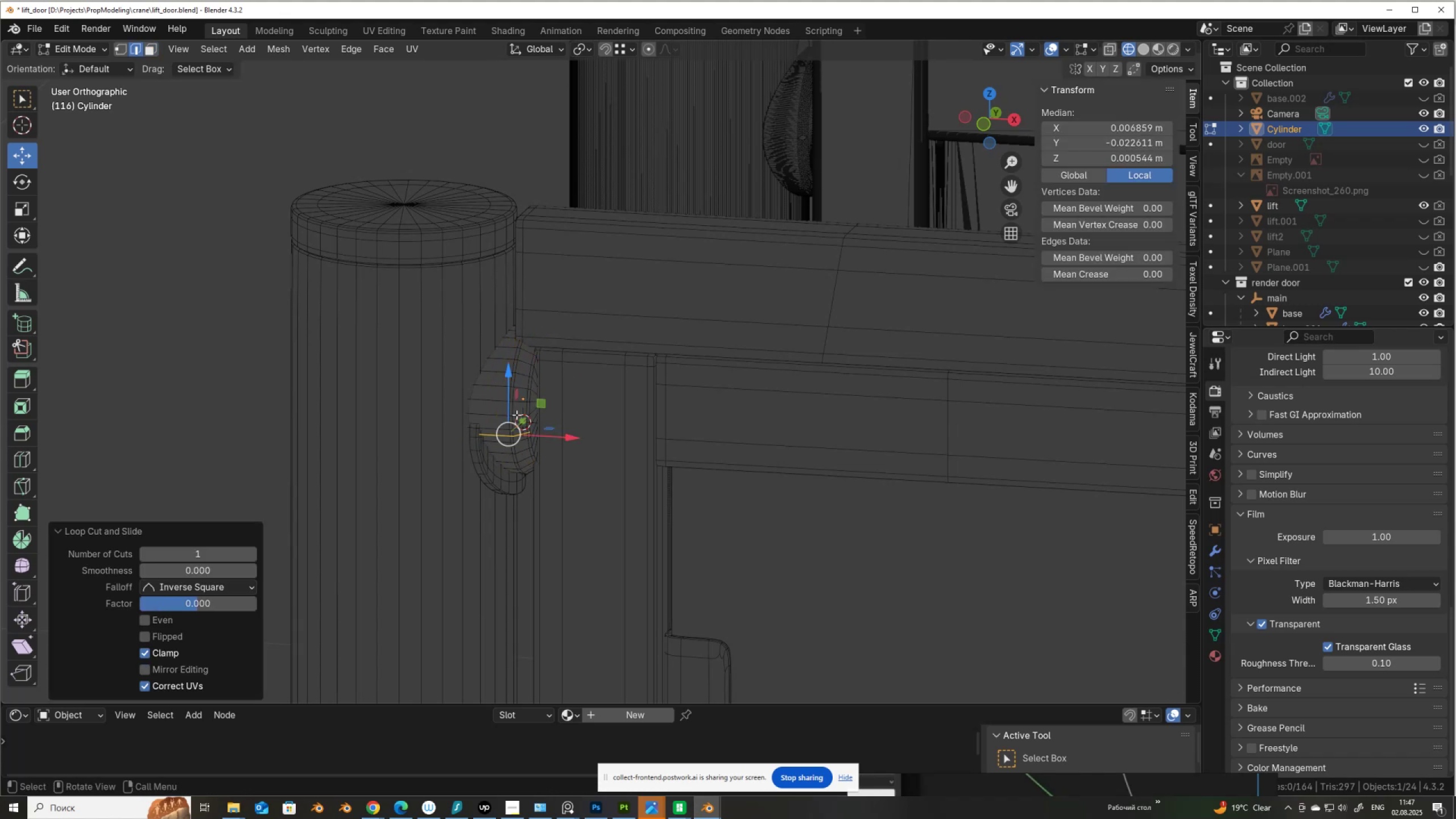 
key(Control+ControlLeft)
 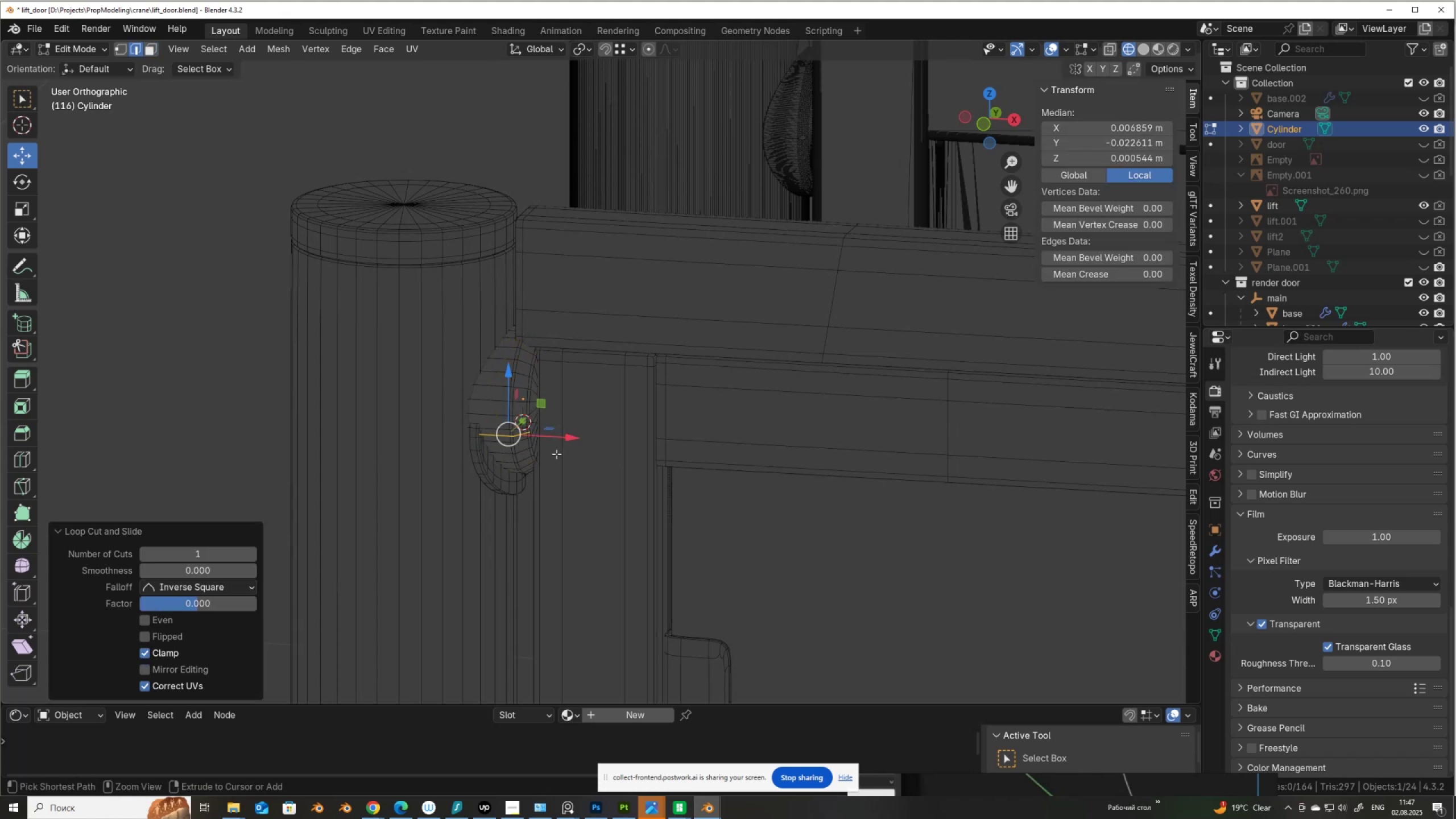 
key(Control+Z)
 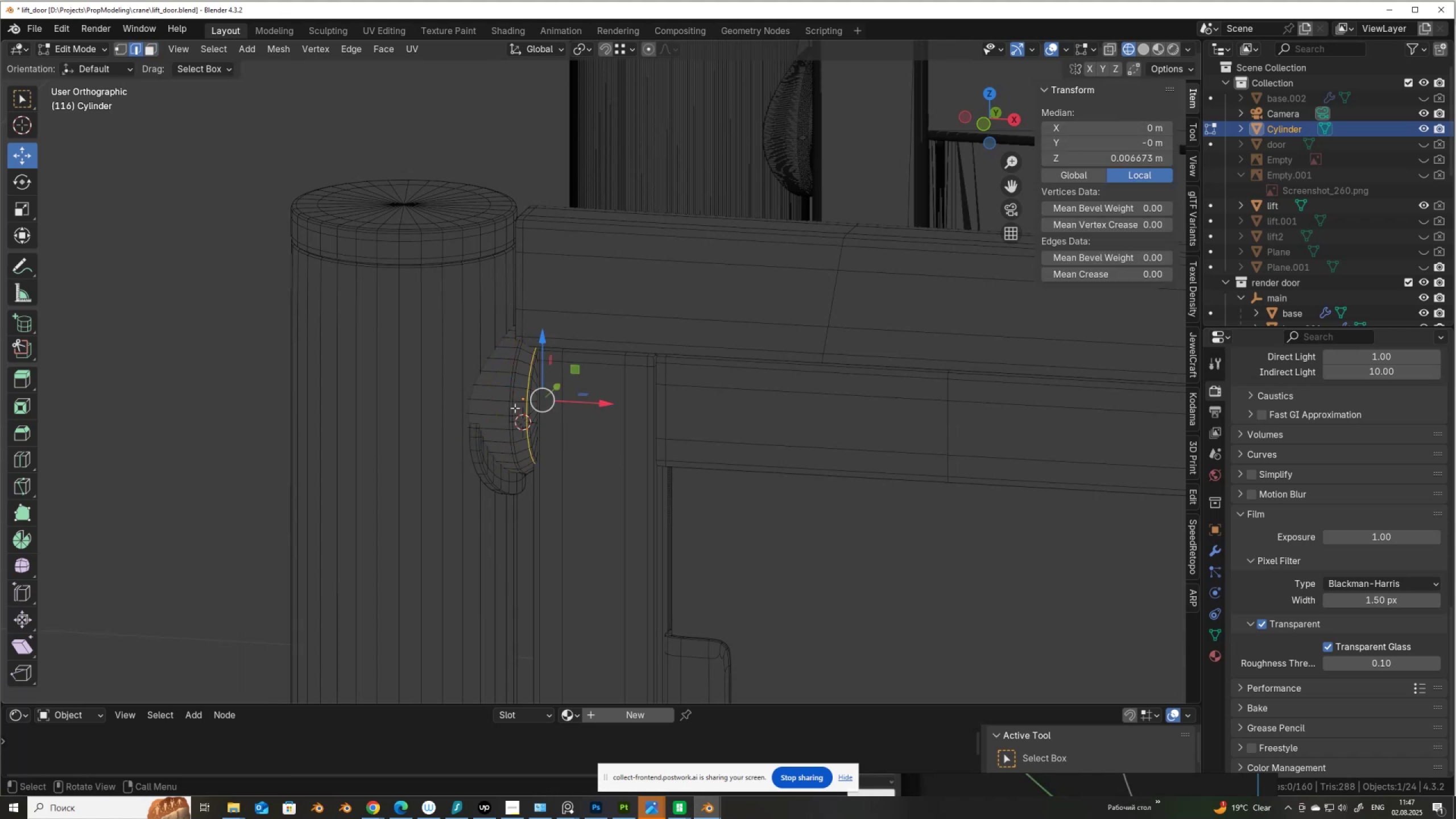 
key(Control+R)
 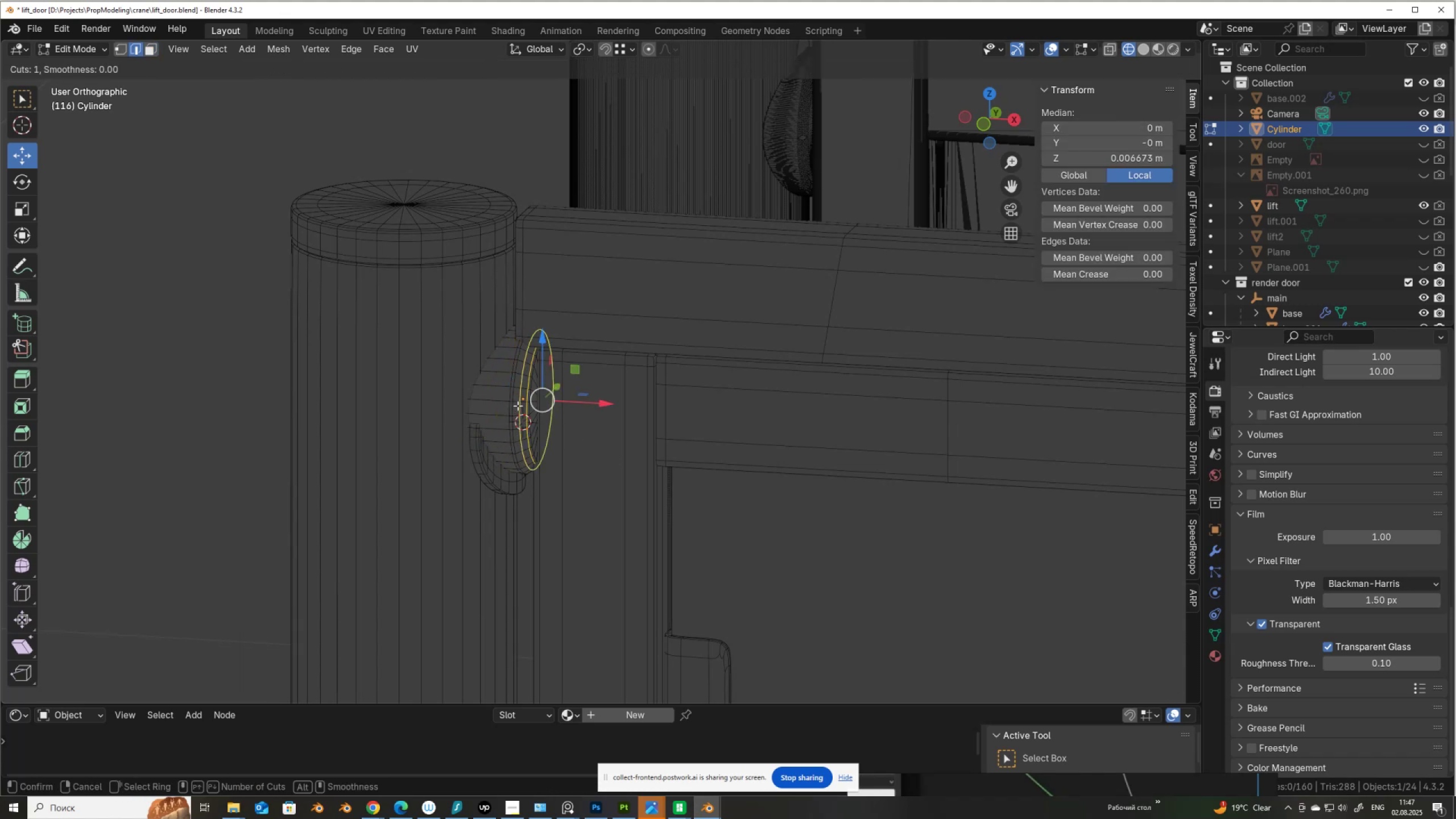 
left_click([518, 406])
 